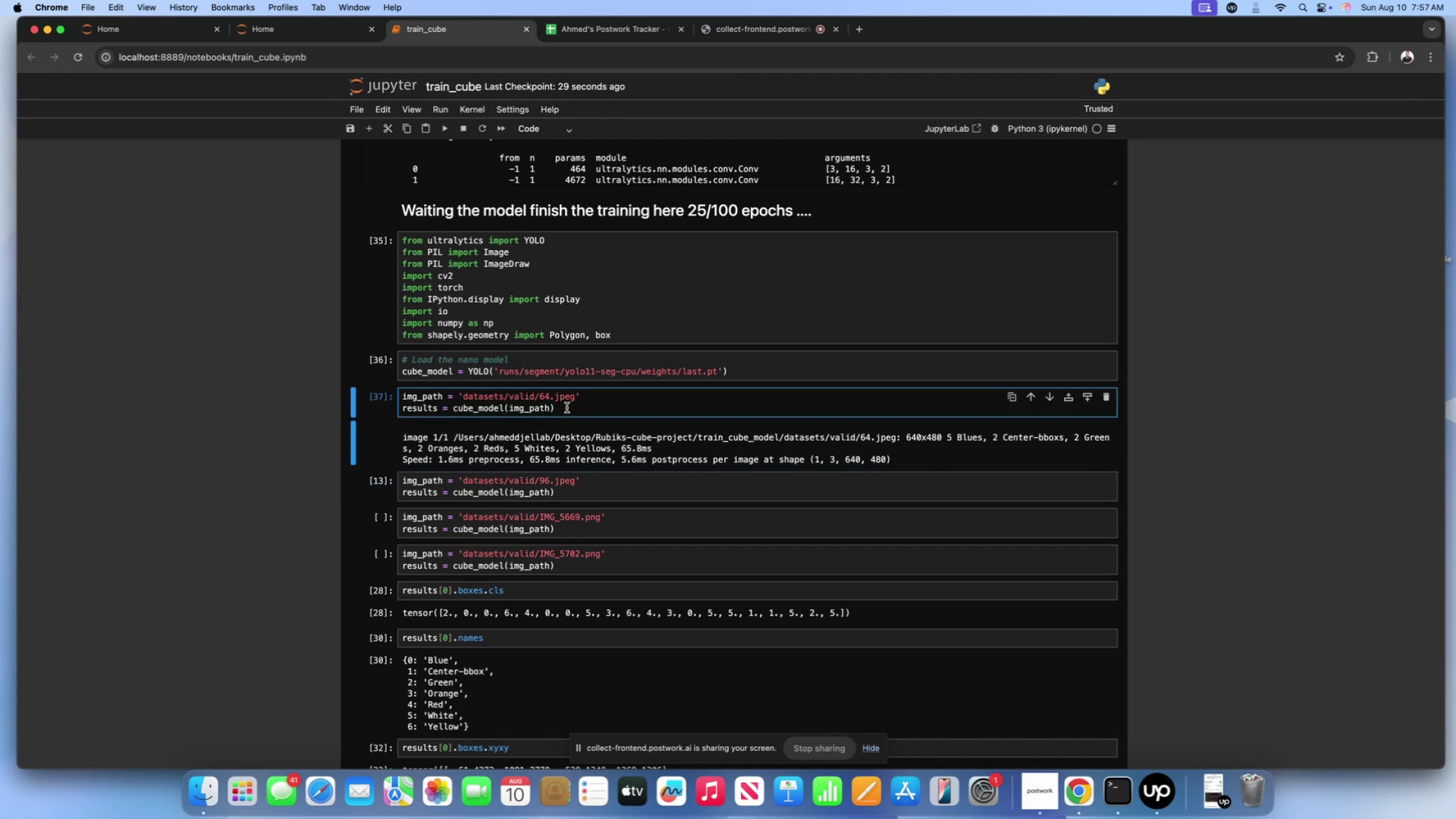 
triple_click([567, 408])
 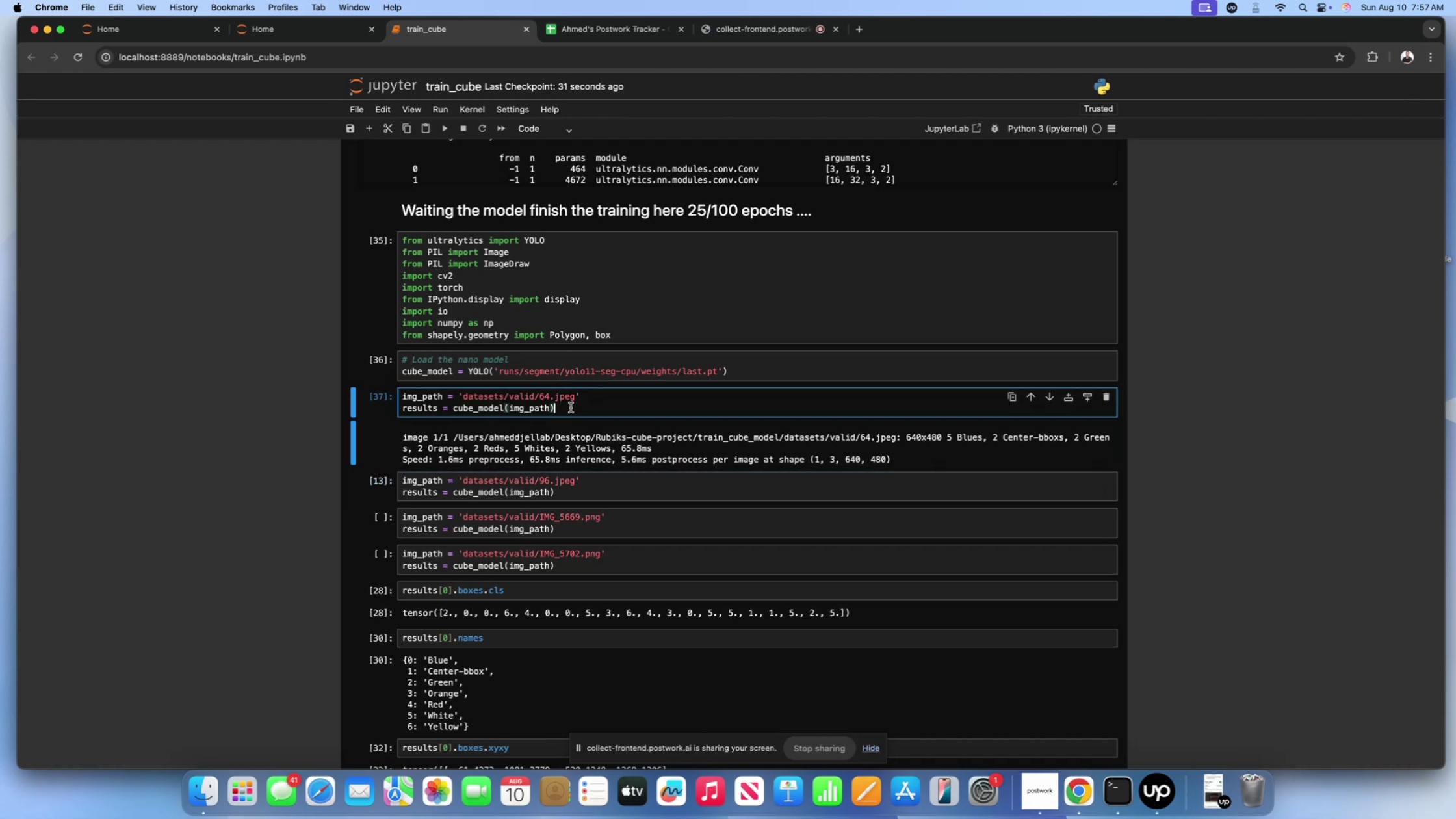 
left_click_drag(start_coordinate=[571, 408], to_coordinate=[406, 391])
 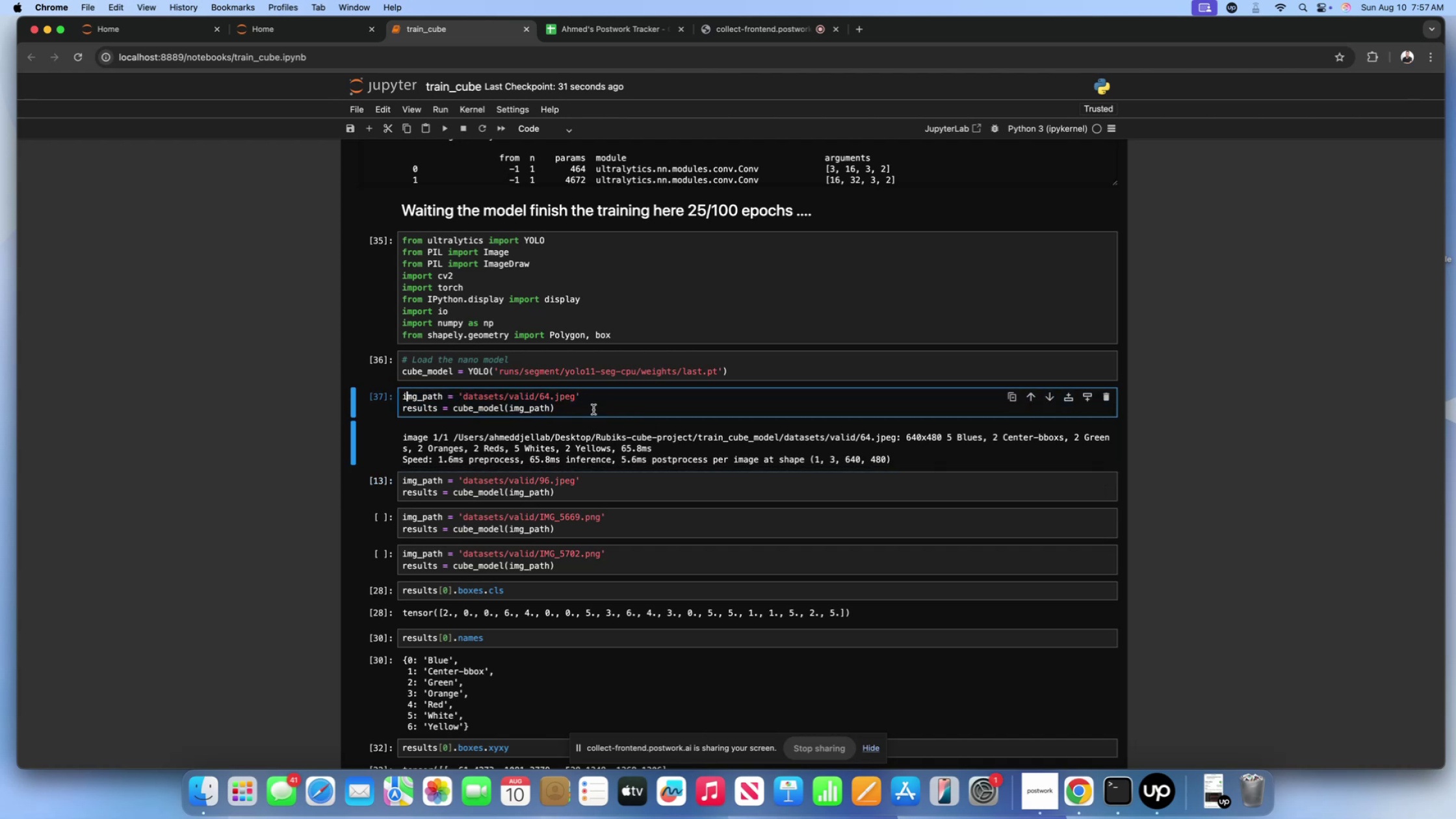 
left_click_drag(start_coordinate=[574, 407], to_coordinate=[358, 395])
 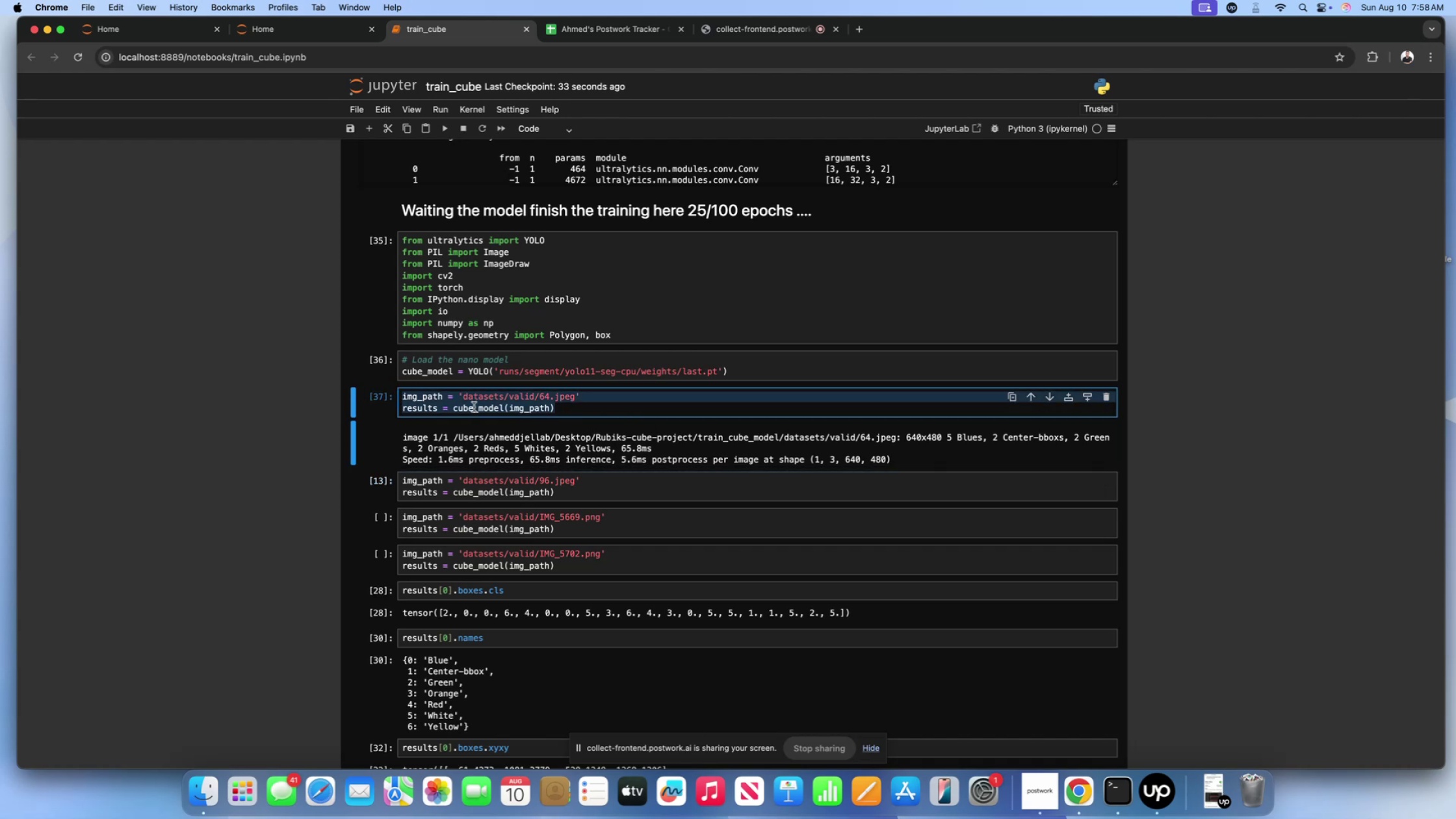 
key(Meta+C)
 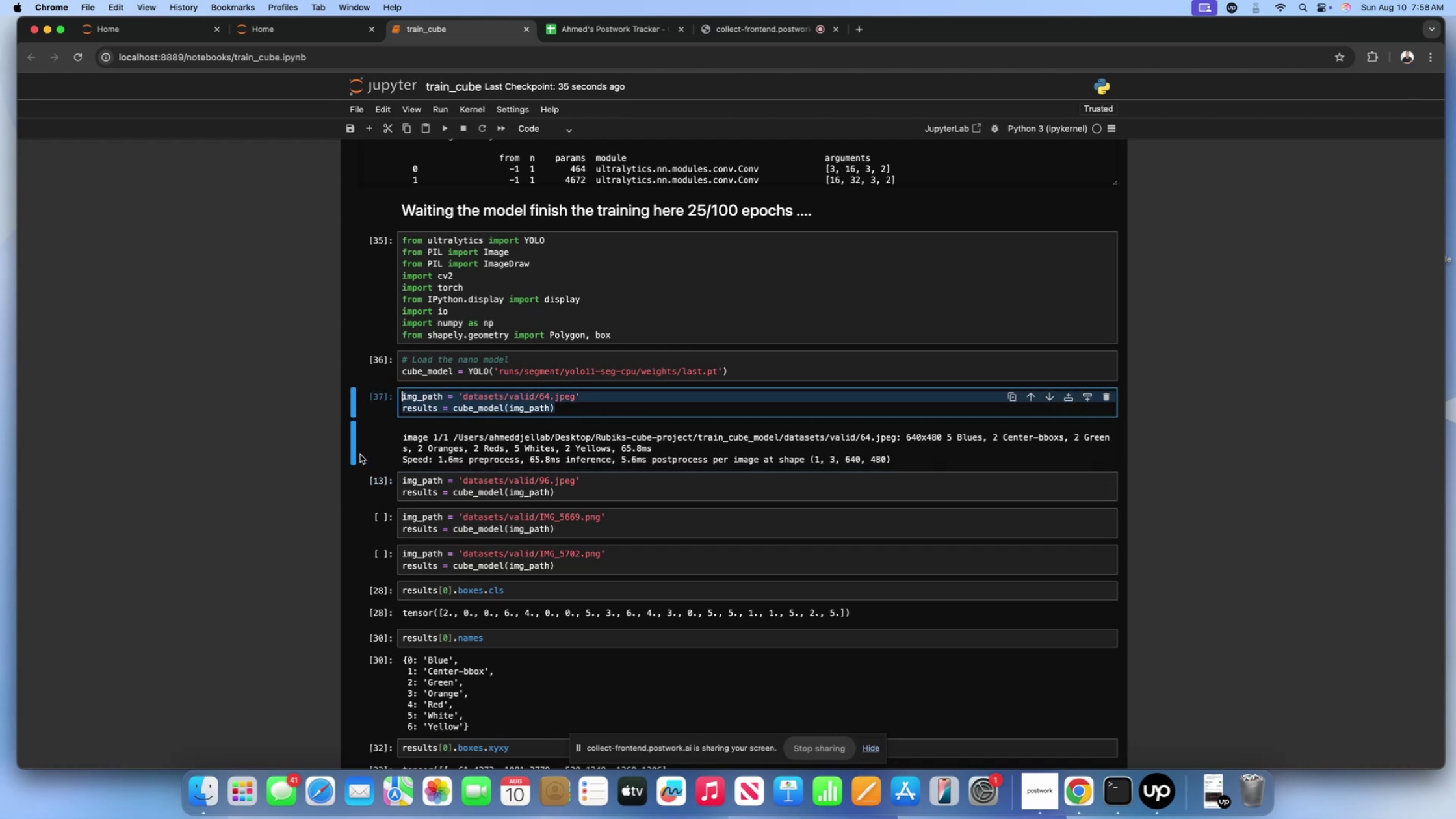 
scroll: coordinate [343, 458], scroll_direction: down, amount: 30.0
 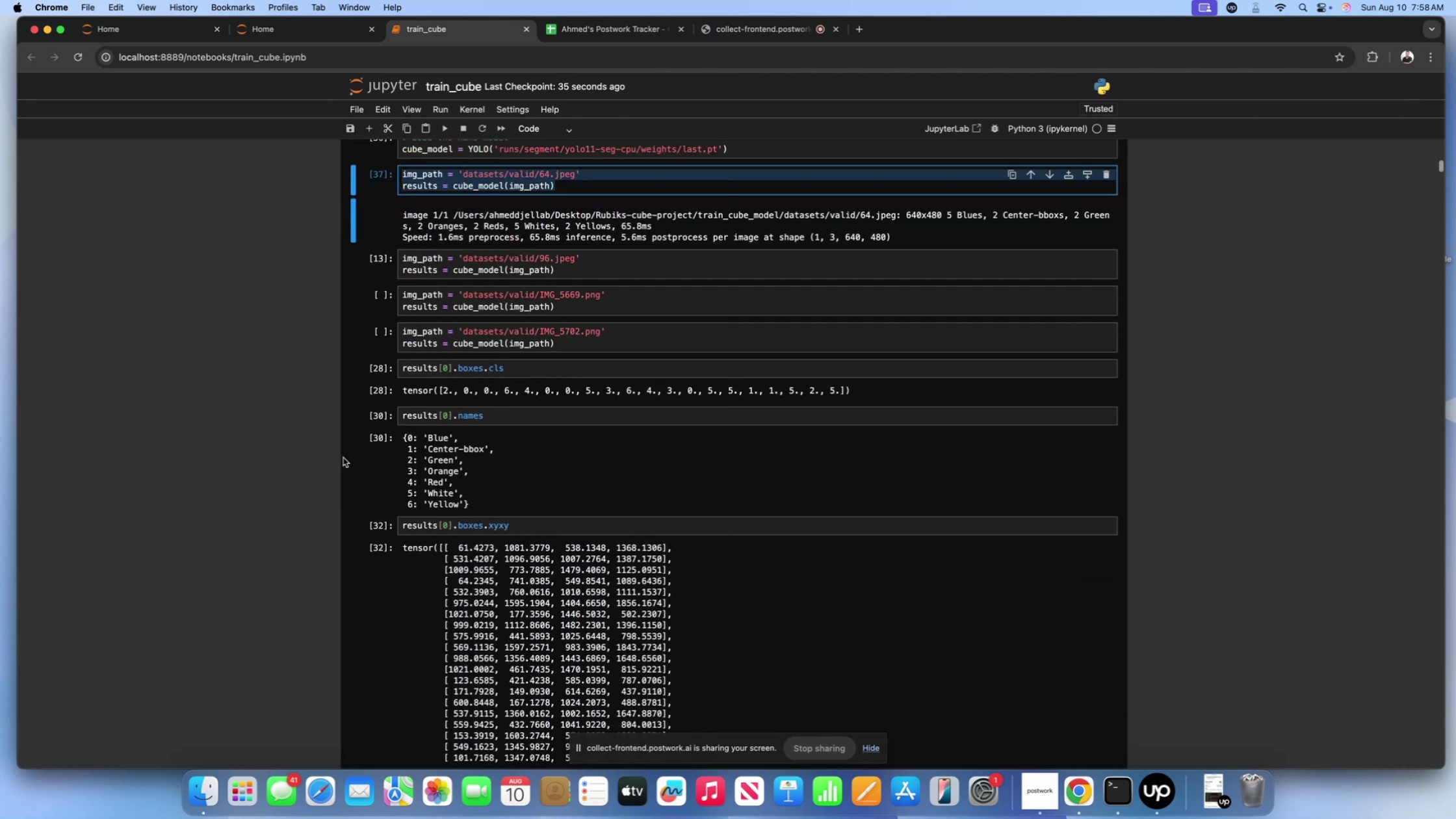 
scroll: coordinate [343, 458], scroll_direction: up, amount: 18.0
 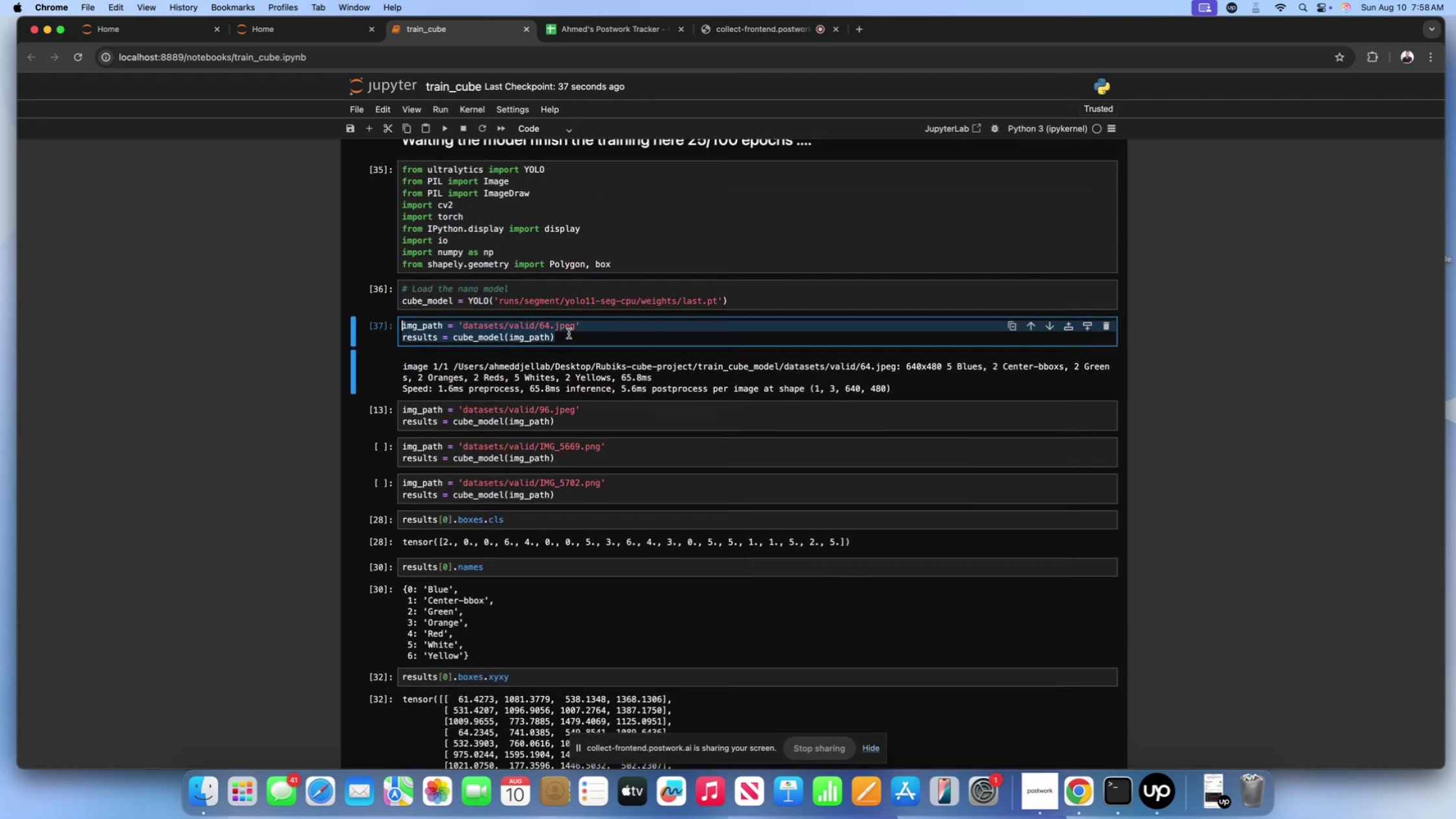 
left_click([569, 333])
 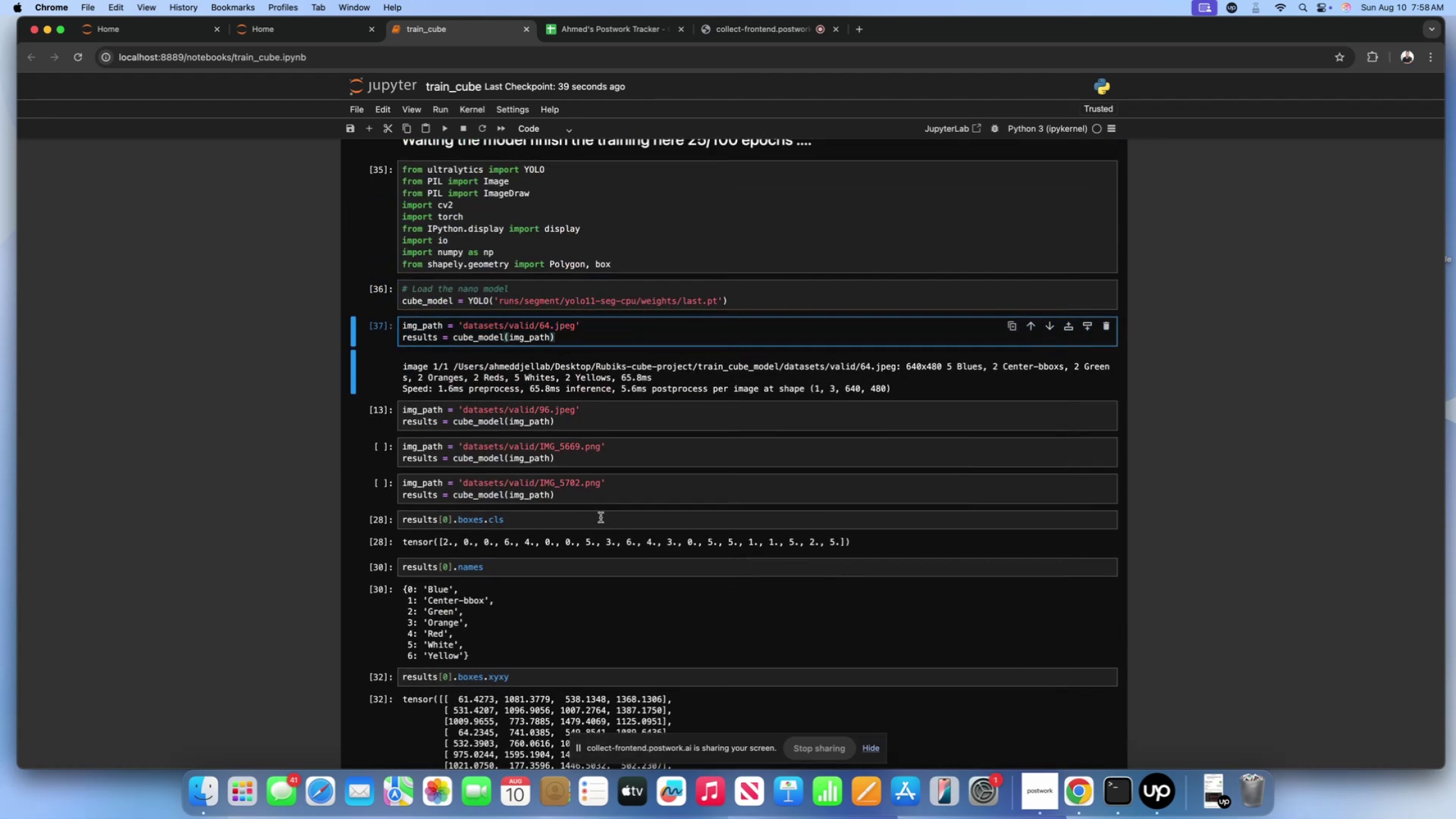 
left_click([601, 517])
 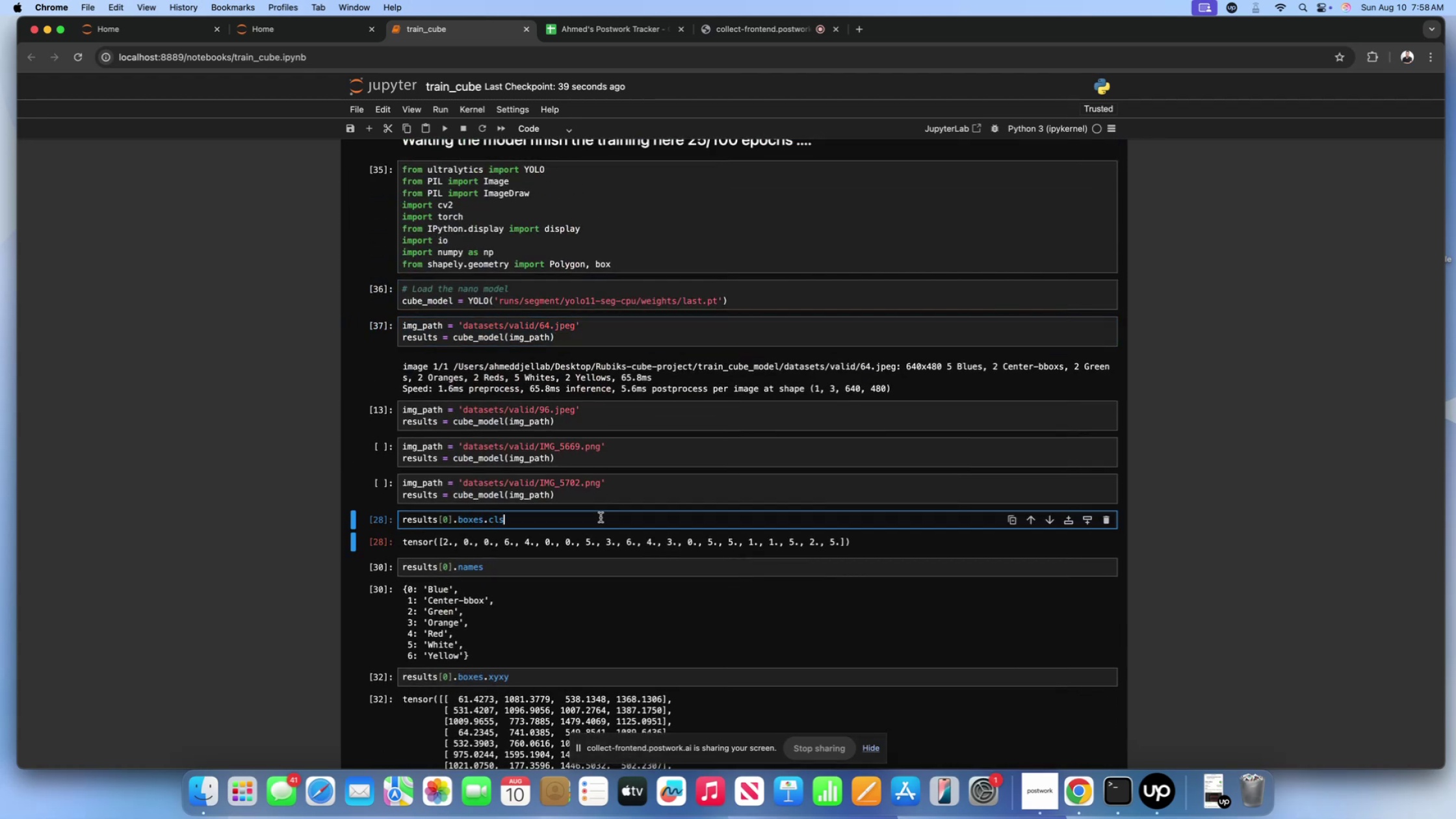 
key(Shift+ShiftLeft)
 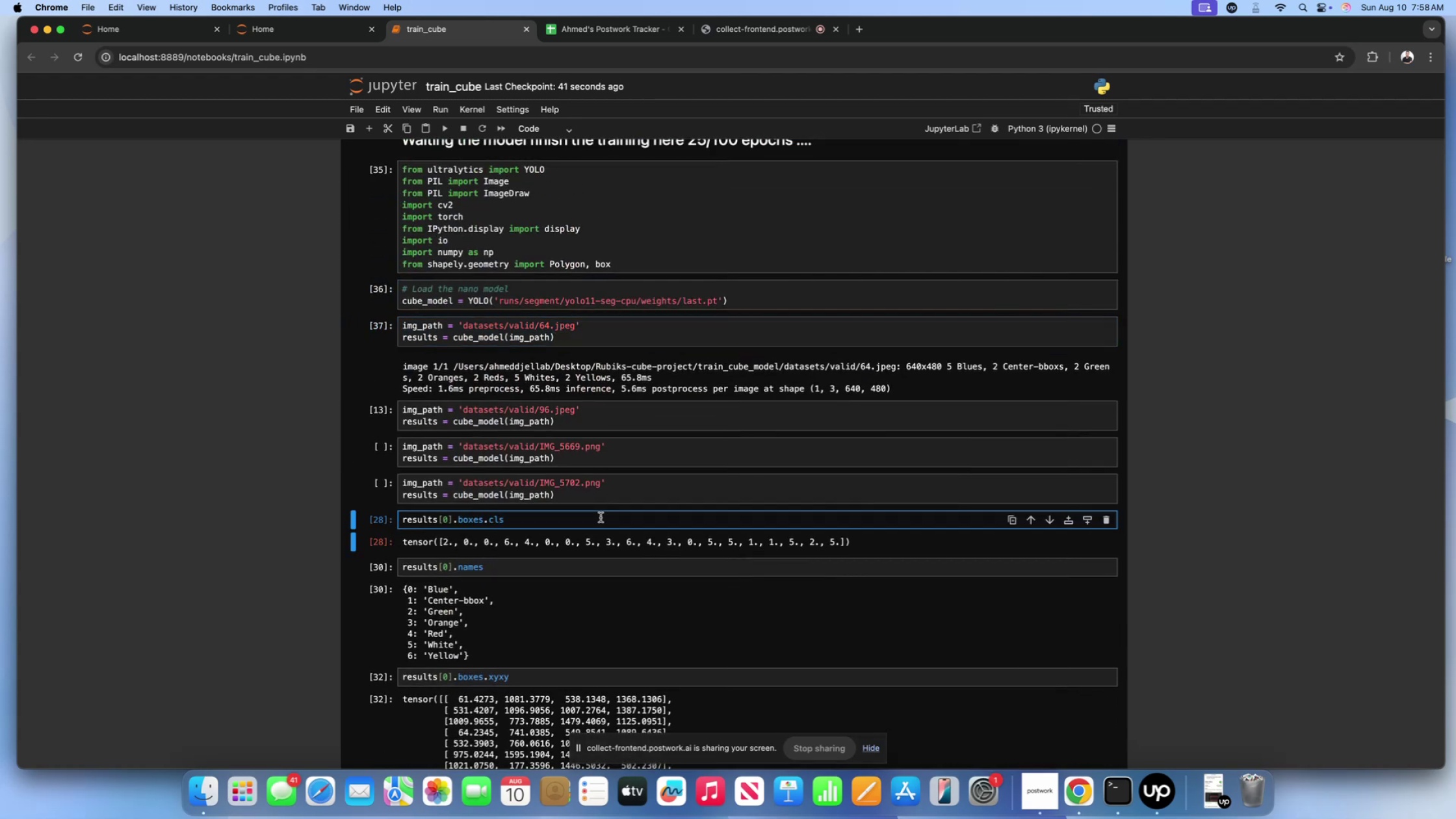 
key(Shift+Enter)
 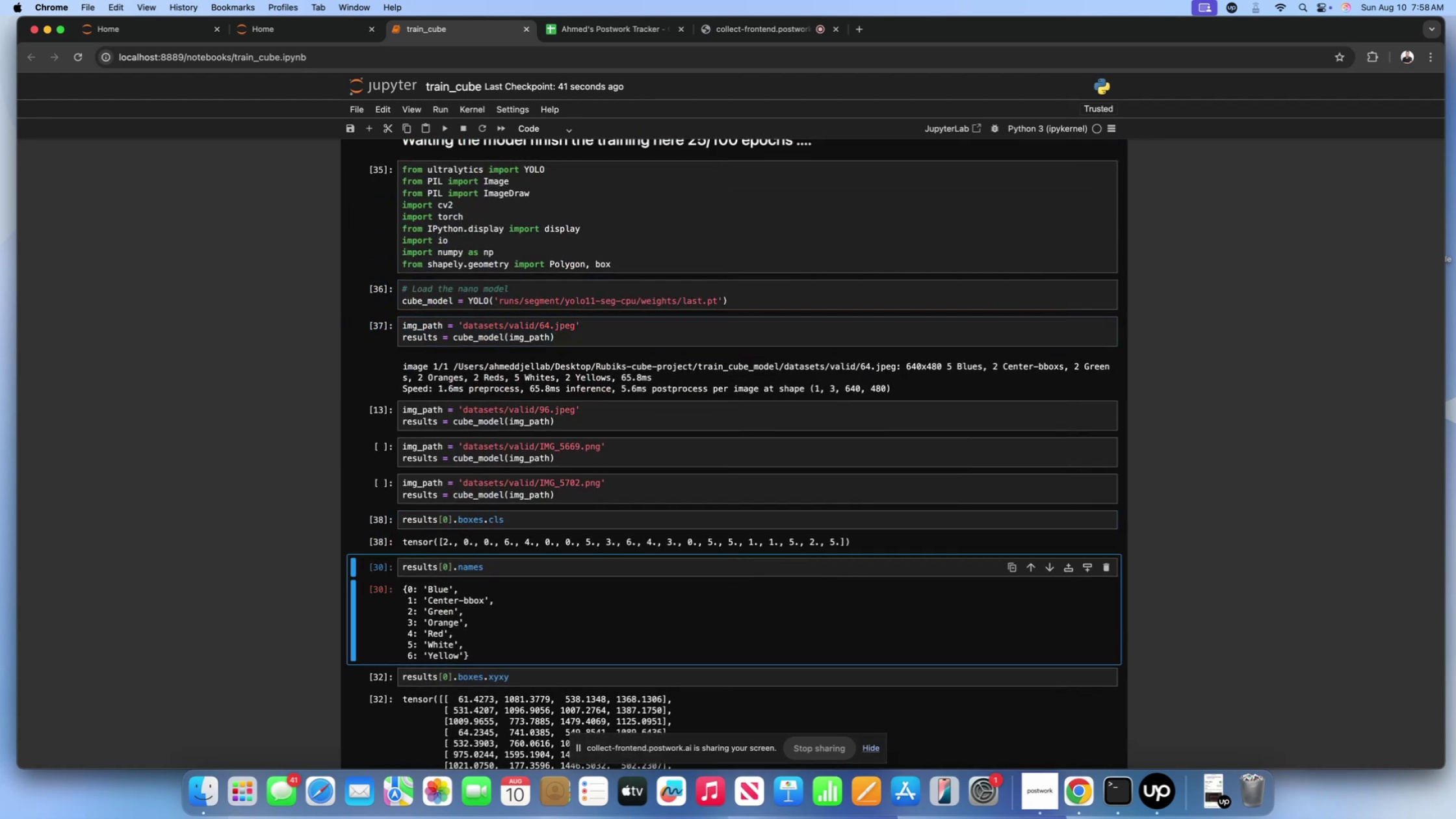 
key(Shift+Enter)
 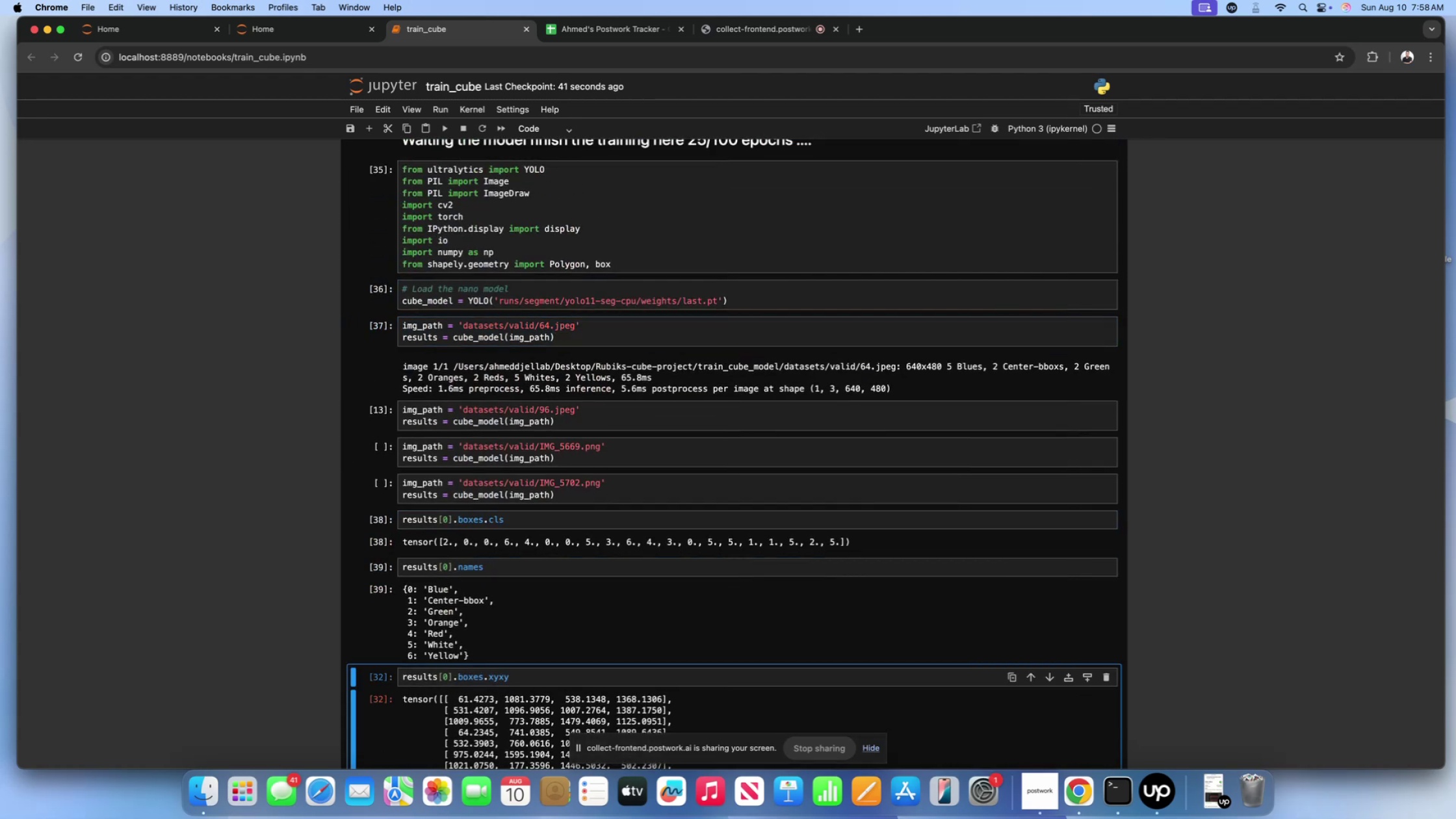 
scroll: coordinate [601, 517], scroll_direction: down, amount: 32.0
 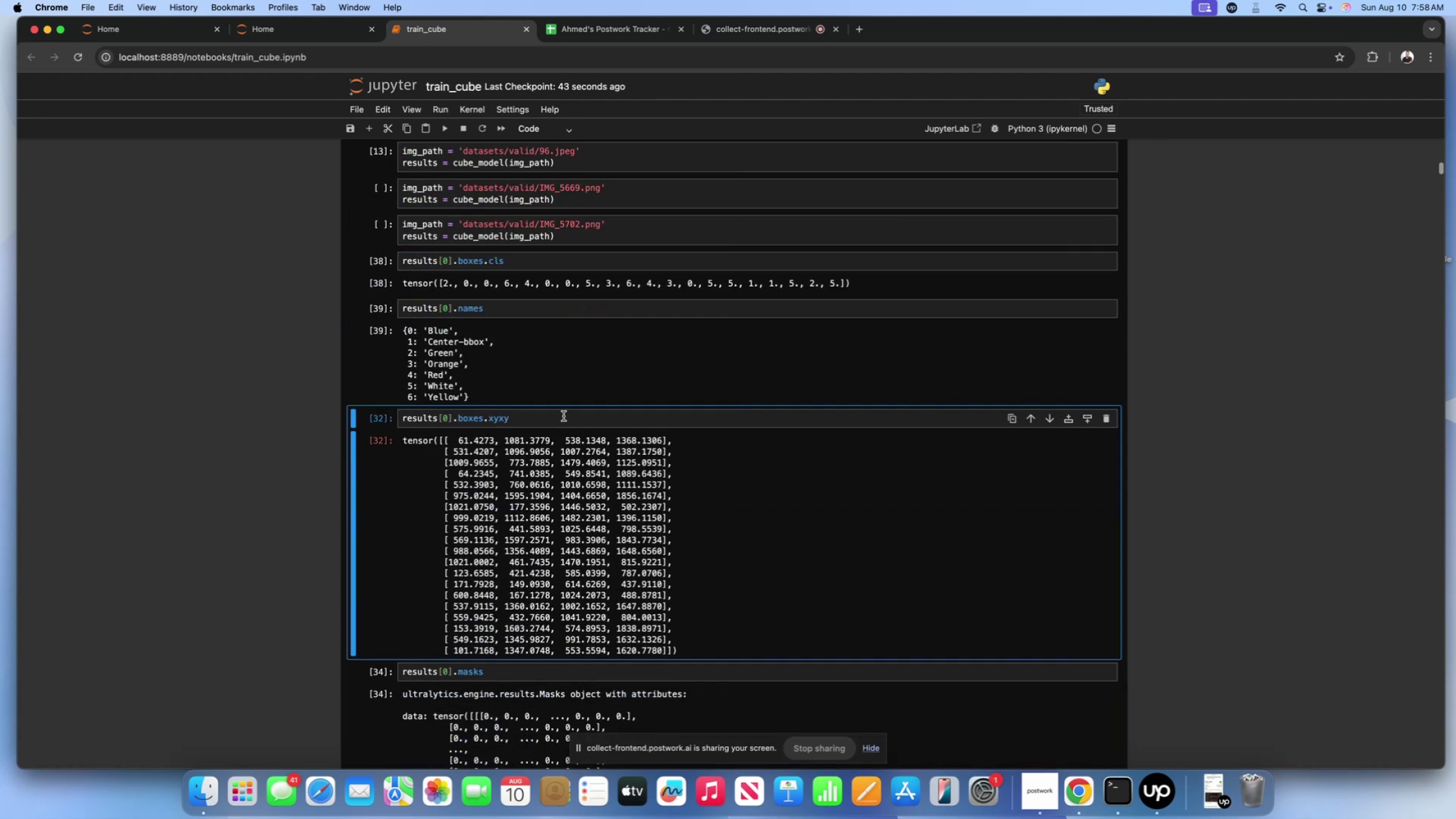 
left_click([564, 416])
 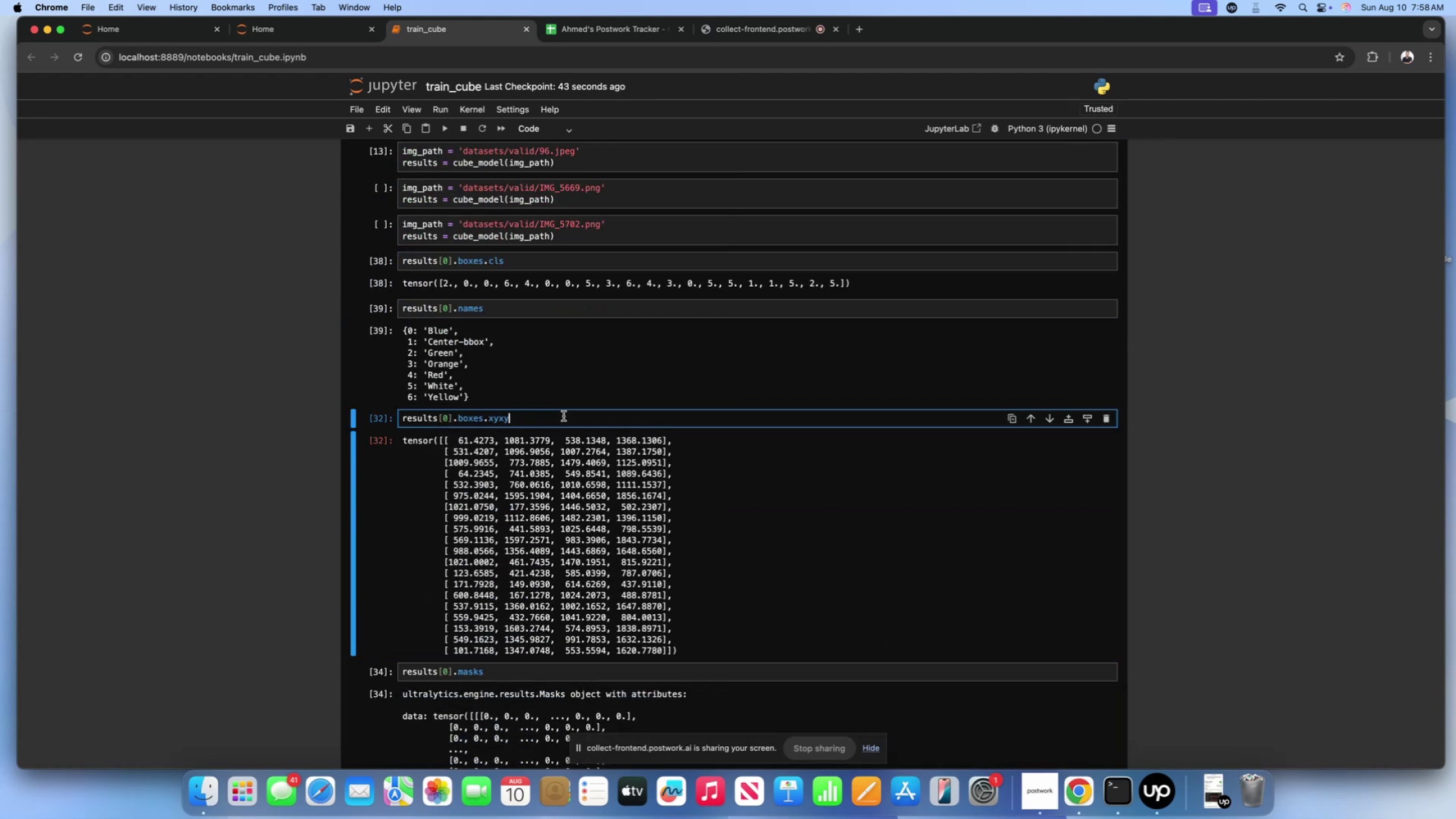 
key(Shift+Enter)
 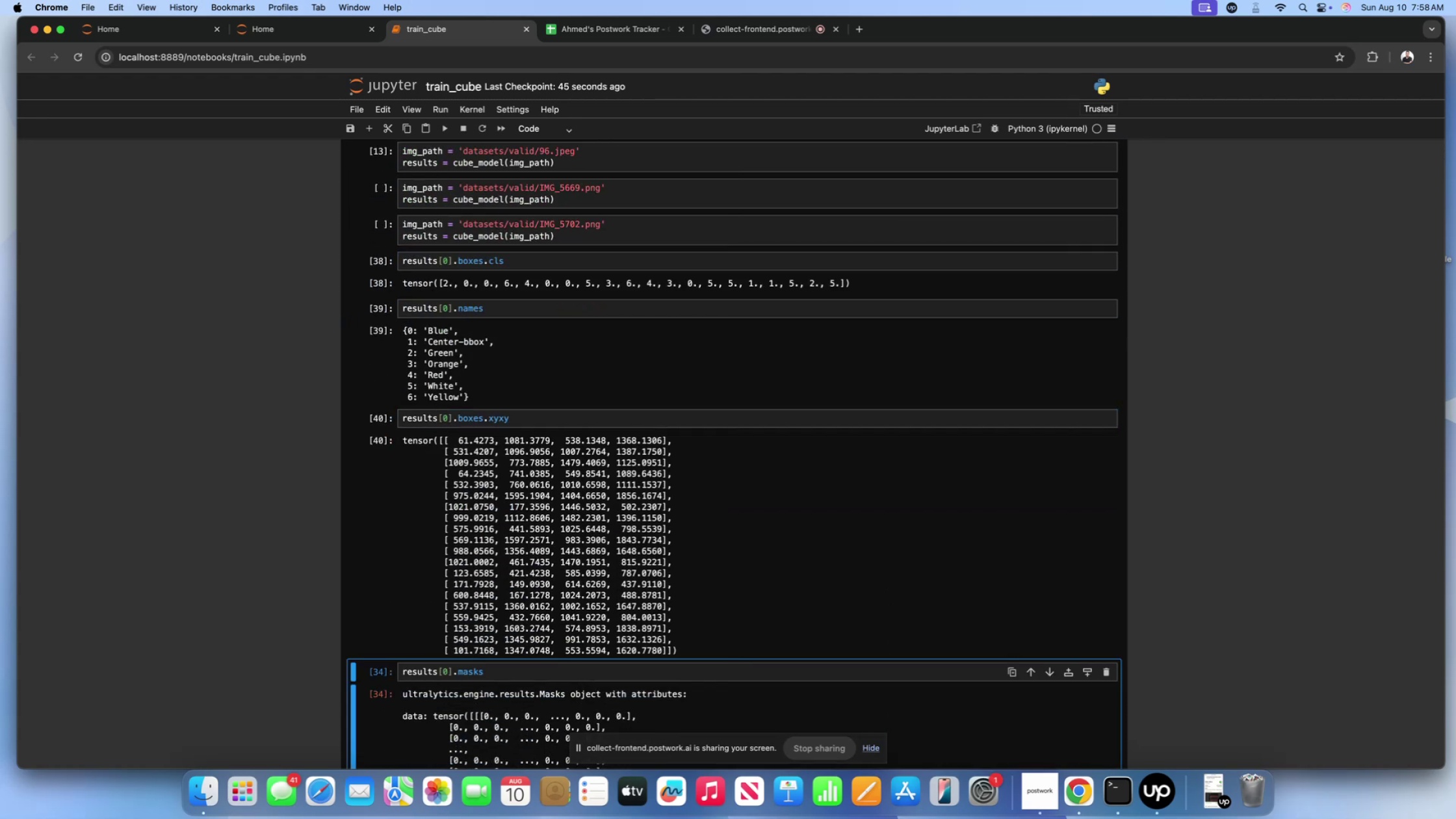 
scroll: coordinate [595, 482], scroll_direction: down, amount: 32.0
 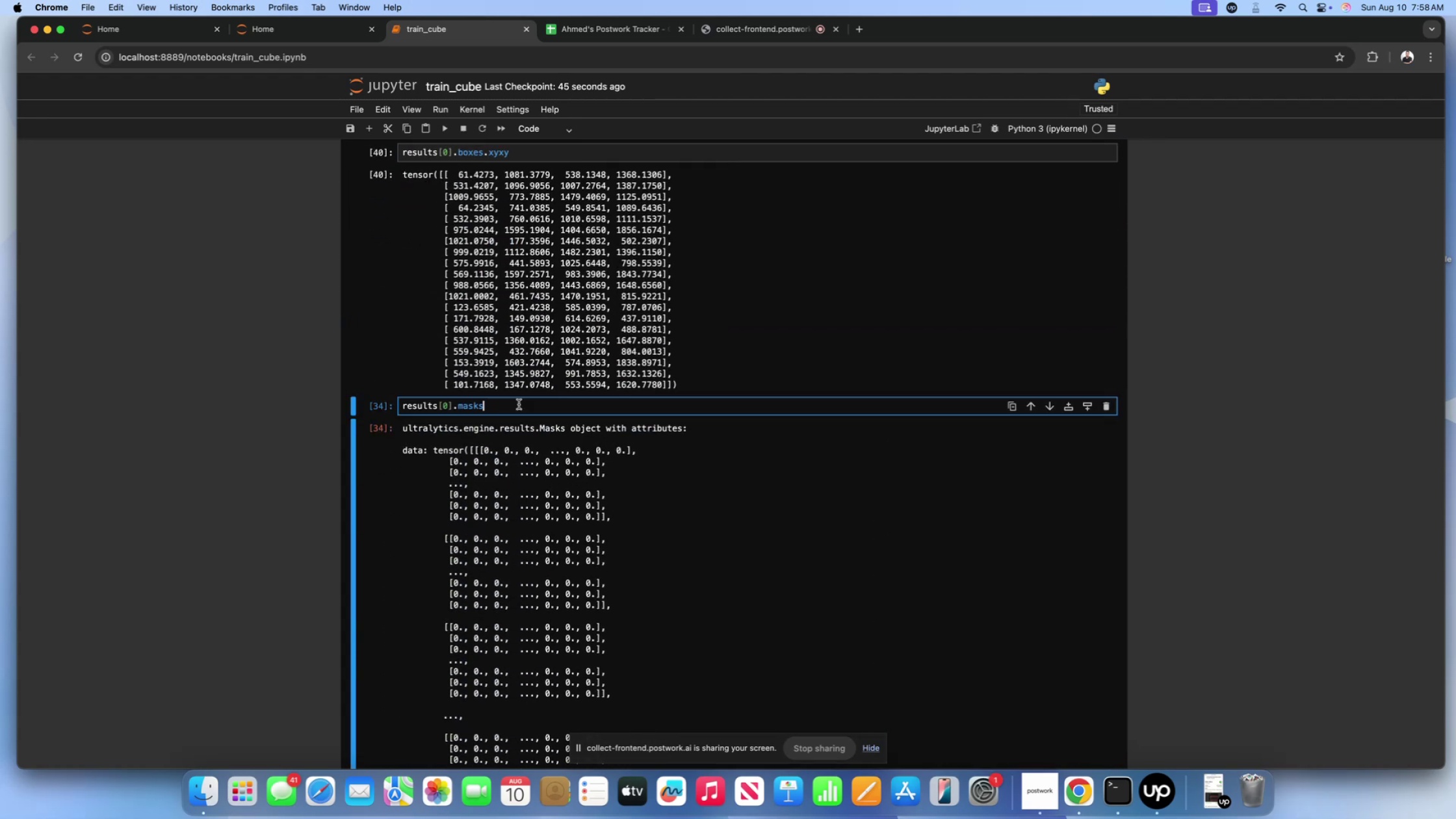 
key(Shift+Enter)
 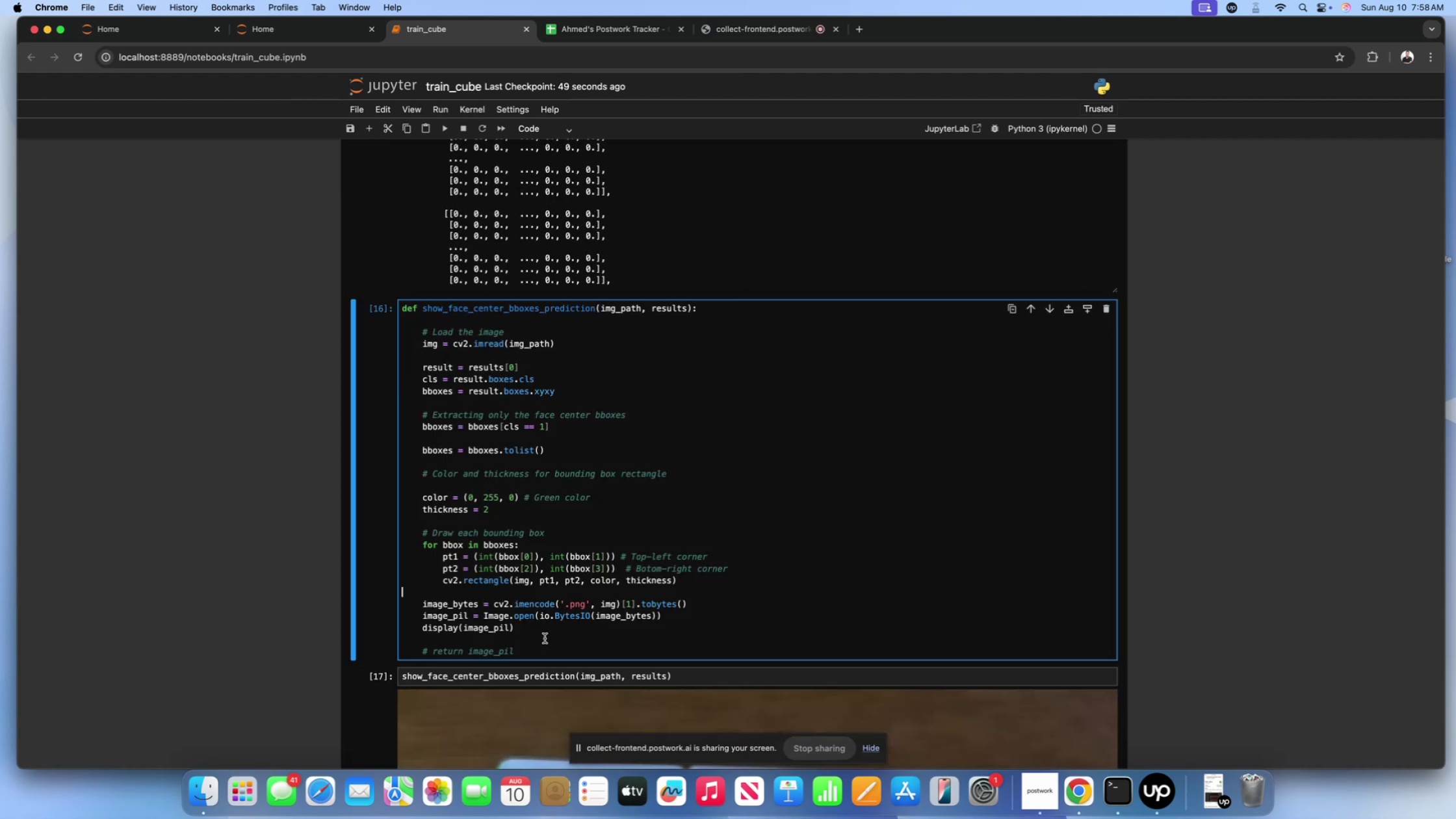 
left_click([524, 645])
 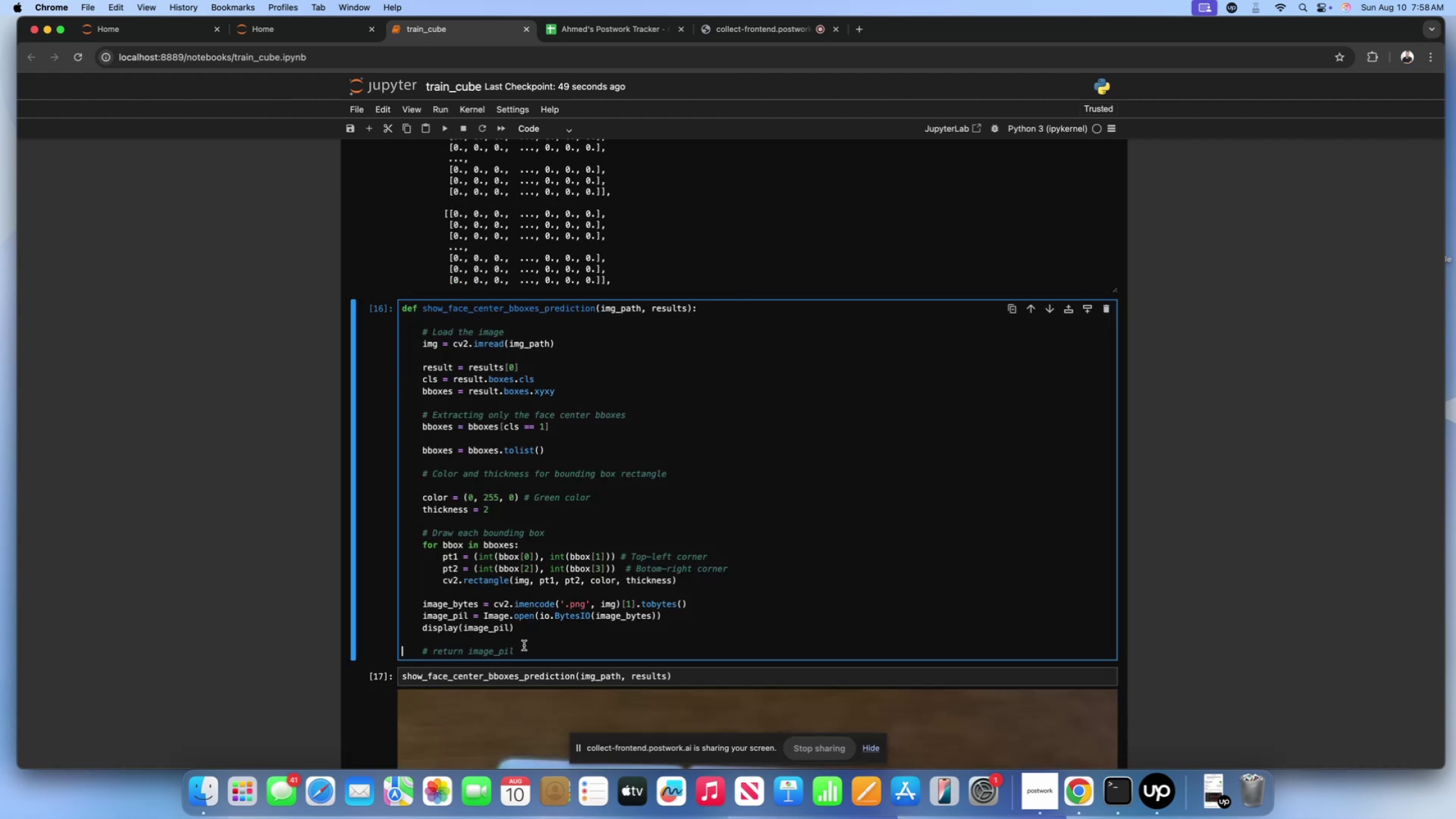 
key(Shift+Enter)
 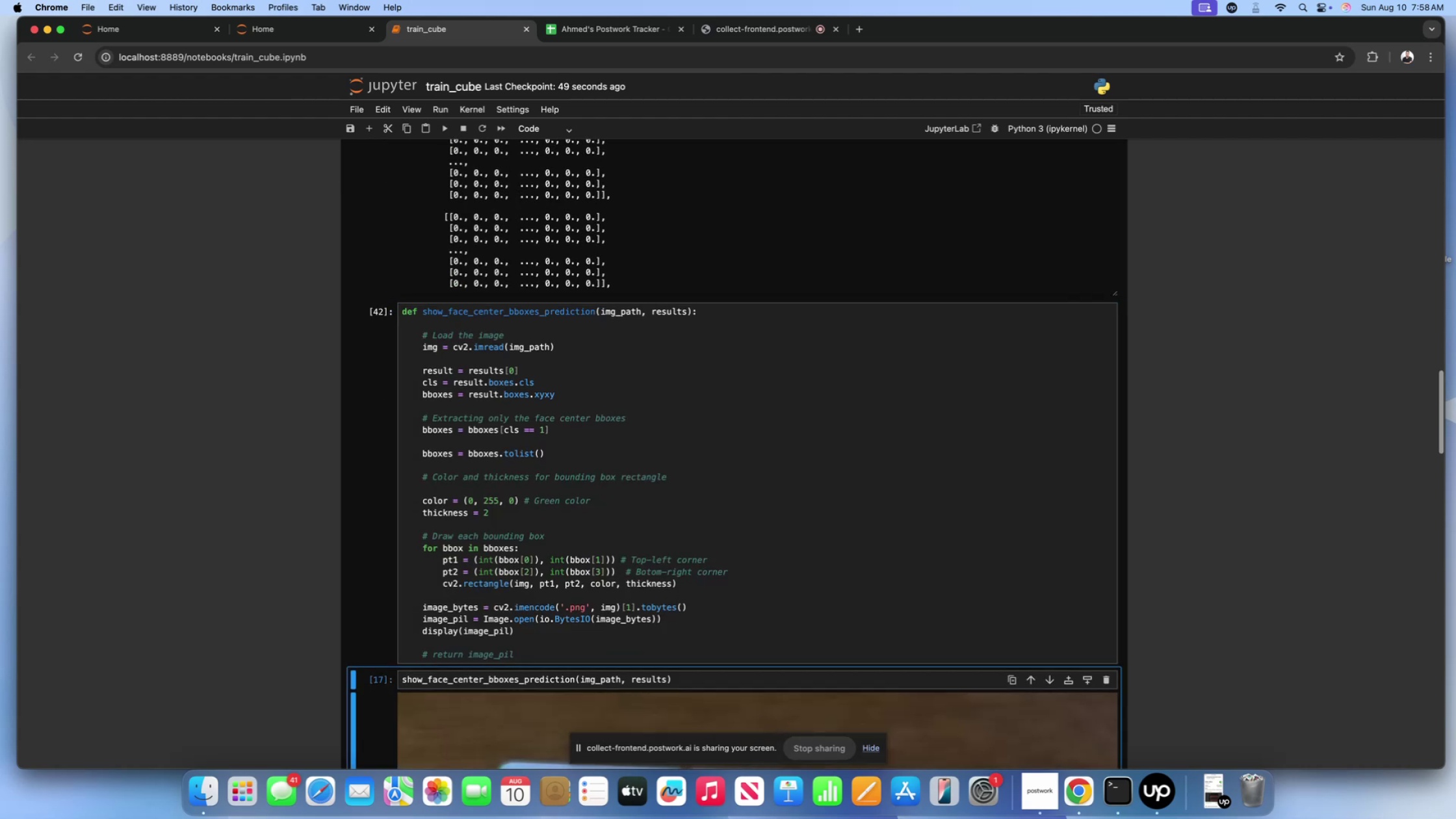 
scroll: coordinate [568, 618], scroll_direction: down, amount: 34.0
 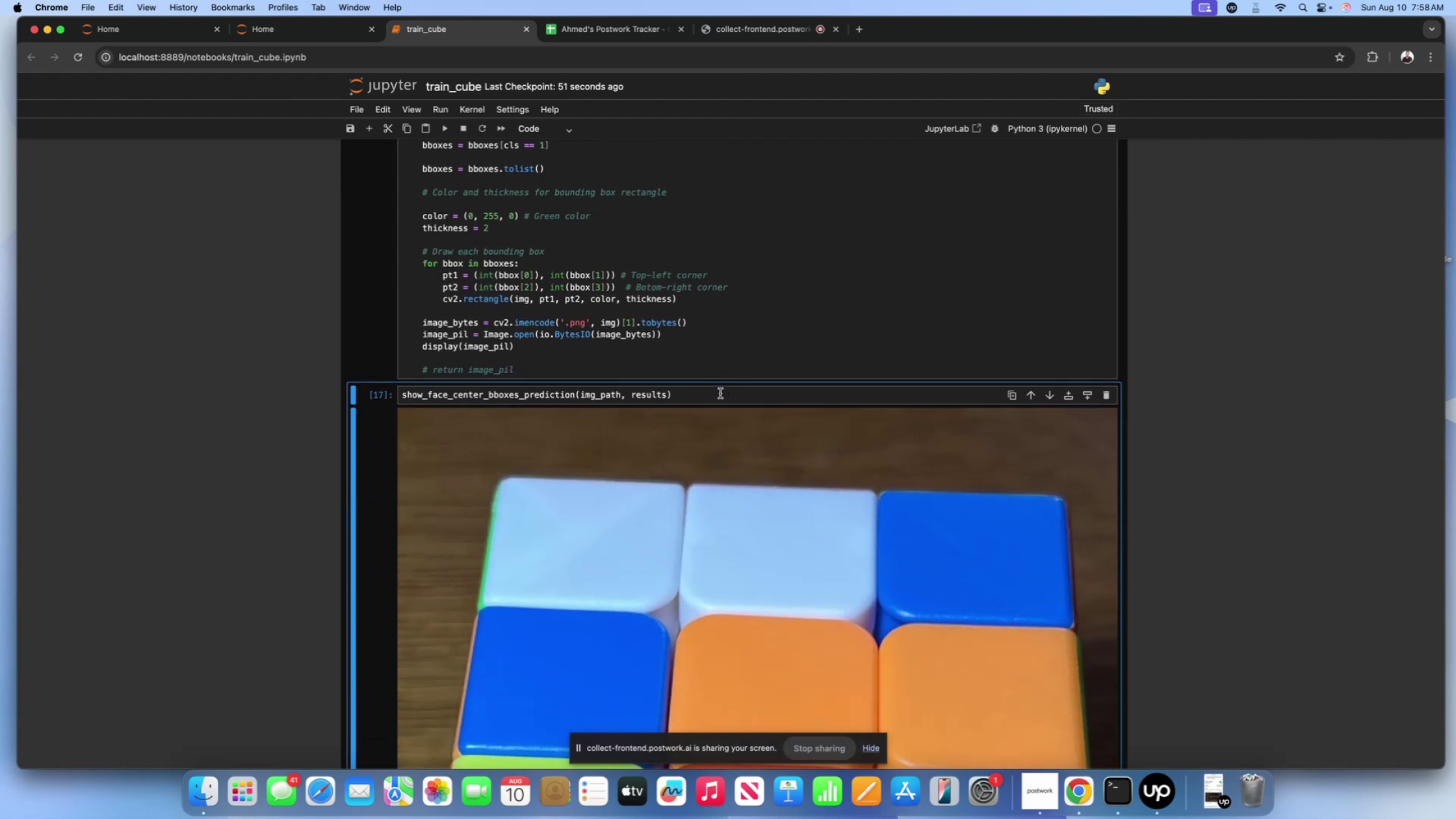 
left_click([720, 393])
 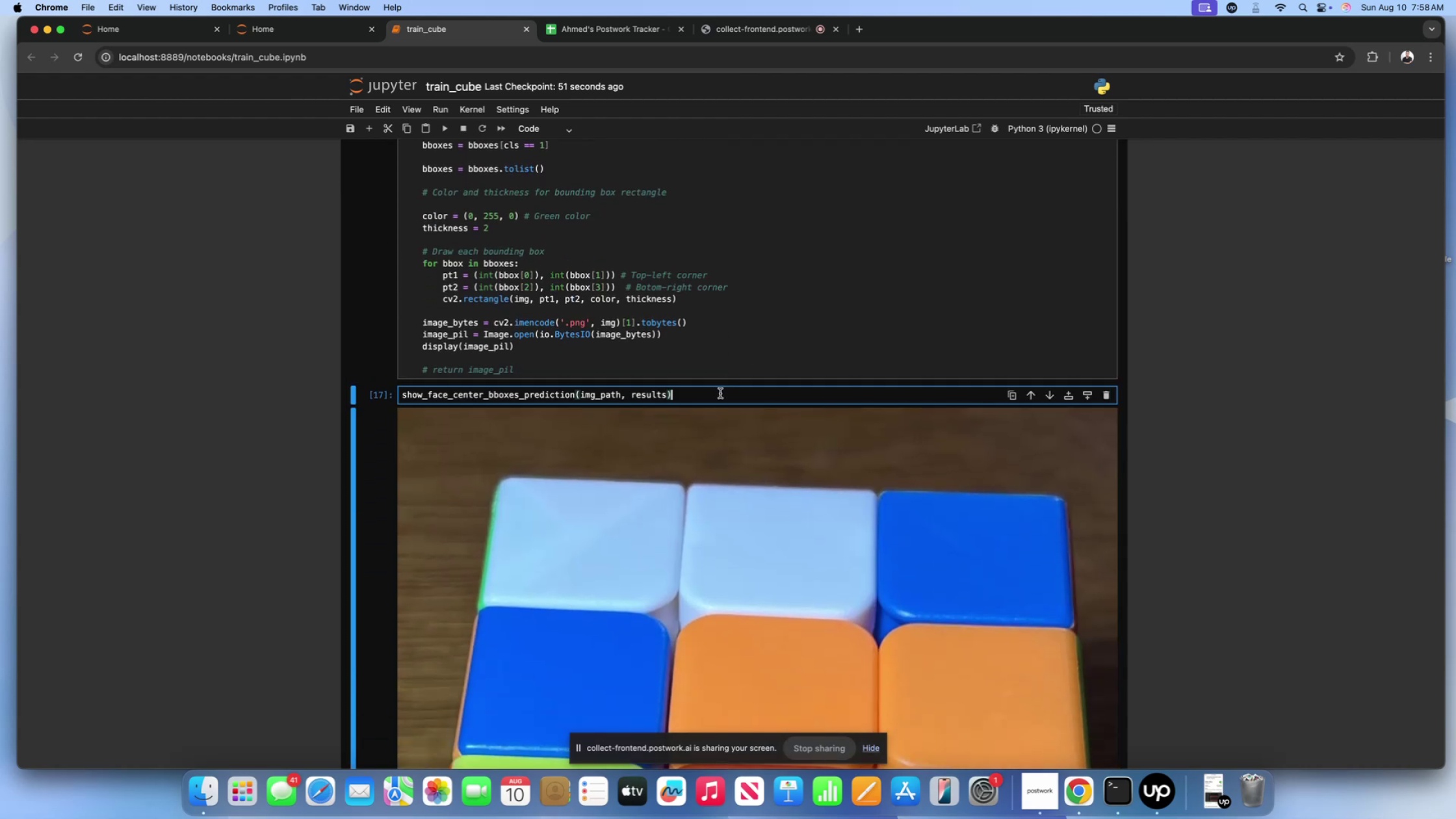 
key(Shift+Enter)
 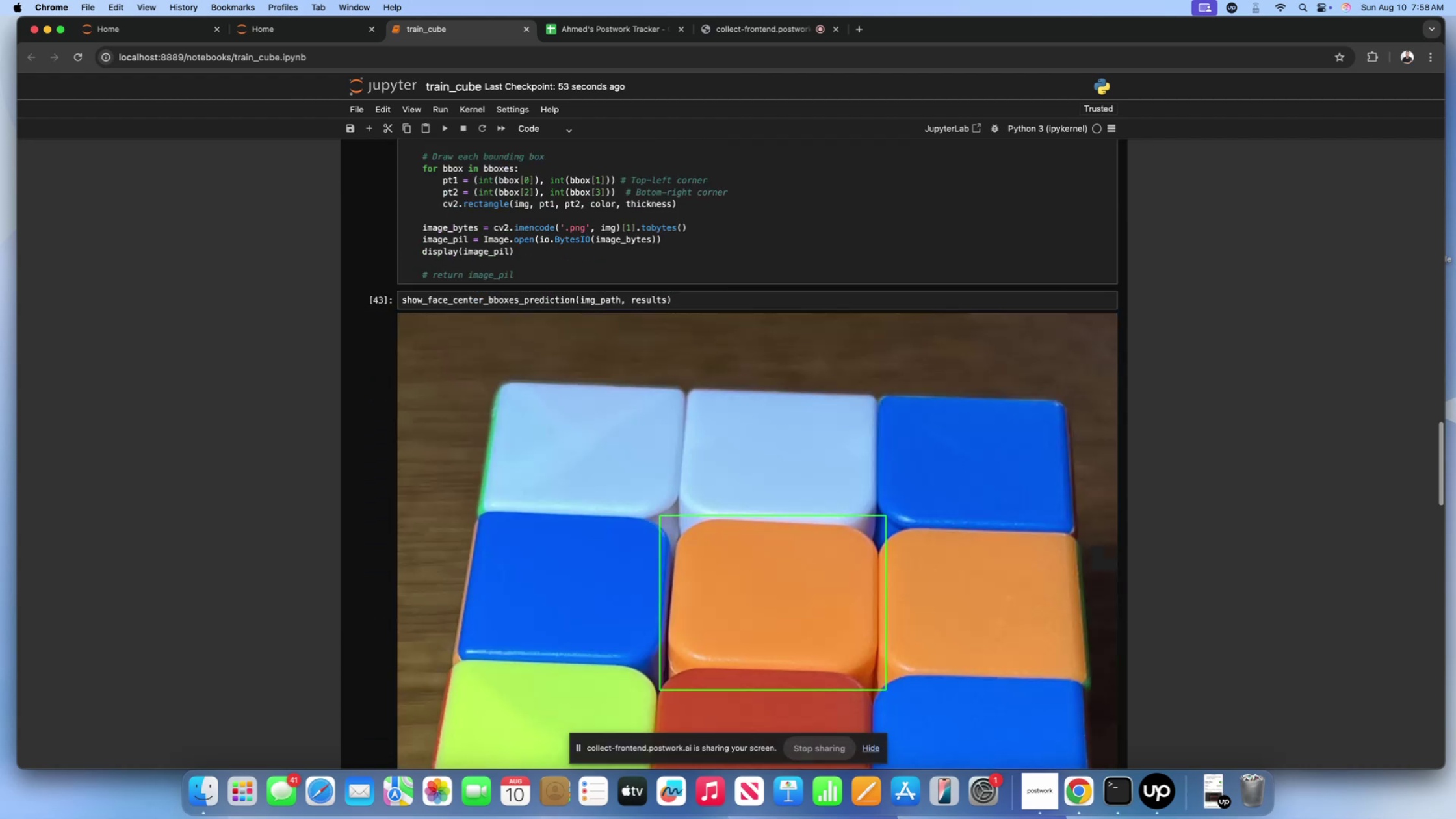 
scroll: coordinate [714, 458], scroll_direction: down, amount: 140.0
 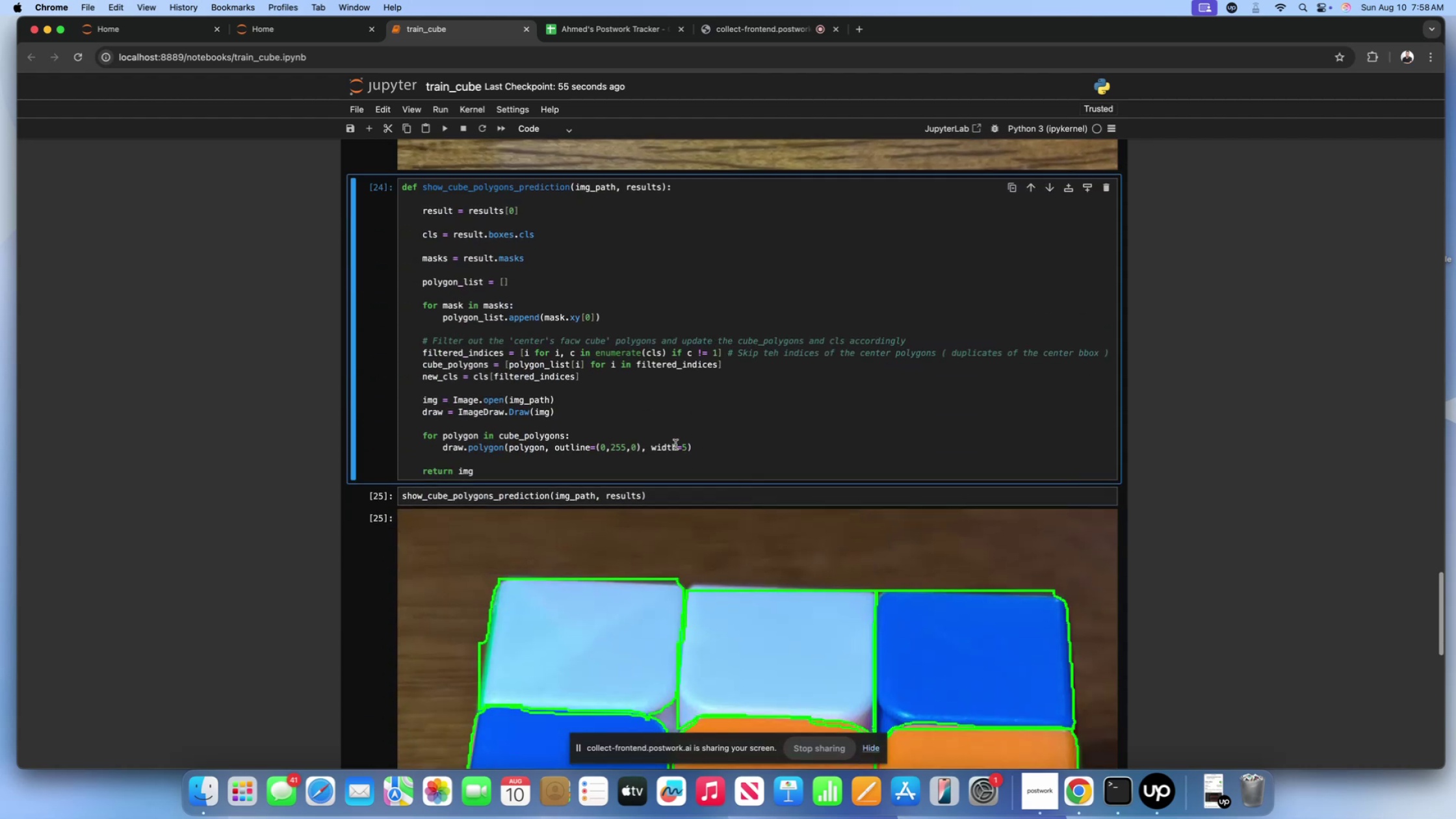 
left_click([675, 445])
 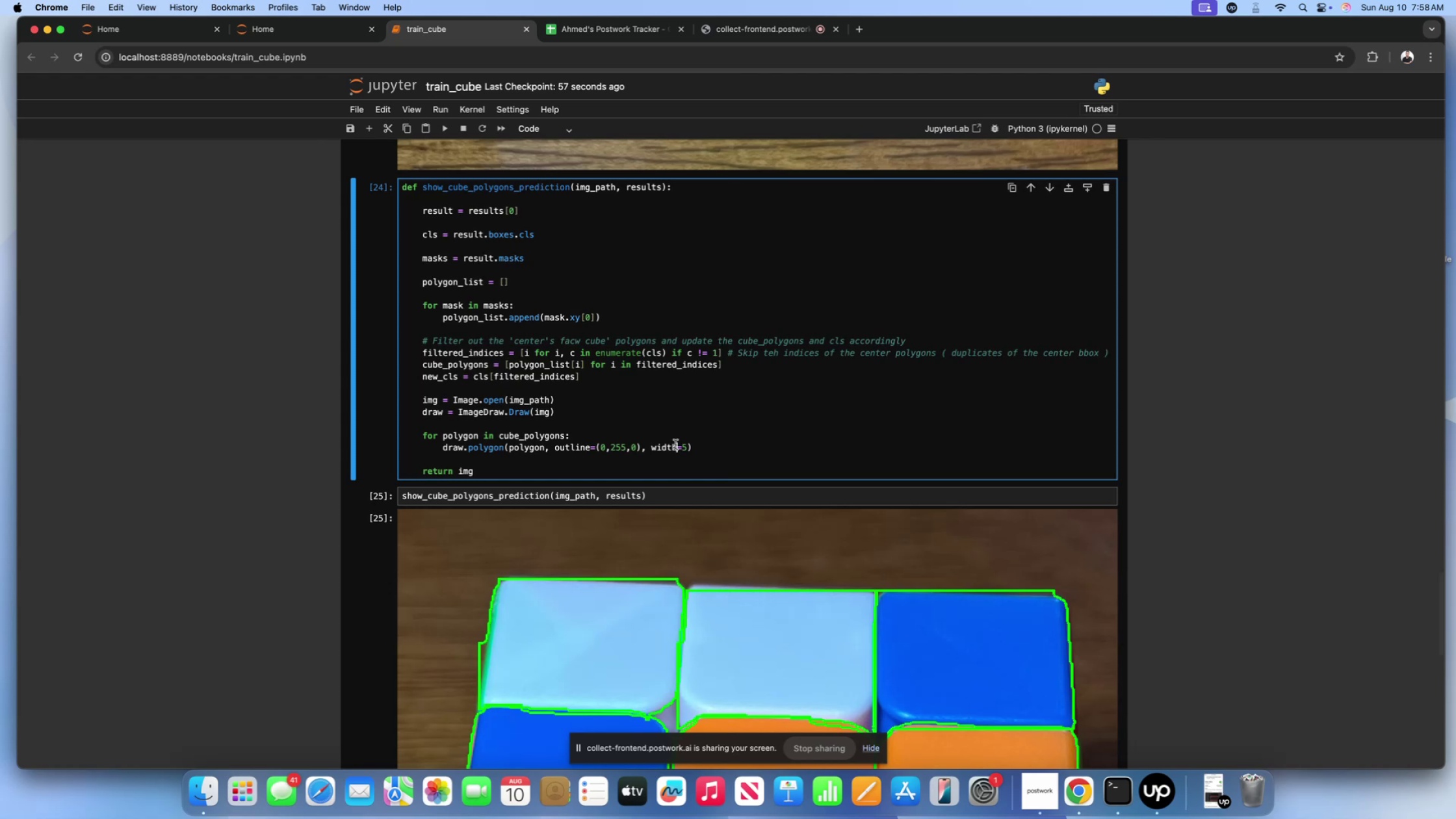 
key(Shift+Enter)
 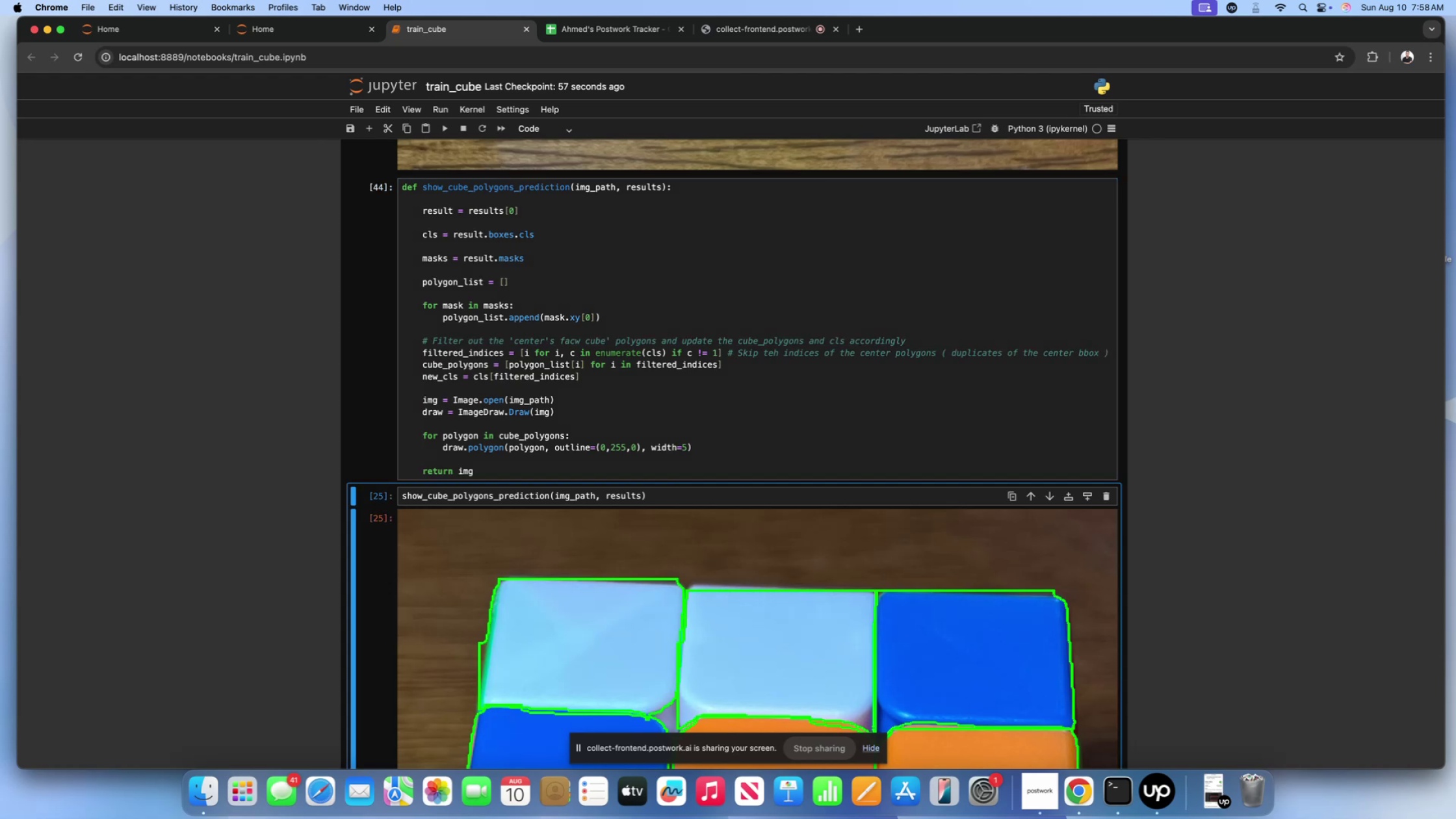 
key(Shift+ShiftLeft)
 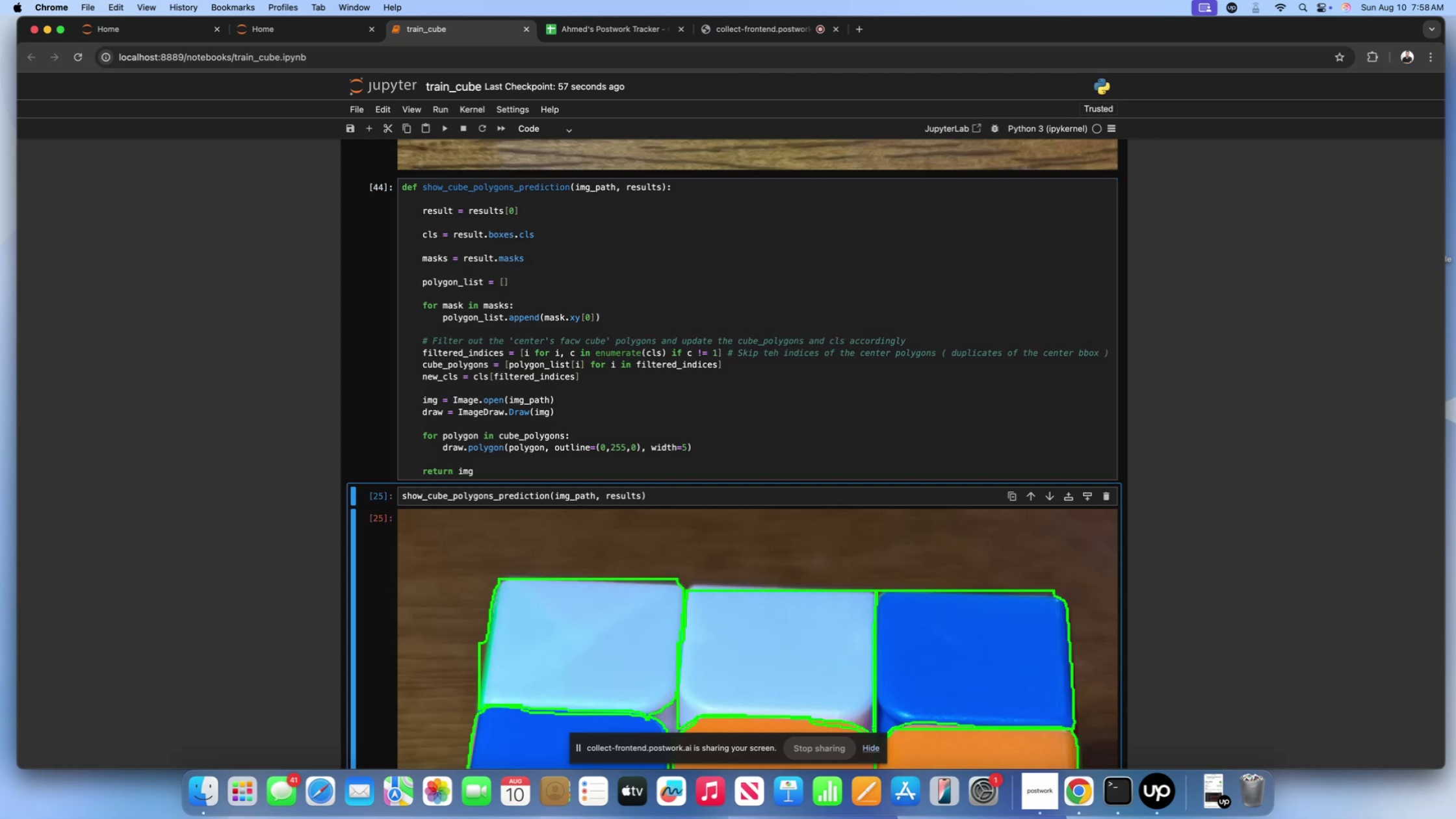 
key(Shift+Enter)
 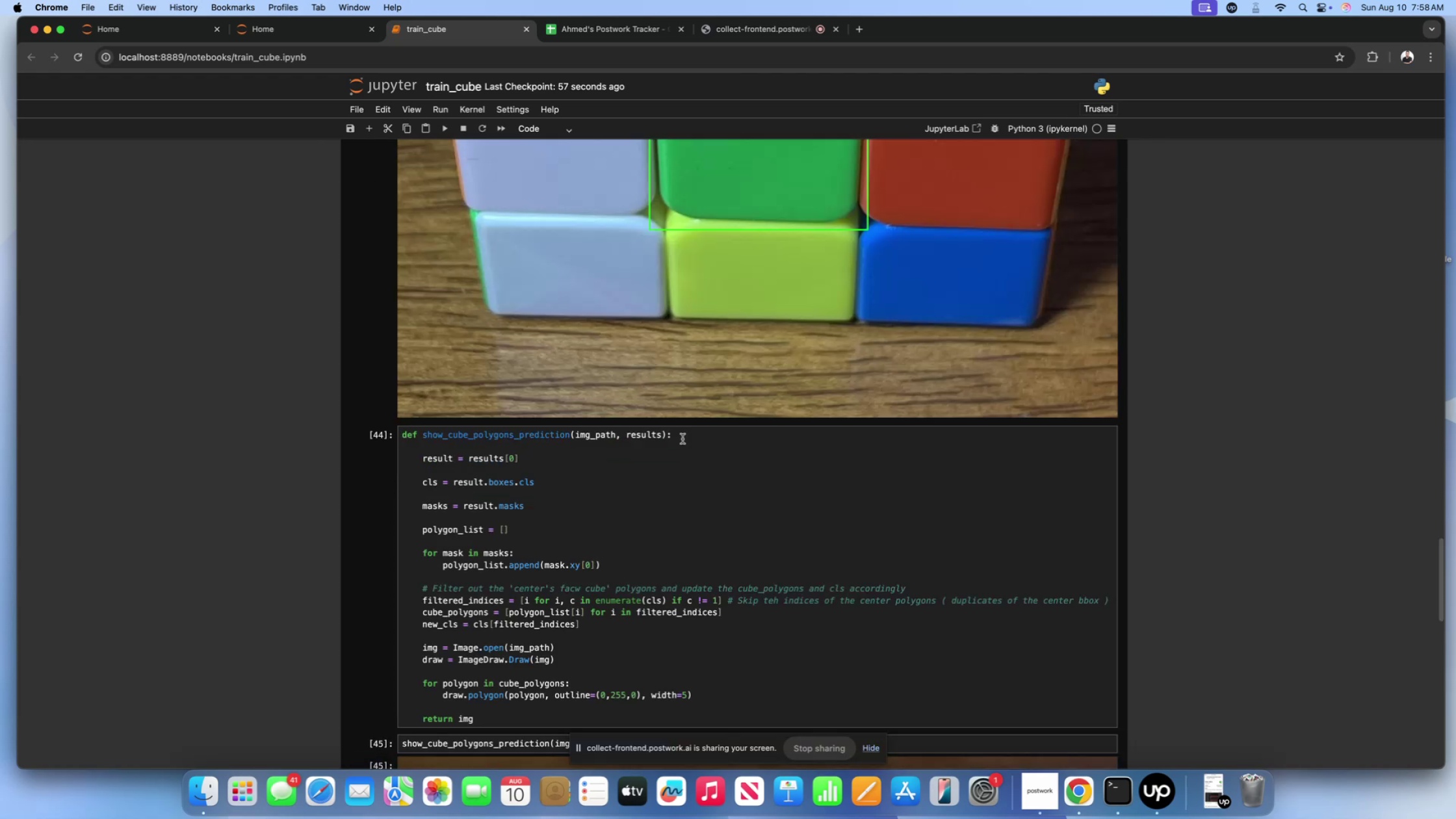 
scroll: coordinate [603, 612], scroll_direction: down, amount: 204.0
 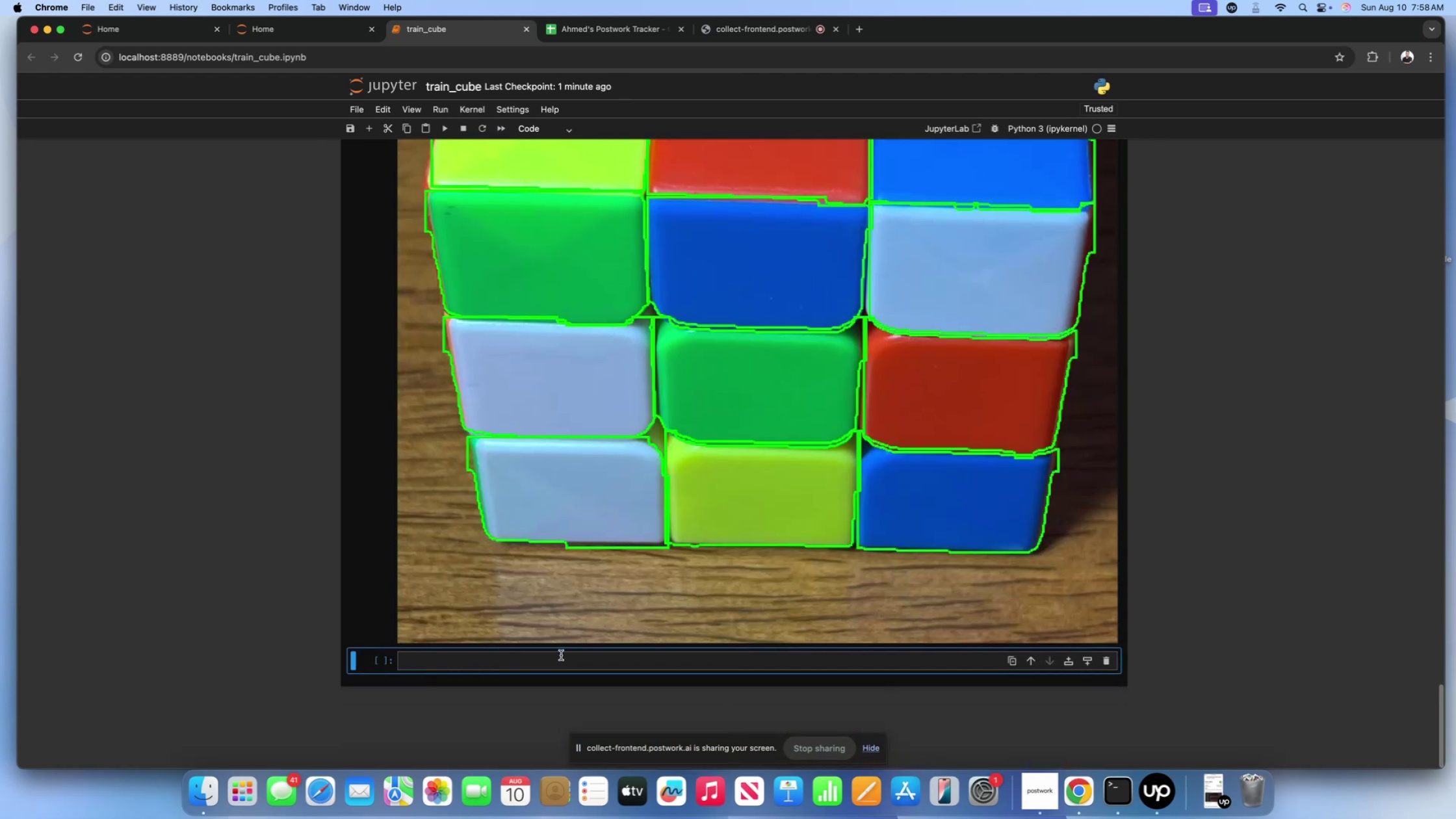 
left_click([561, 655])
 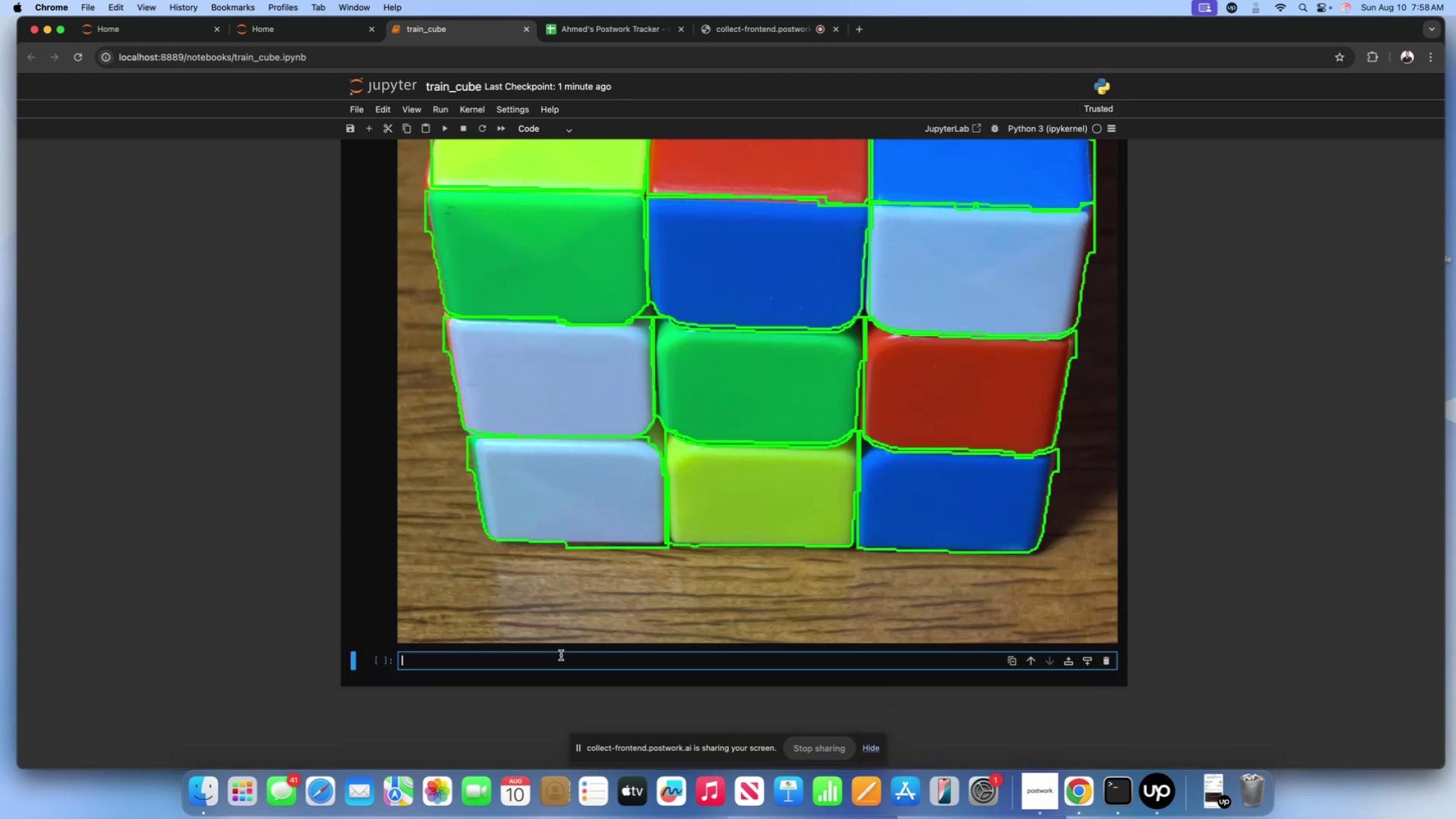 
key(Meta+V)
 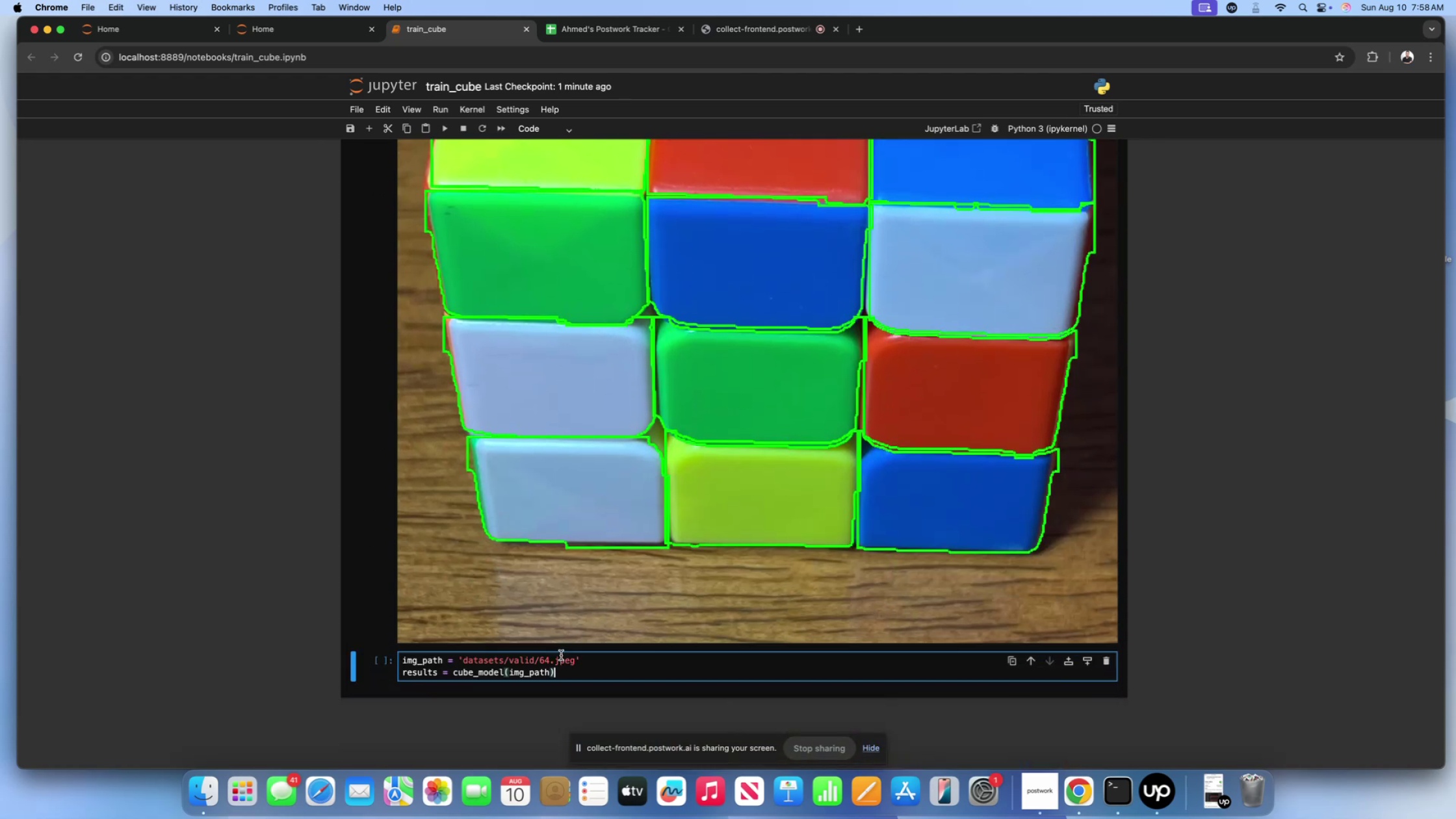 
key(Shift+Enter)
 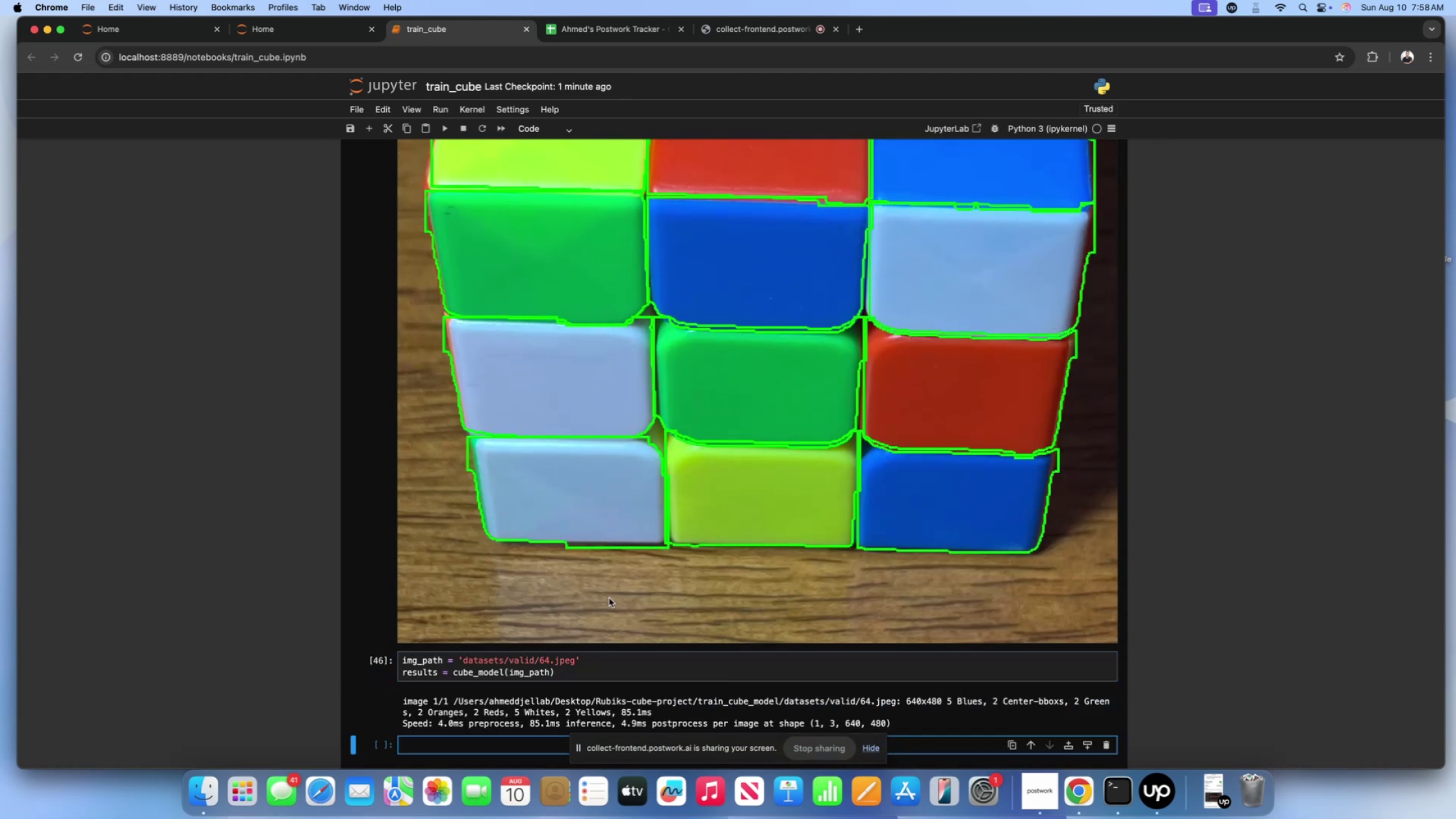 
scroll: coordinate [618, 584], scroll_direction: down, amount: 9.0
 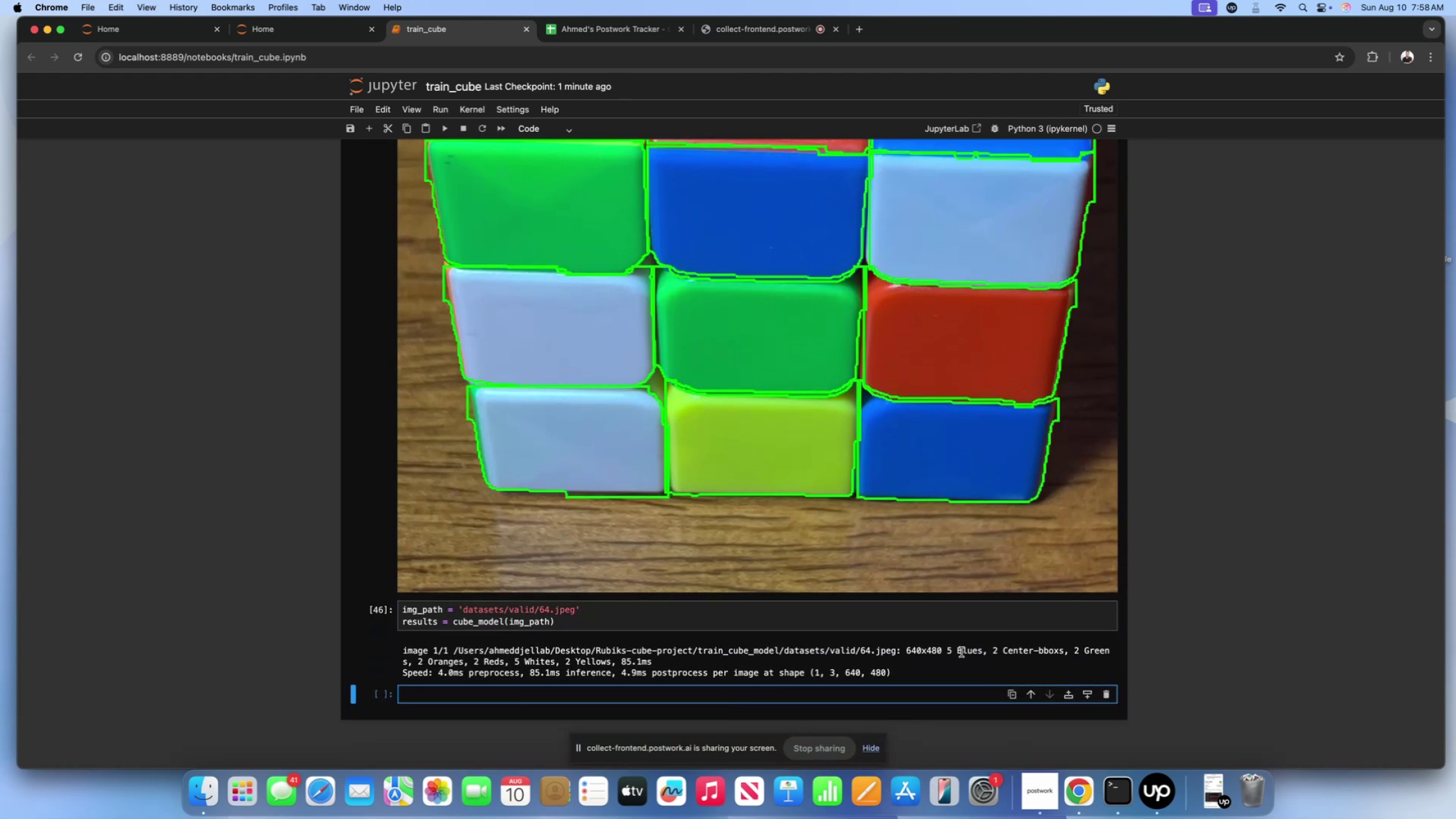 
left_click_drag(start_coordinate=[943, 651], to_coordinate=[991, 650])
 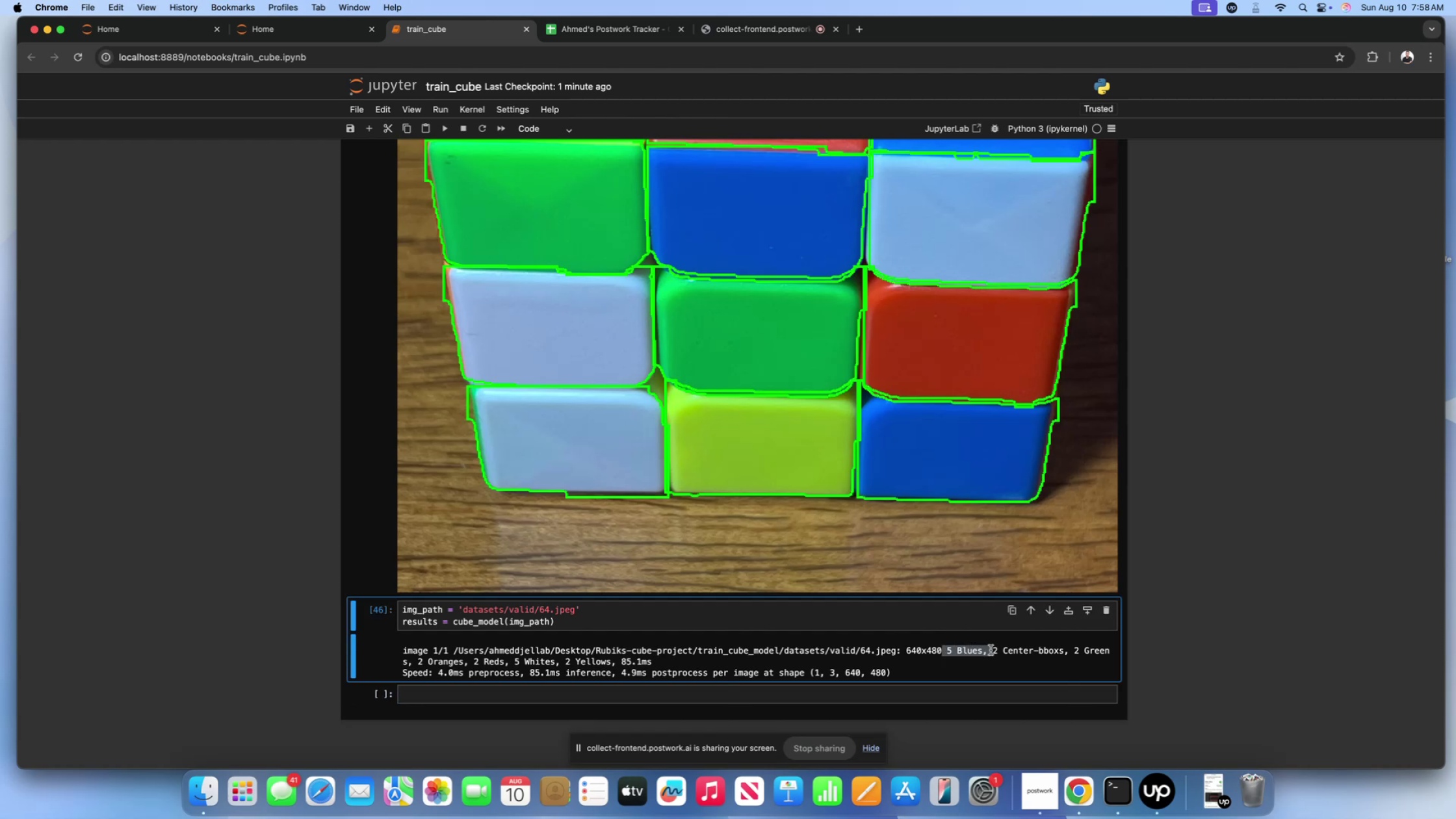 
left_click([991, 650])
 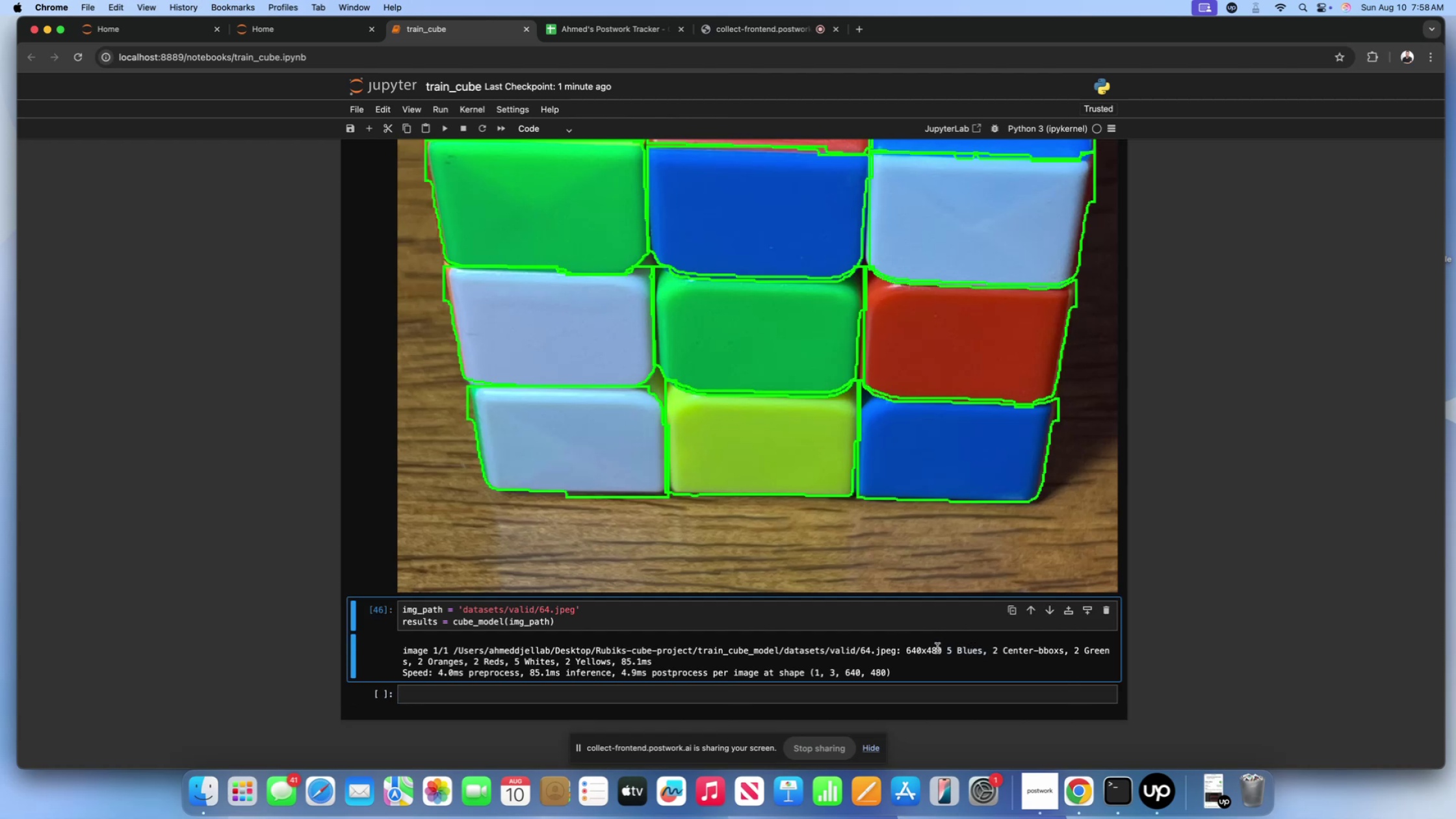 
scroll: coordinate [952, 376], scroll_direction: up, amount: 49.0
 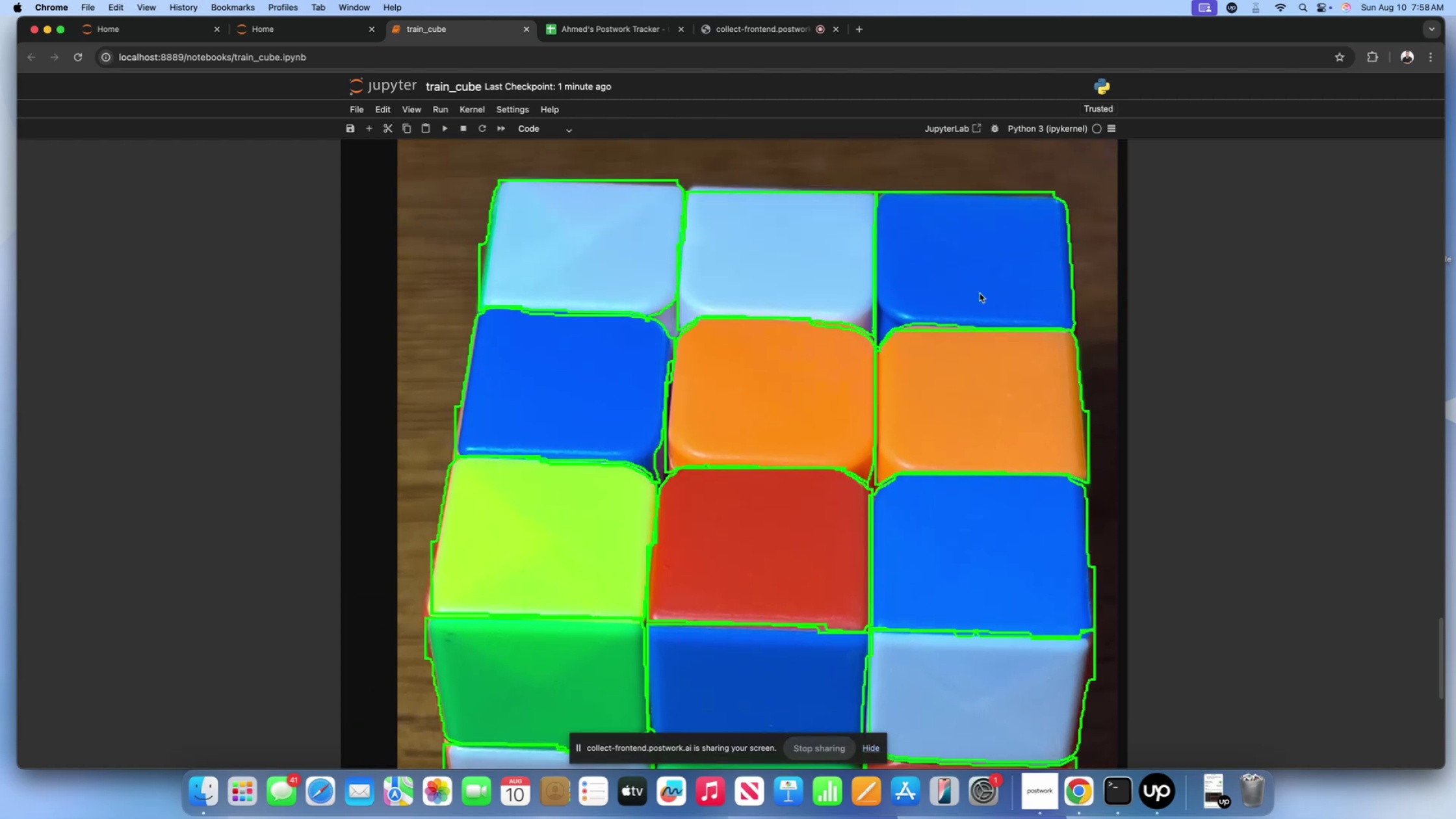 
scroll: coordinate [930, 328], scroll_direction: down, amount: 78.0
 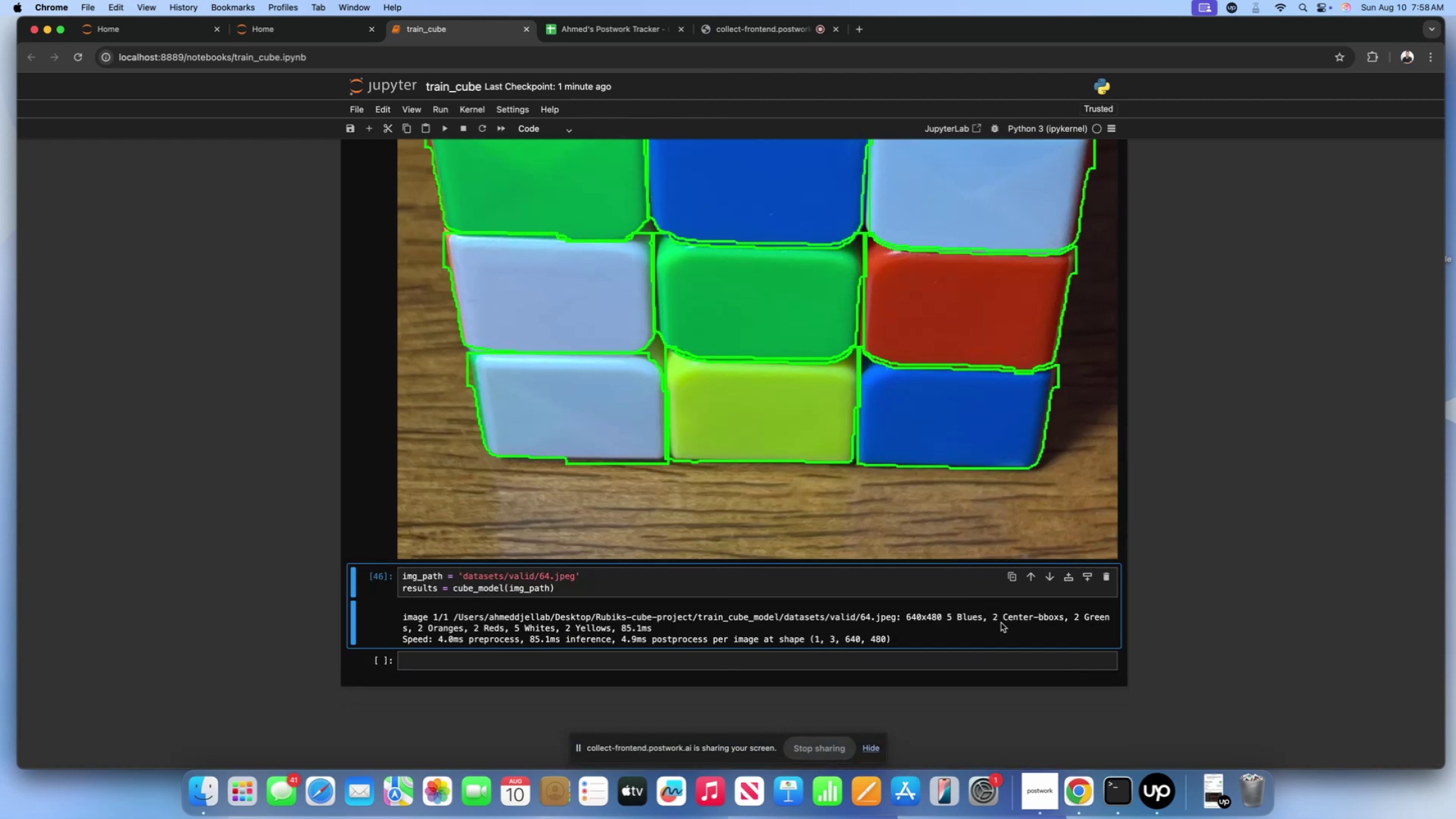 
left_click_drag(start_coordinate=[995, 619], to_coordinate=[1068, 614])
 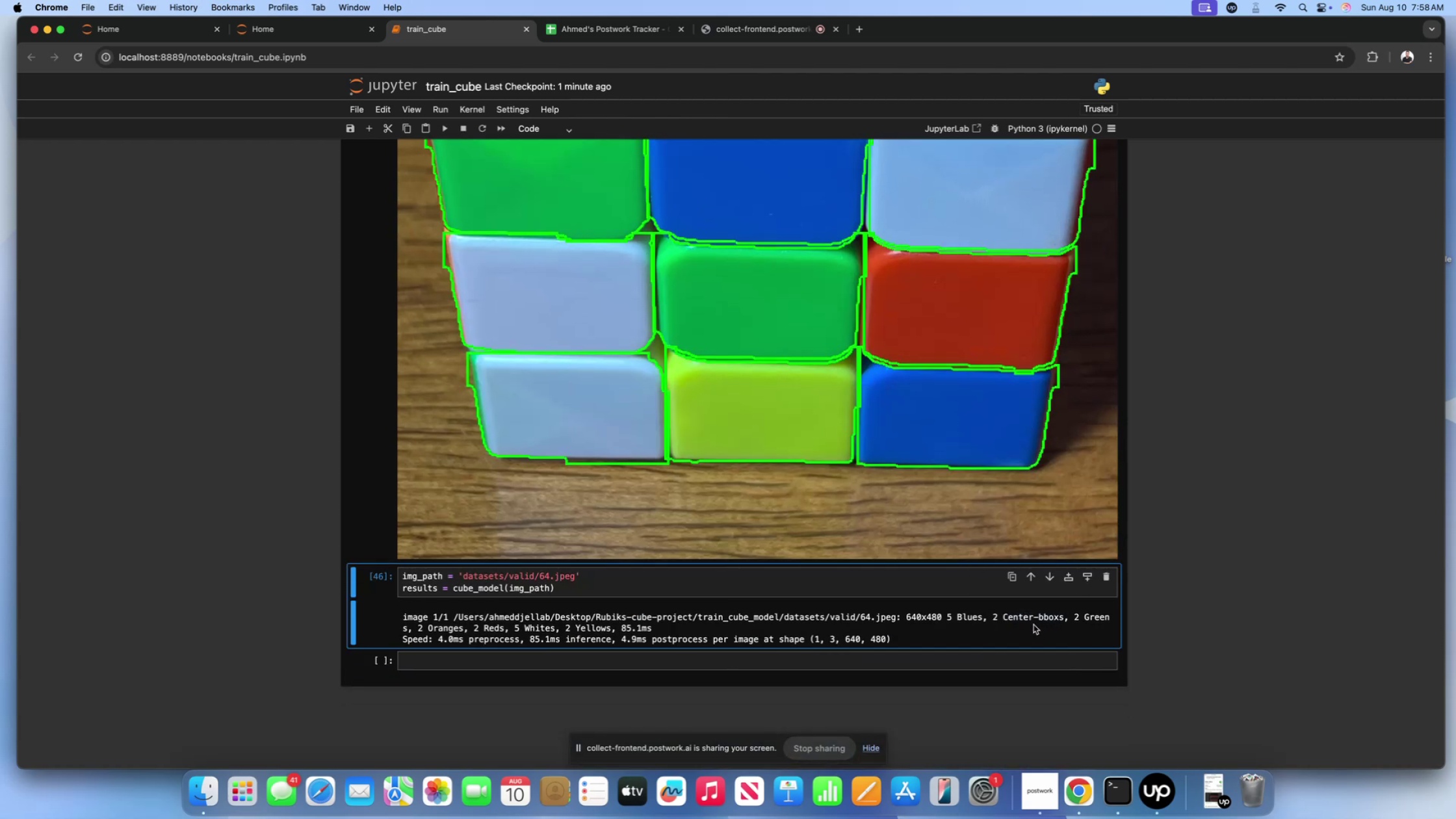 
scroll: coordinate [731, 500], scroll_direction: up, amount: 217.0
 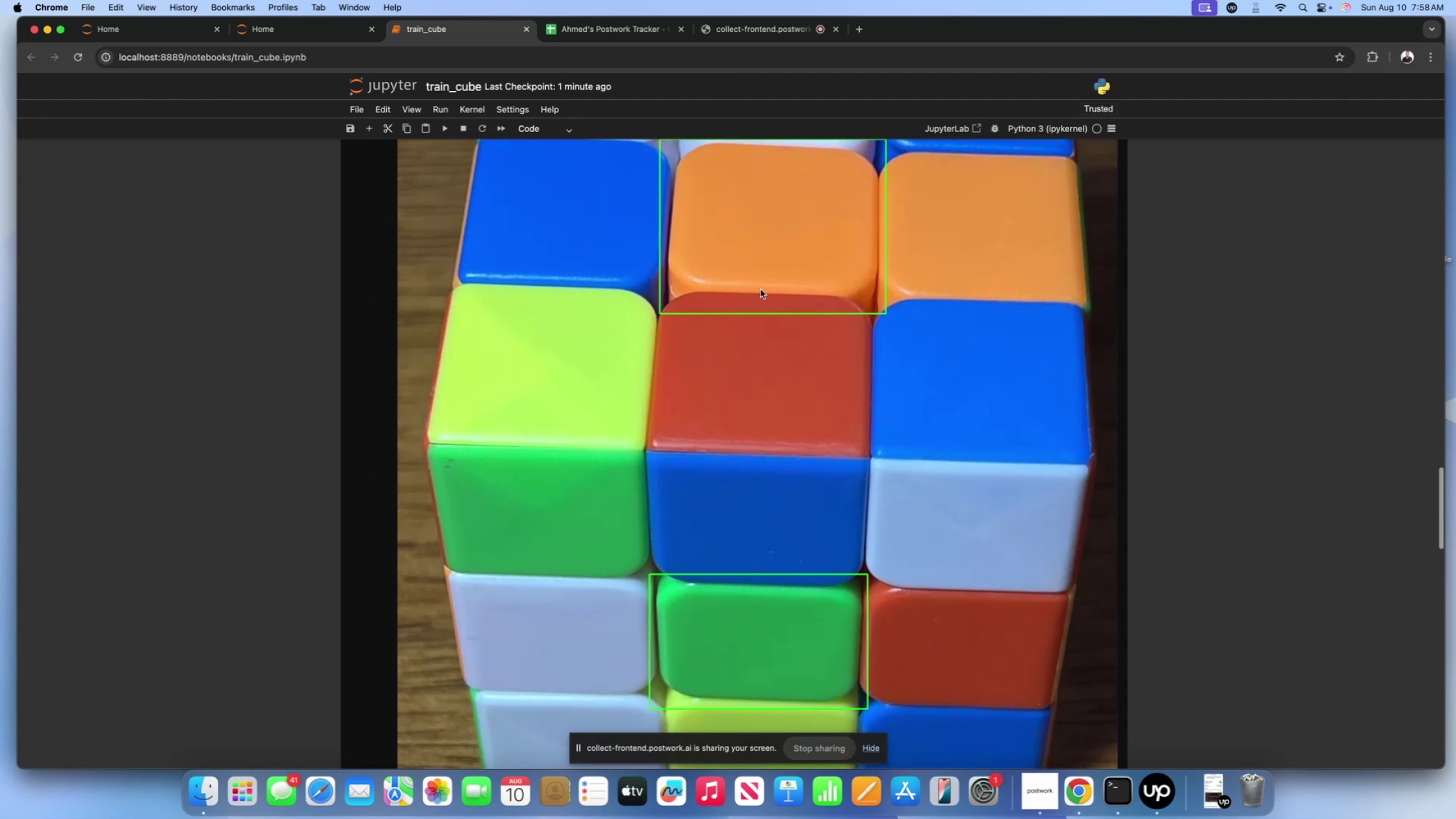 
scroll: coordinate [777, 371], scroll_direction: down, amount: 261.0
 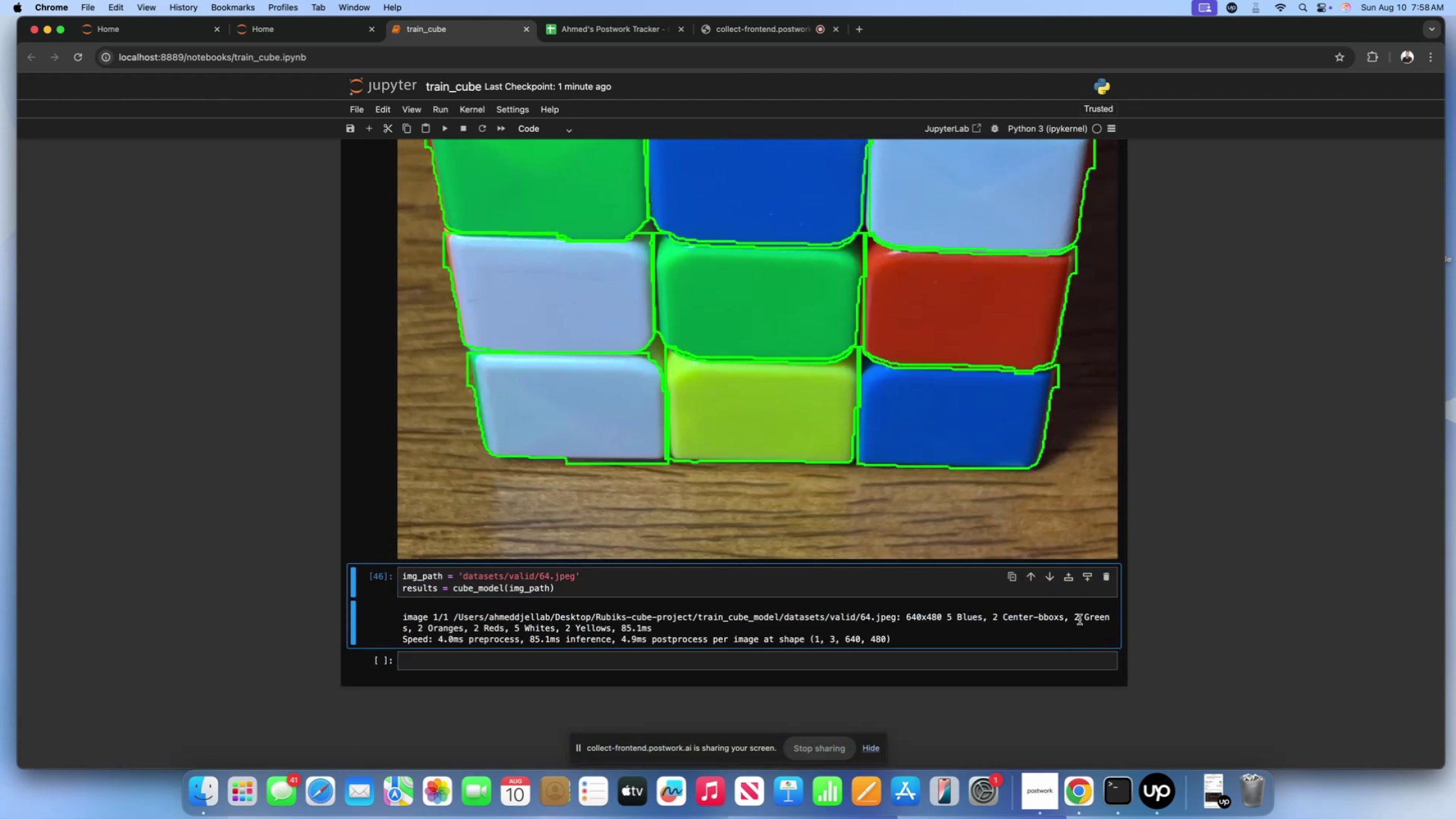 
left_click_drag(start_coordinate=[1075, 619], to_coordinate=[410, 627])
 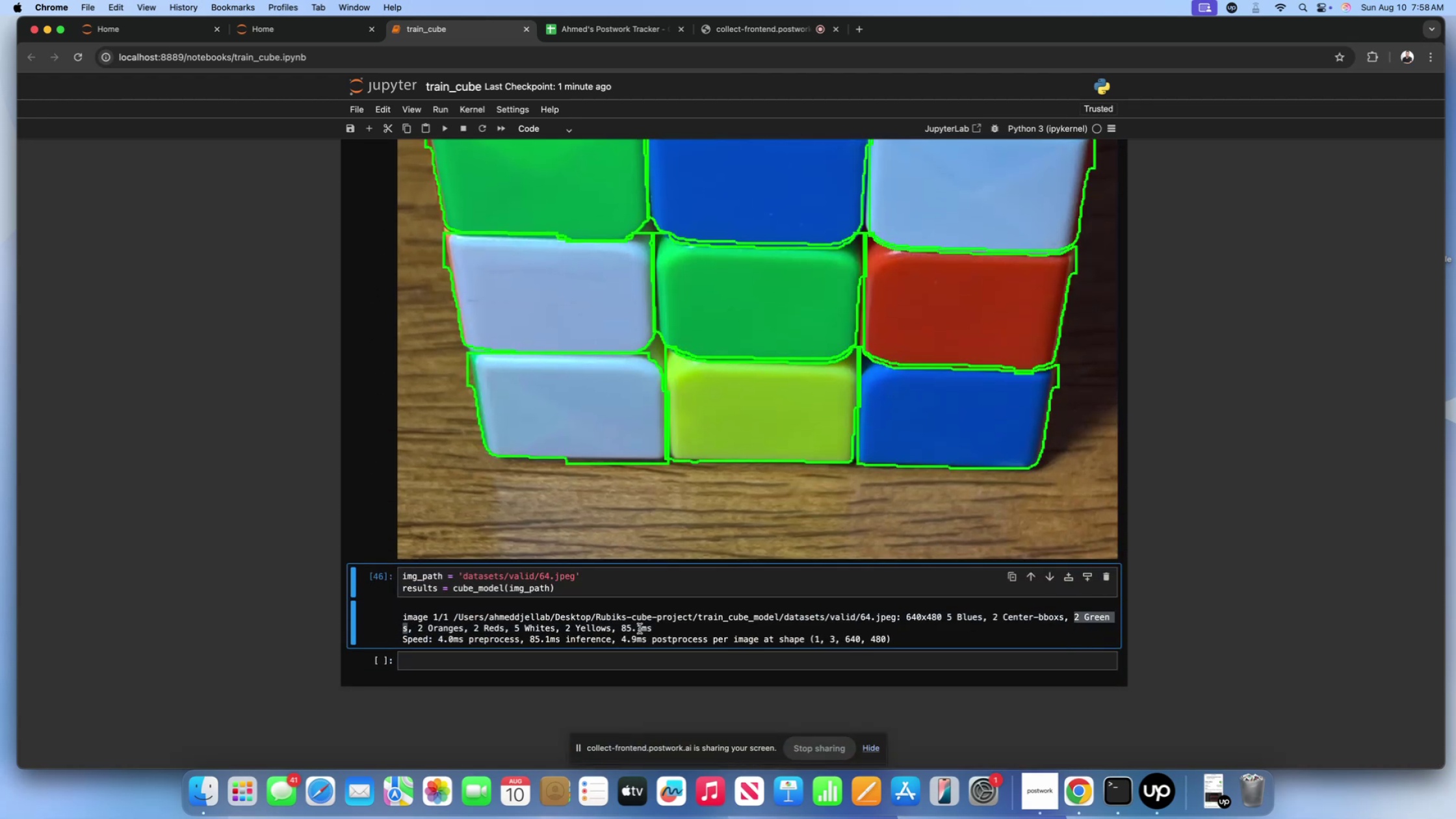 
scroll: coordinate [640, 629], scroll_direction: up, amount: 28.0
 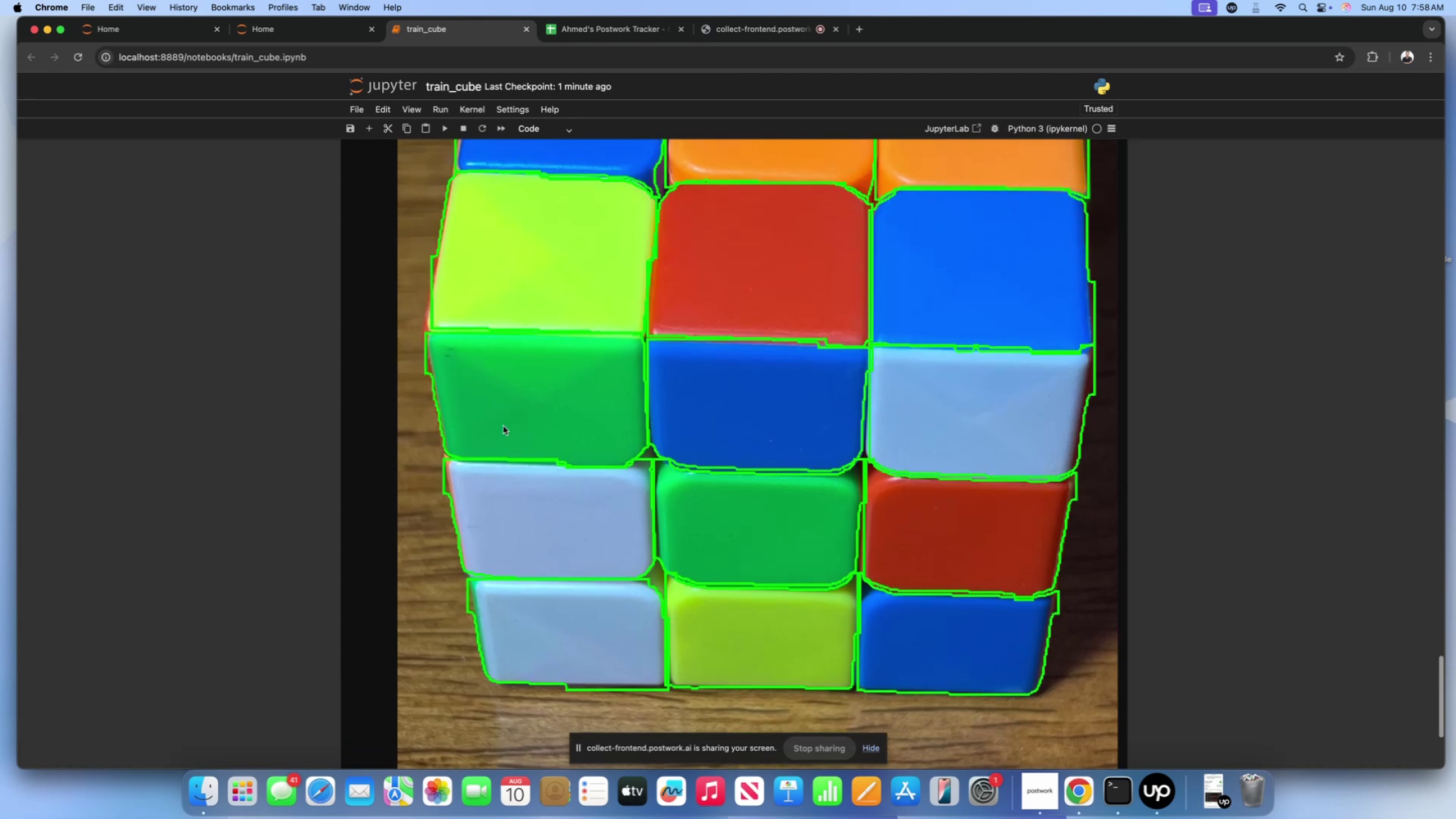 
scroll: coordinate [499, 604], scroll_direction: down, amount: 64.0
 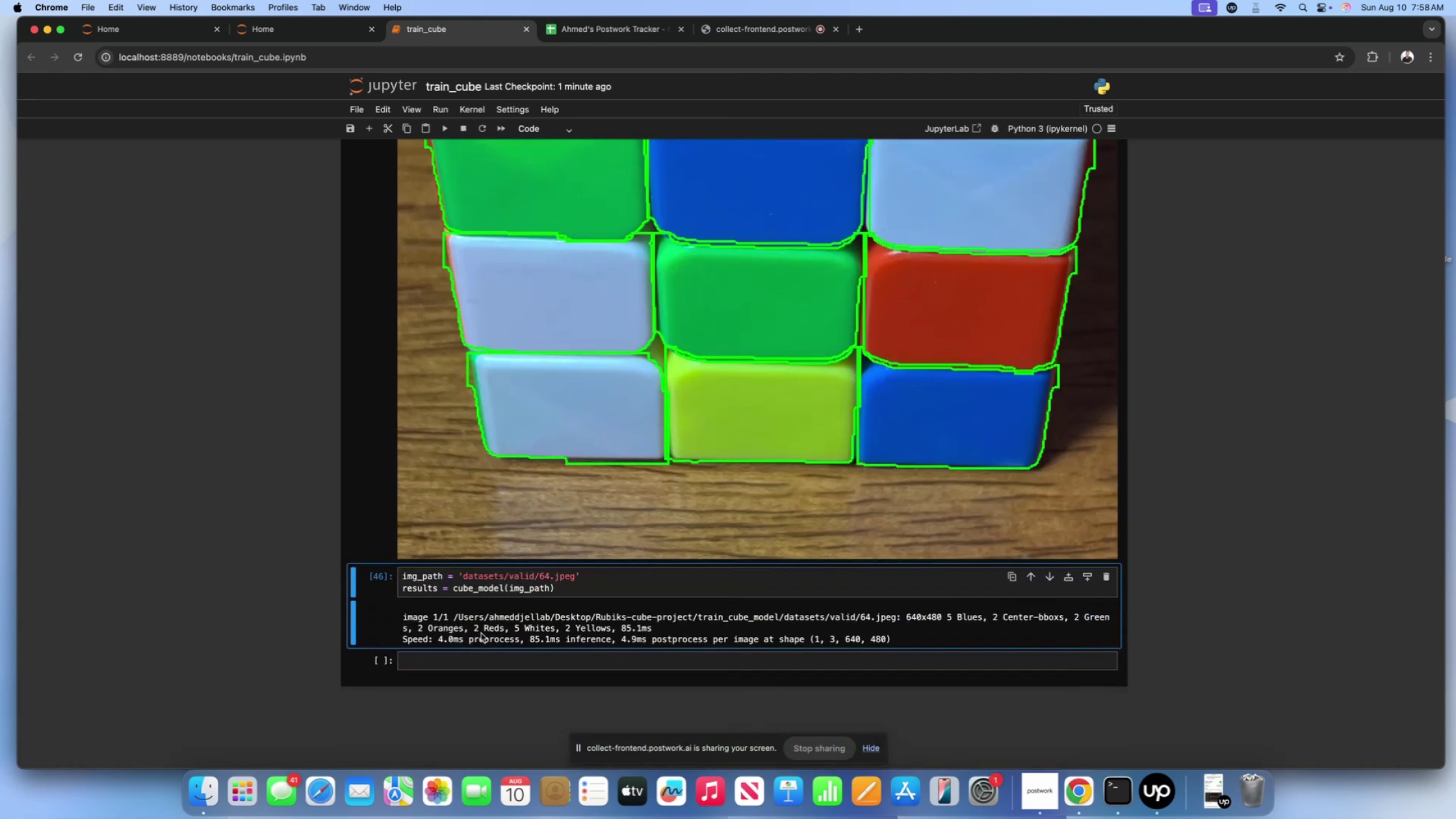 
left_click([481, 633])
 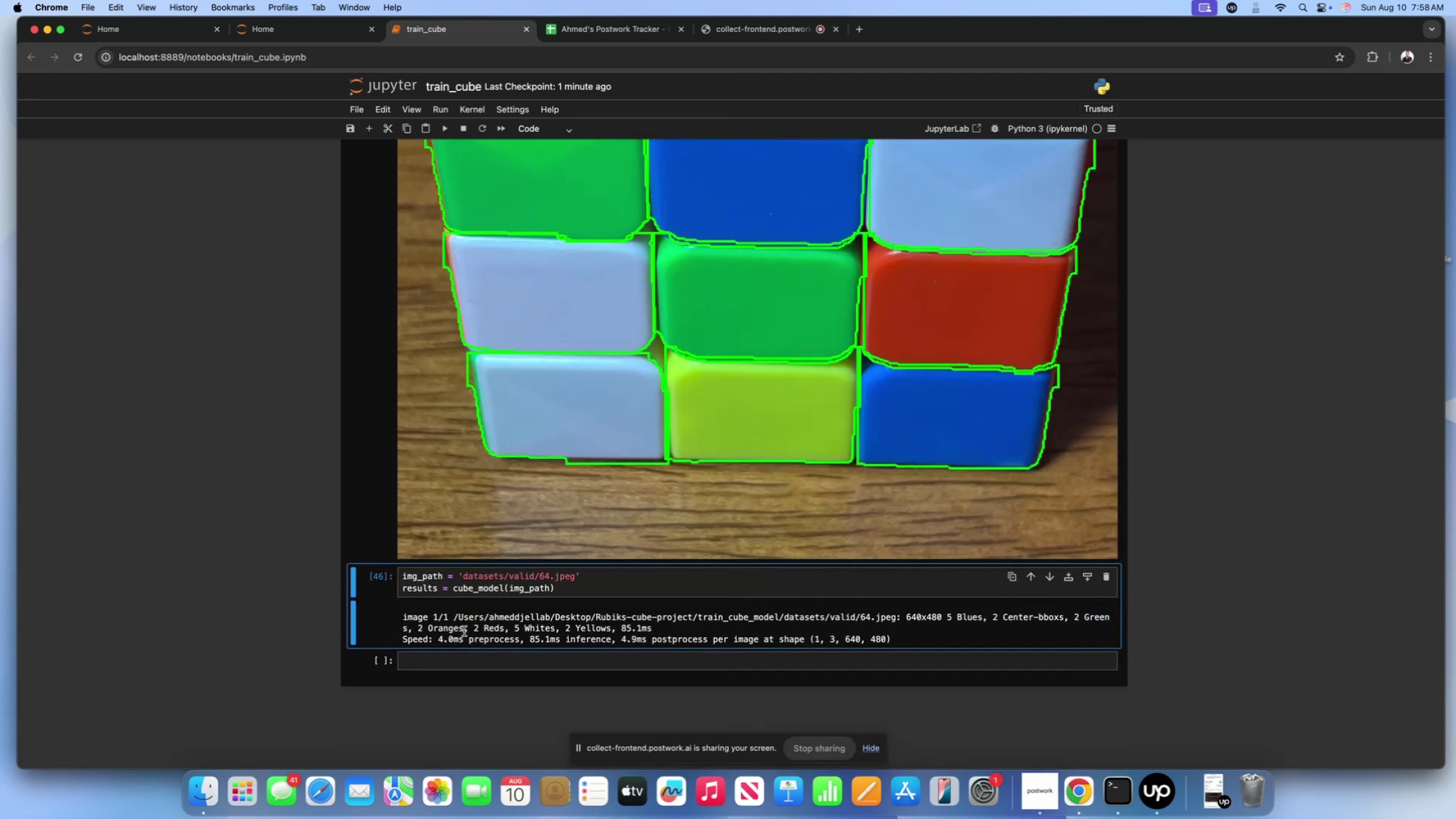 
left_click_drag(start_coordinate=[465, 630], to_coordinate=[413, 631])
 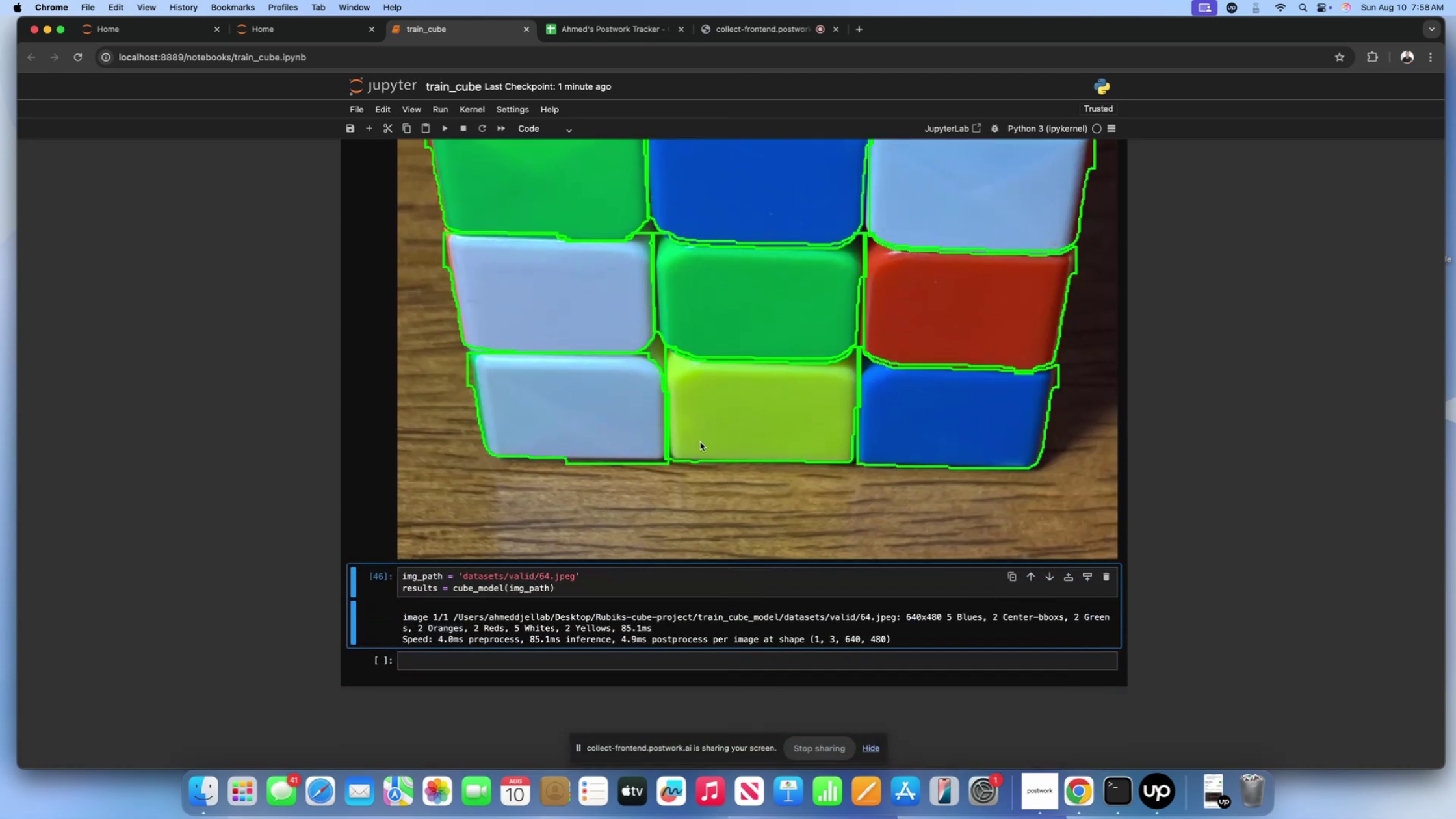 
scroll: coordinate [950, 240], scroll_direction: up, amount: 45.0
 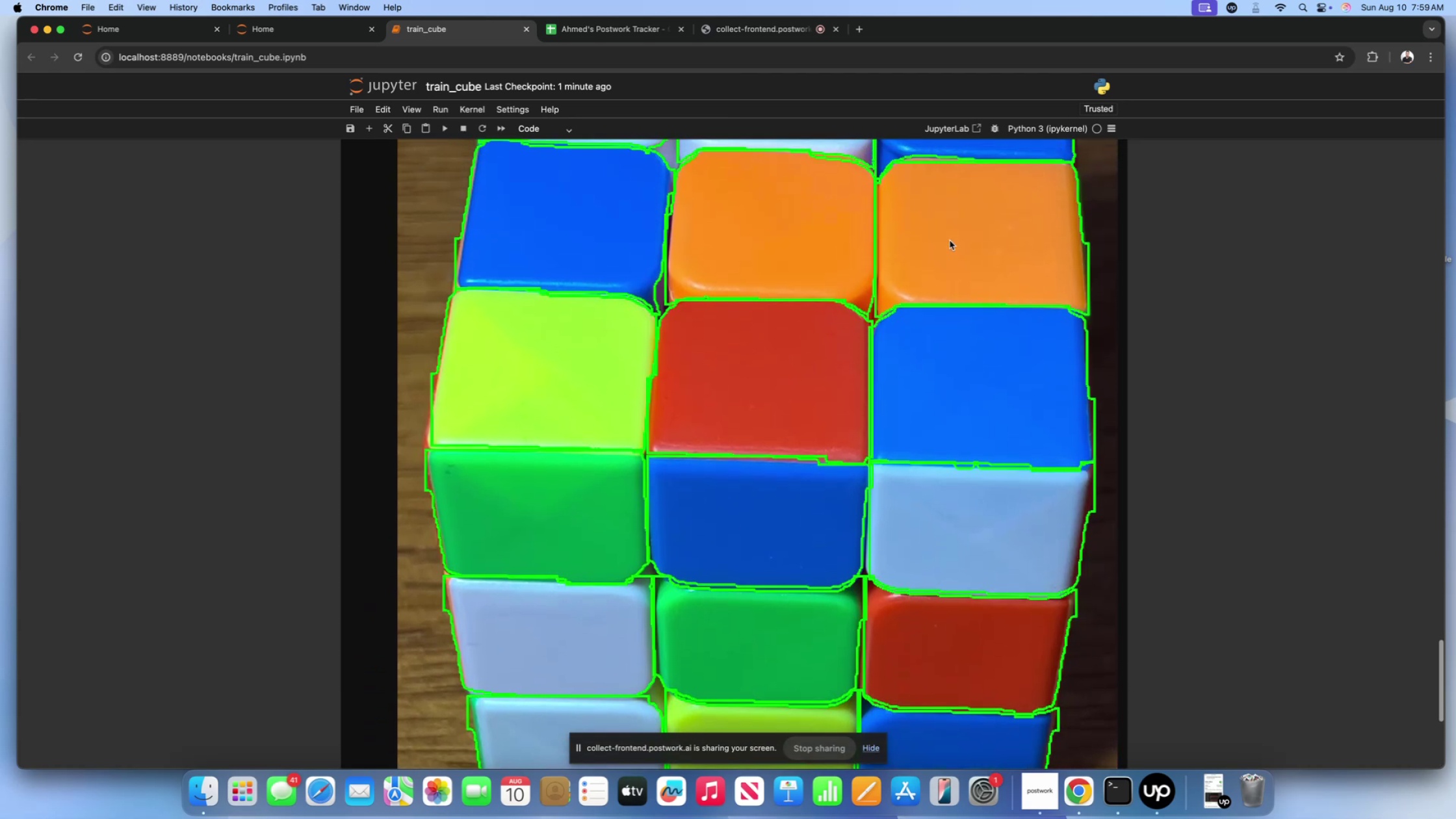 
scroll: coordinate [941, 275], scroll_direction: down, amount: 101.0
 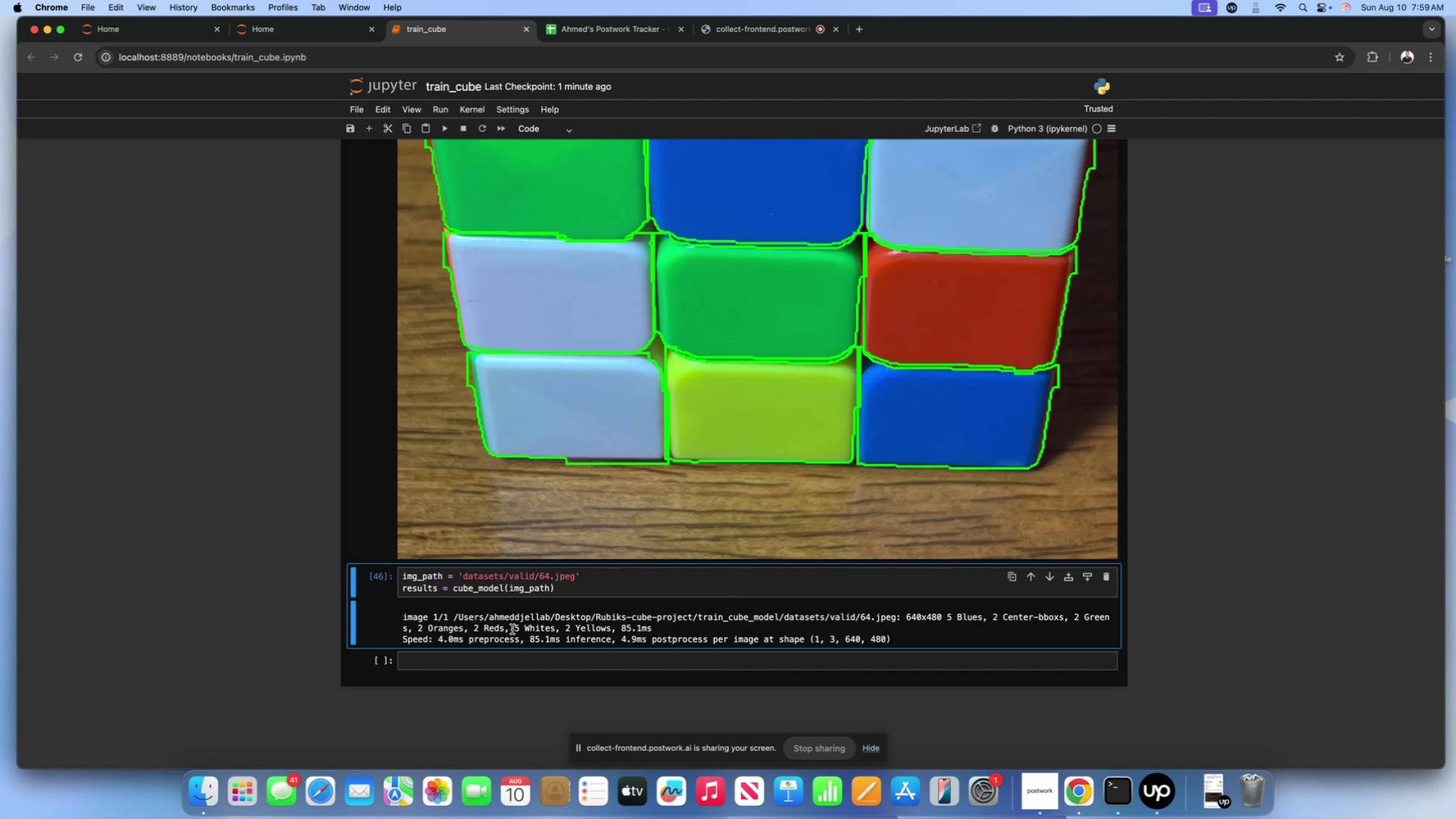 
left_click([506, 633])
 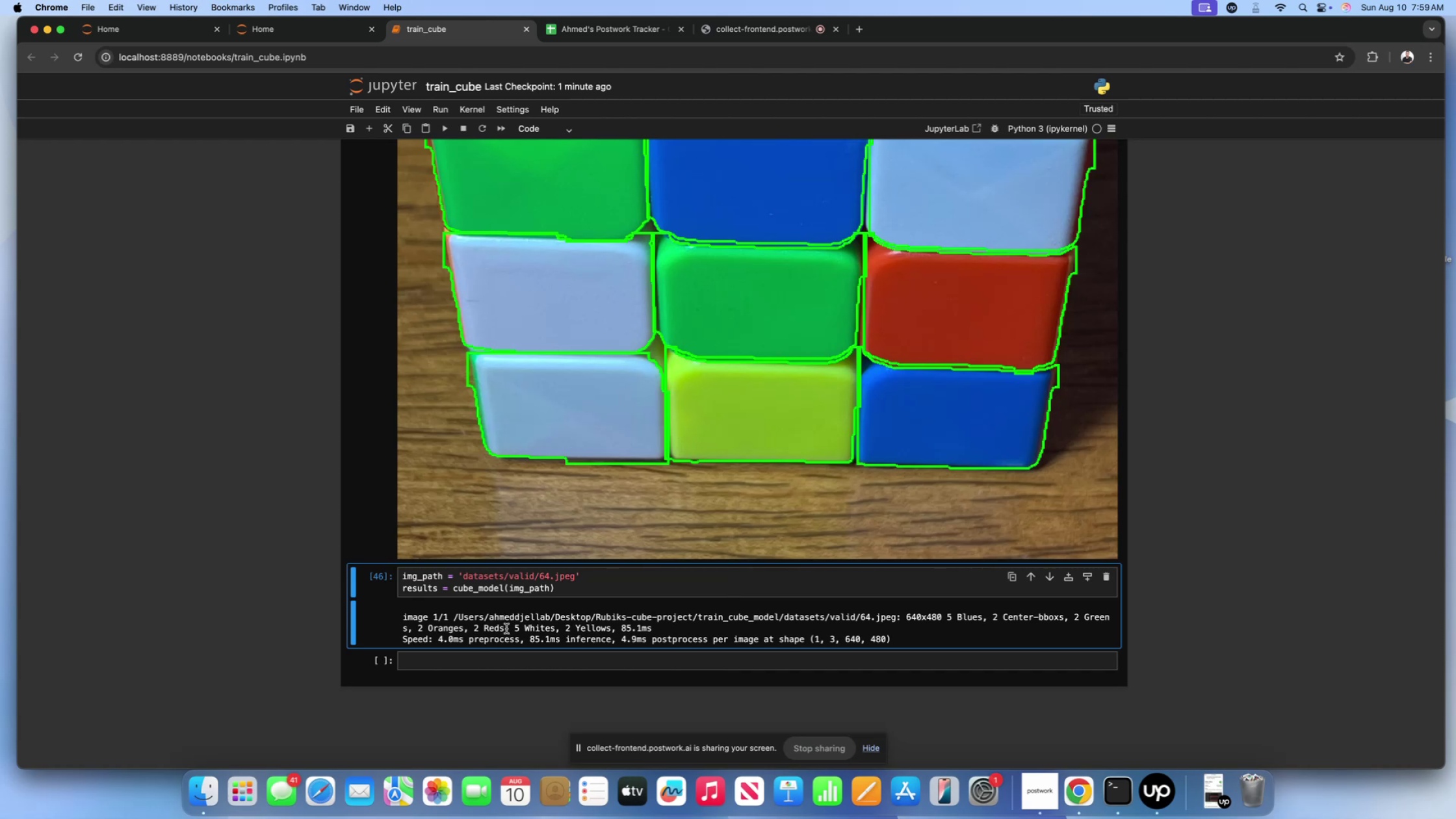 
left_click_drag(start_coordinate=[506, 629], to_coordinate=[470, 632])
 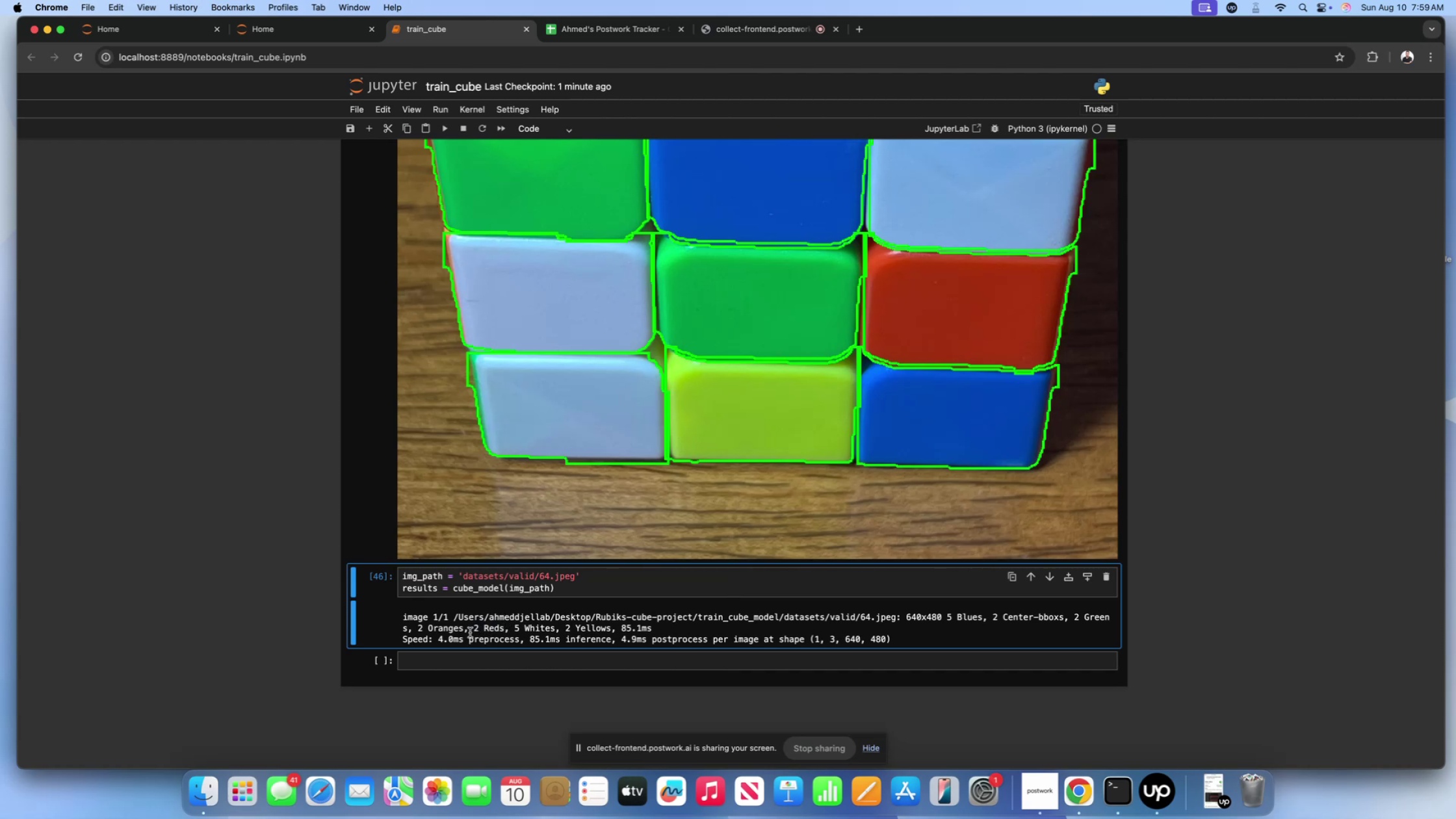 
scroll: coordinate [470, 632], scroll_direction: up, amount: 43.0
 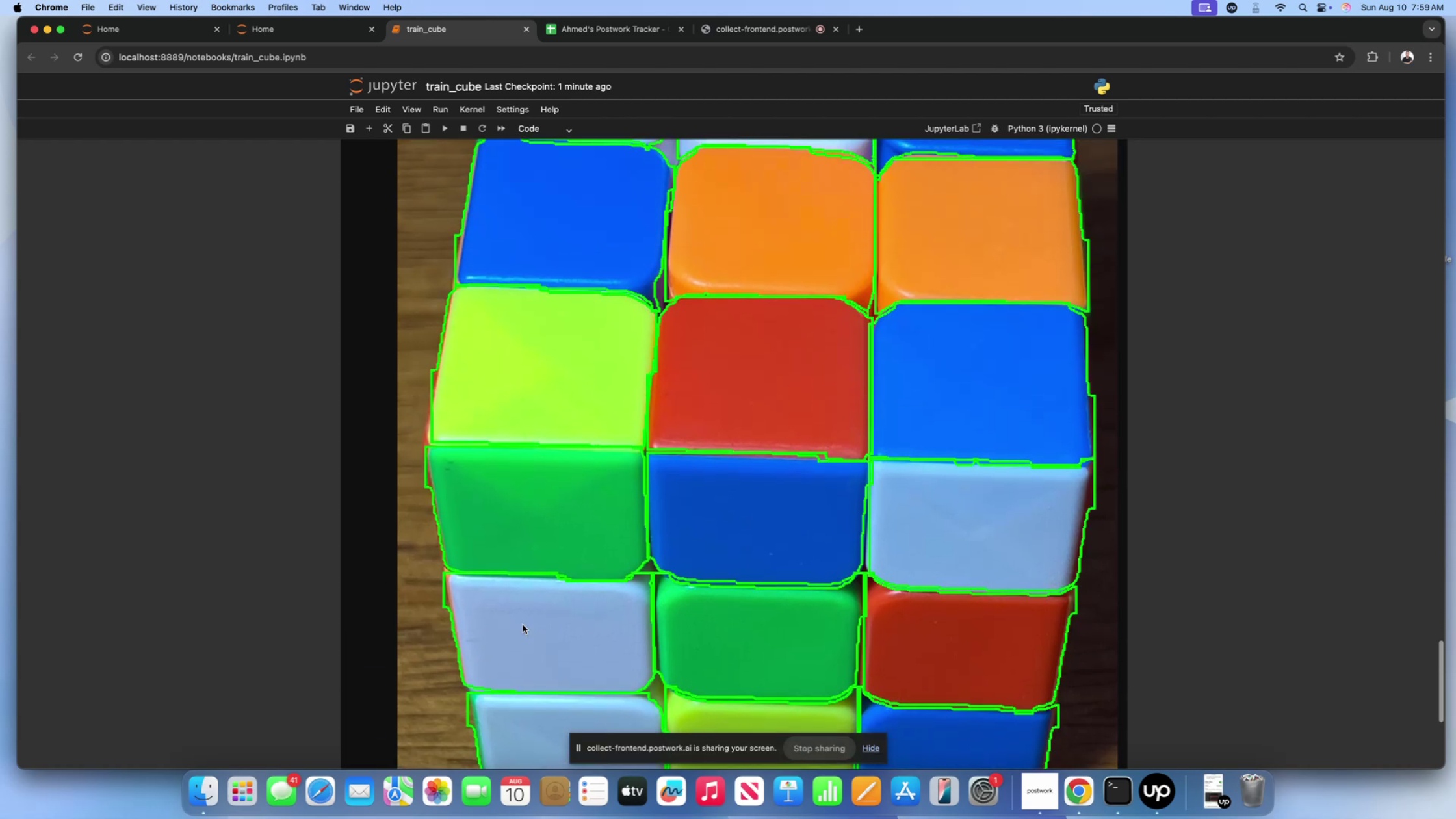 
scroll: coordinate [528, 624], scroll_direction: down, amount: 13.0
 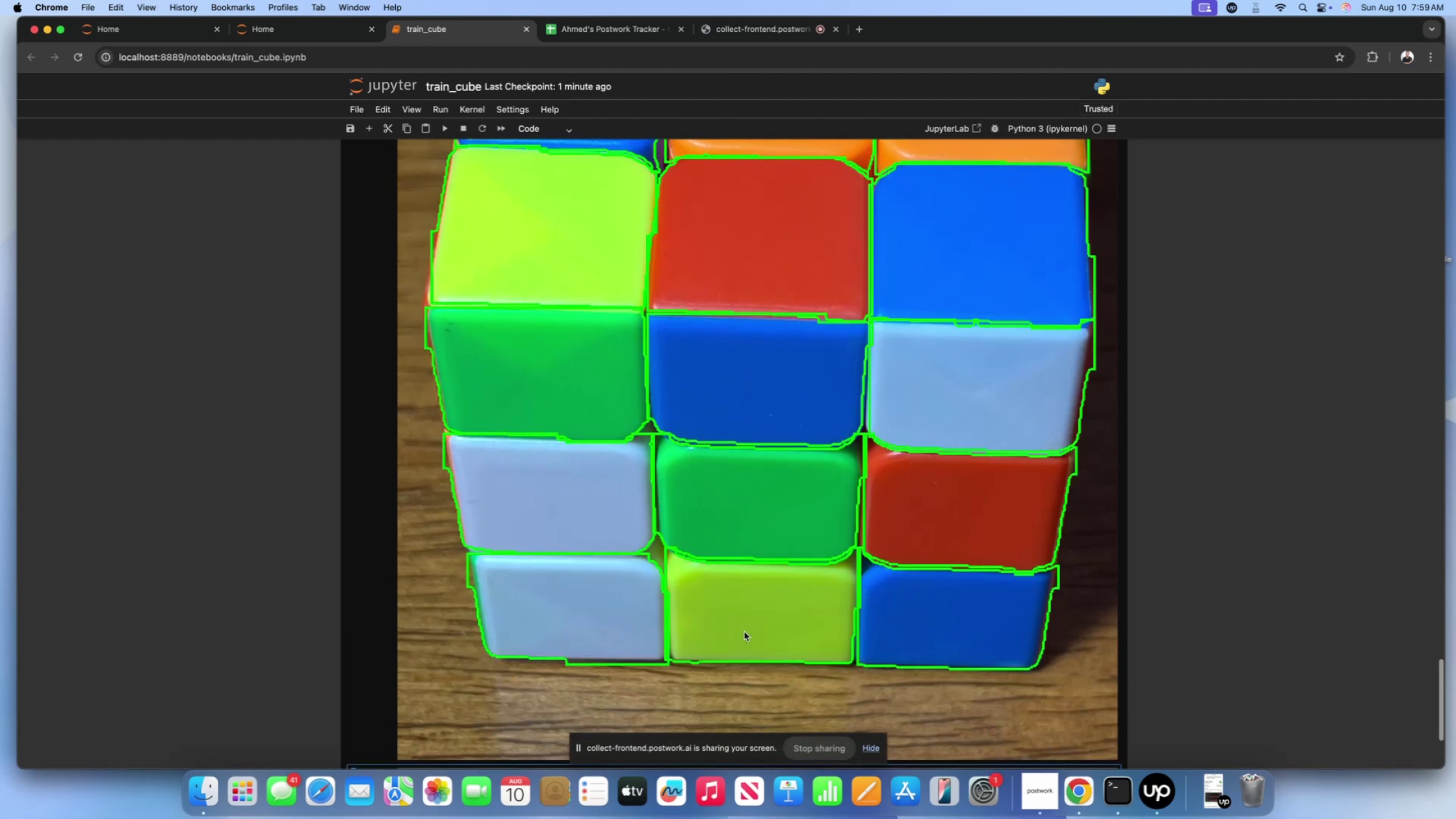 
scroll: coordinate [864, 498], scroll_direction: up, amount: 26.0
 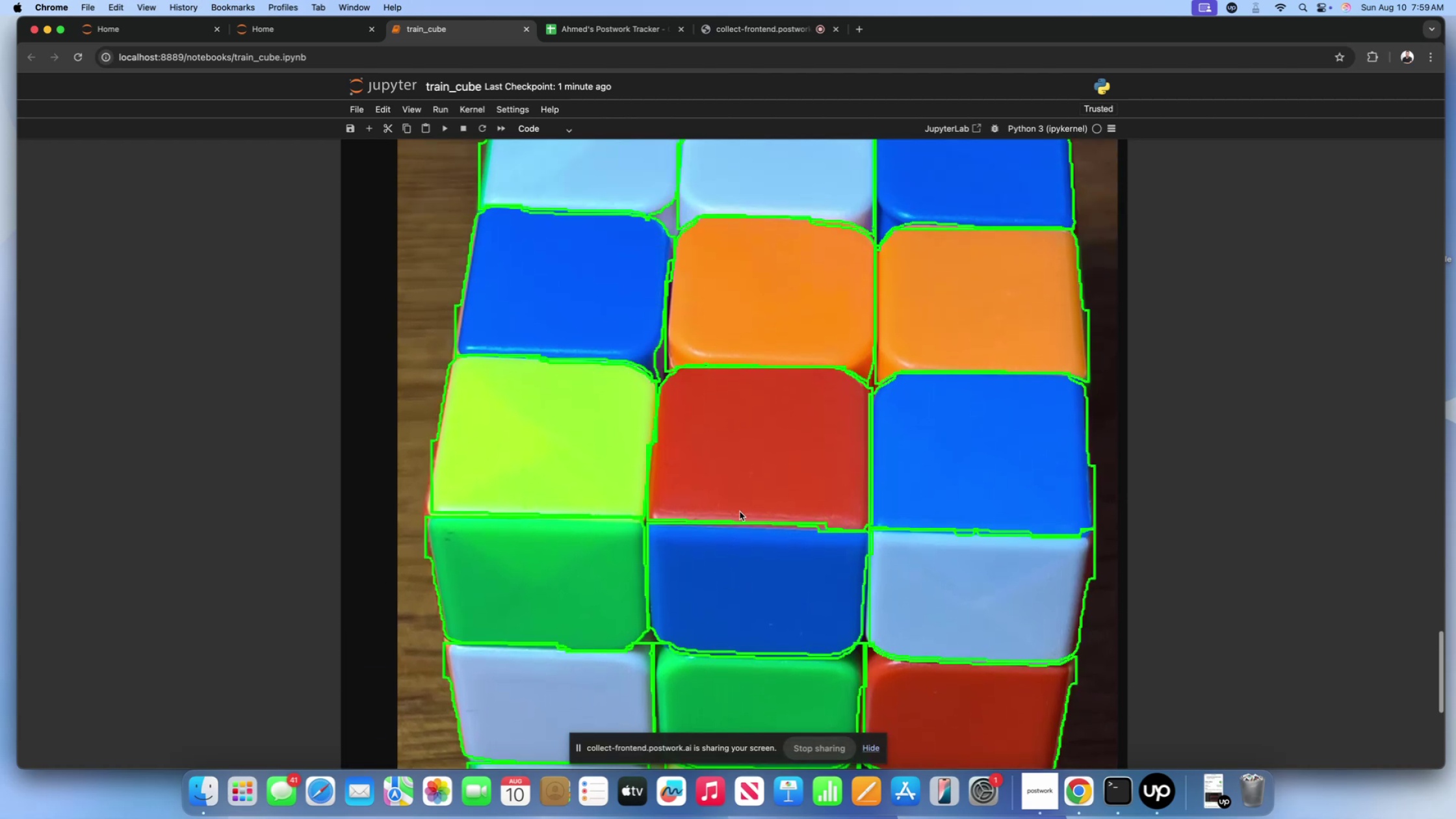 
scroll: coordinate [551, 680], scroll_direction: down, amount: 43.0
 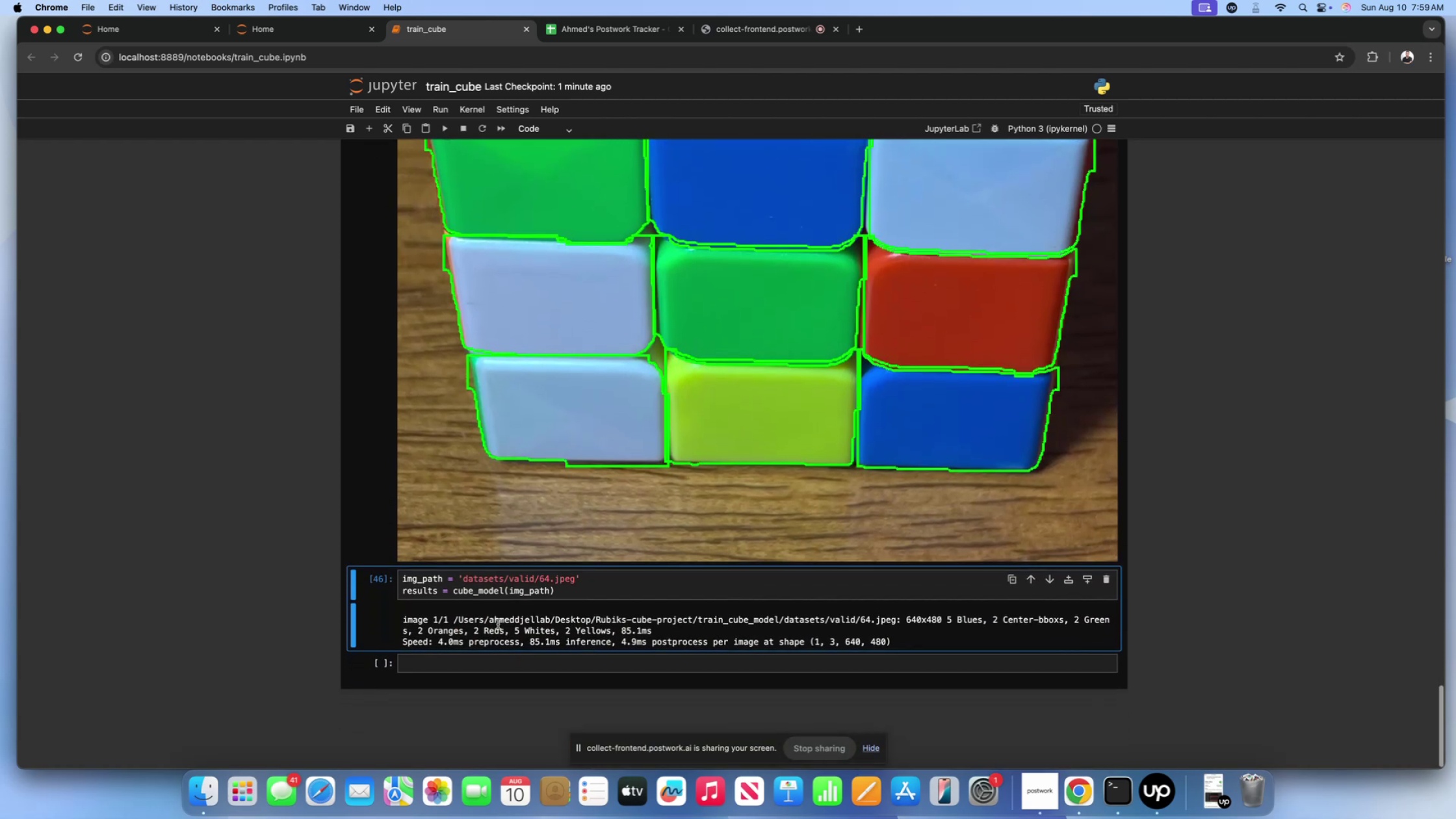 
left_click([498, 624])
 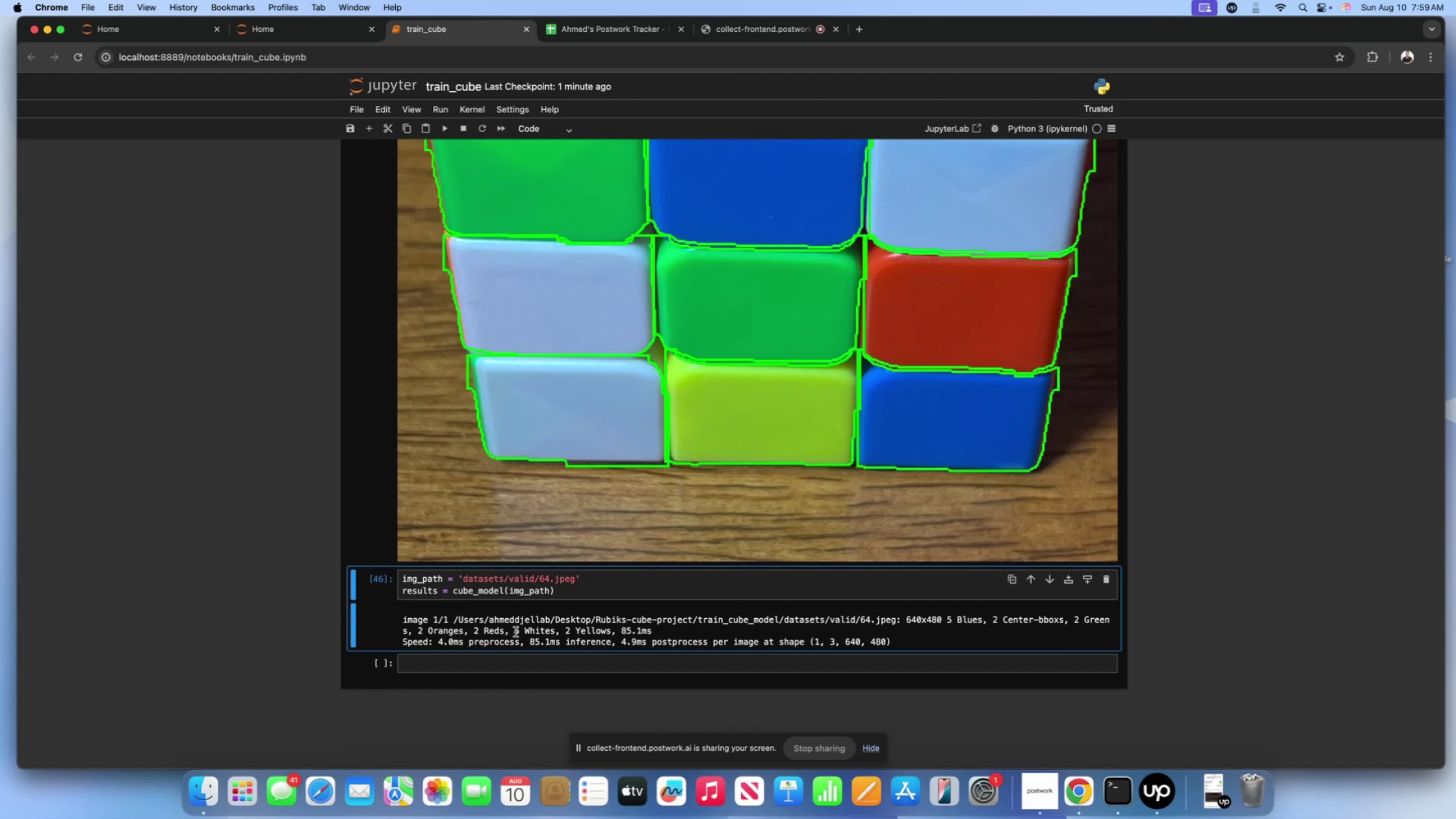 
left_click_drag(start_coordinate=[514, 632], to_coordinate=[557, 629])
 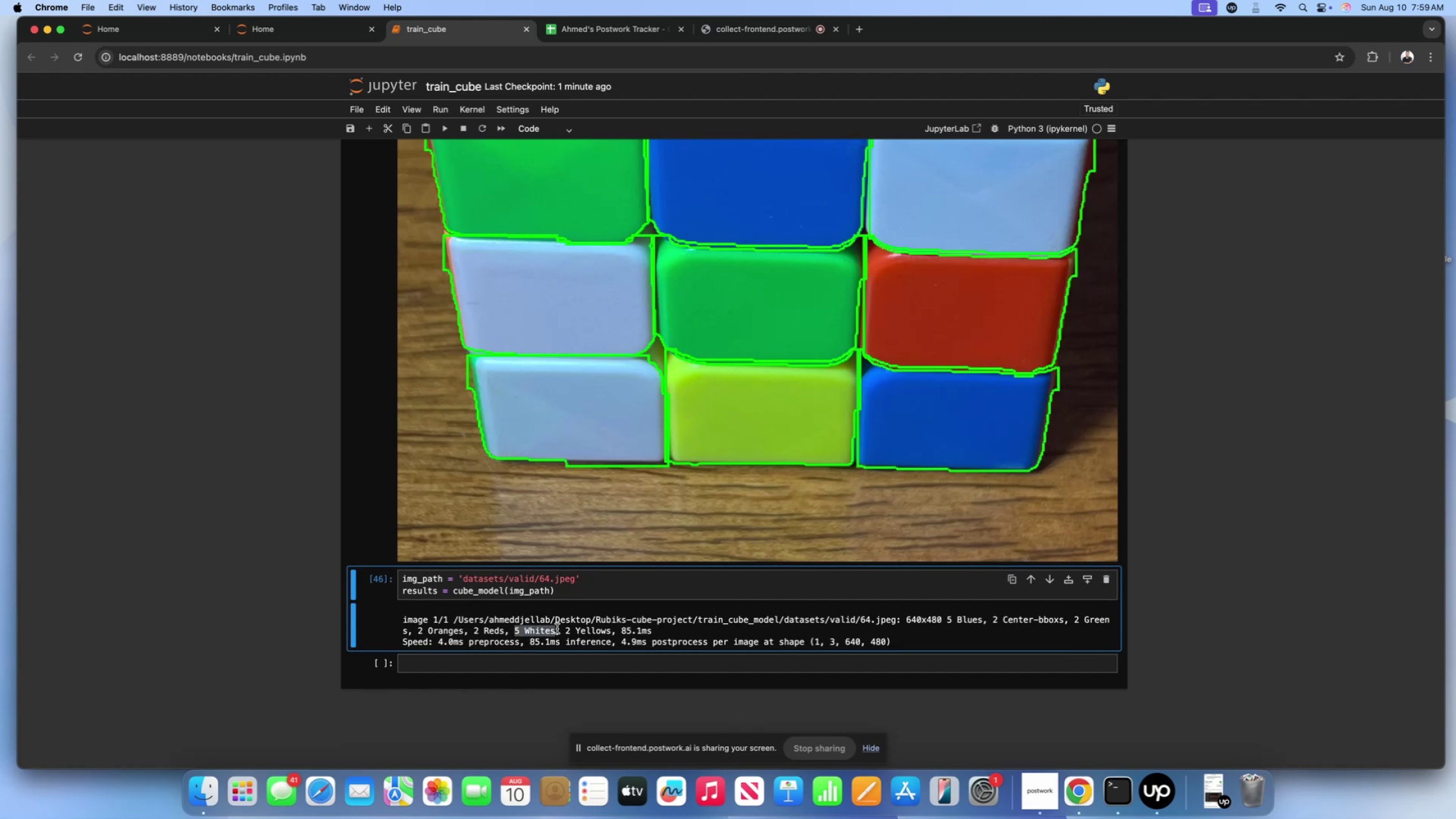 
left_click([557, 629])
 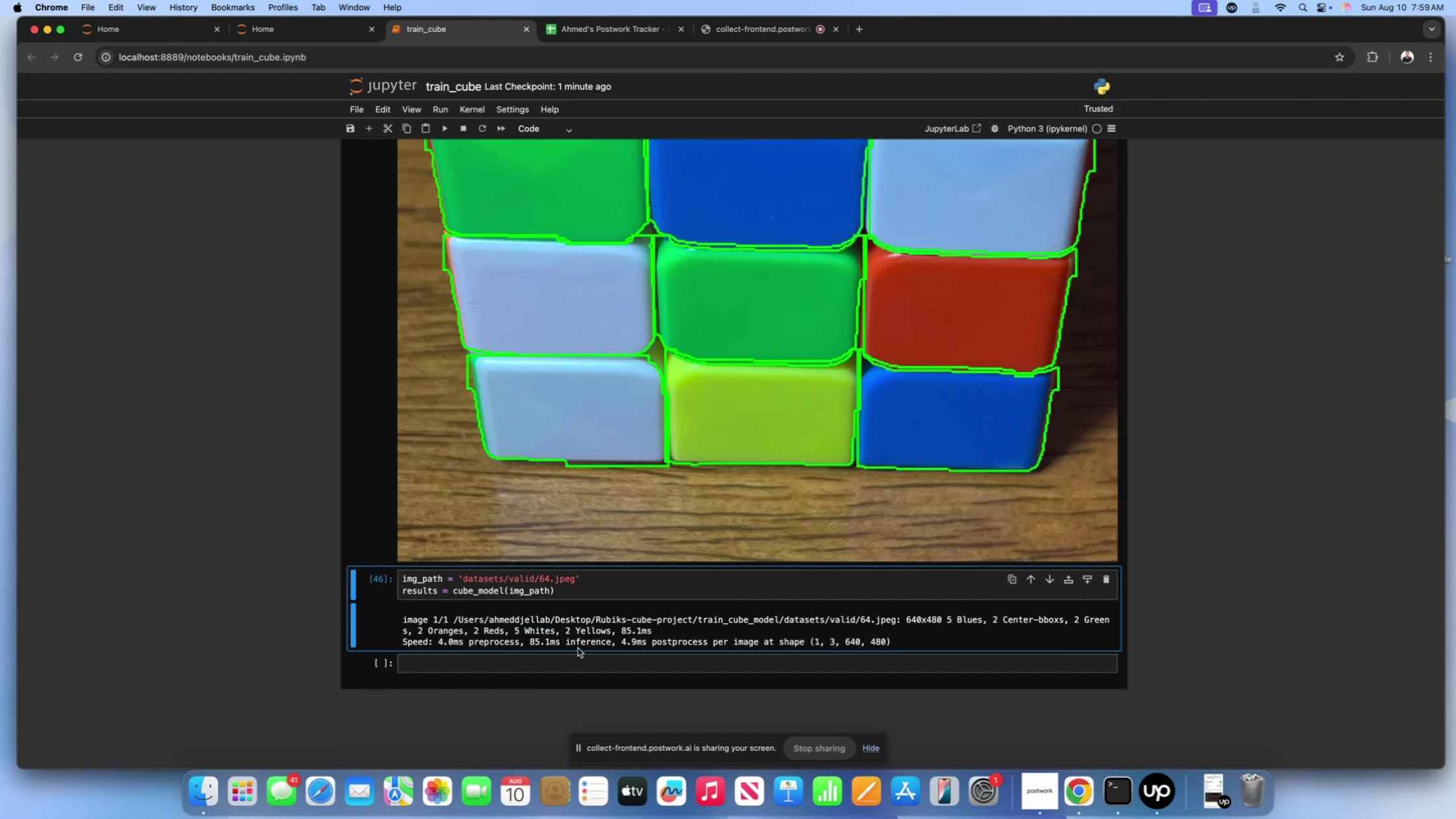 
scroll: coordinate [671, 555], scroll_direction: up, amount: 44.0
 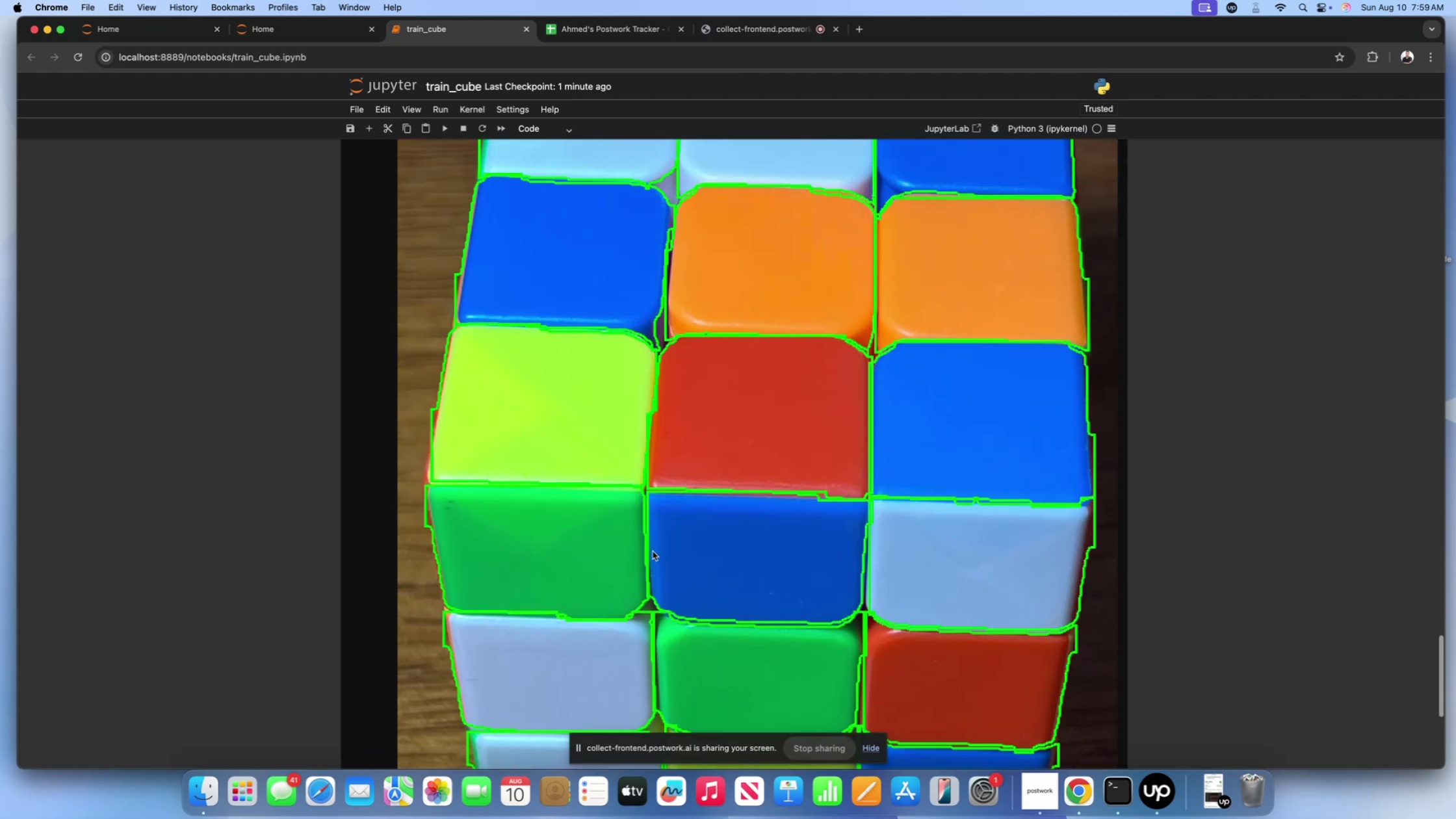 
scroll: coordinate [653, 544], scroll_direction: none, amount: 0.0
 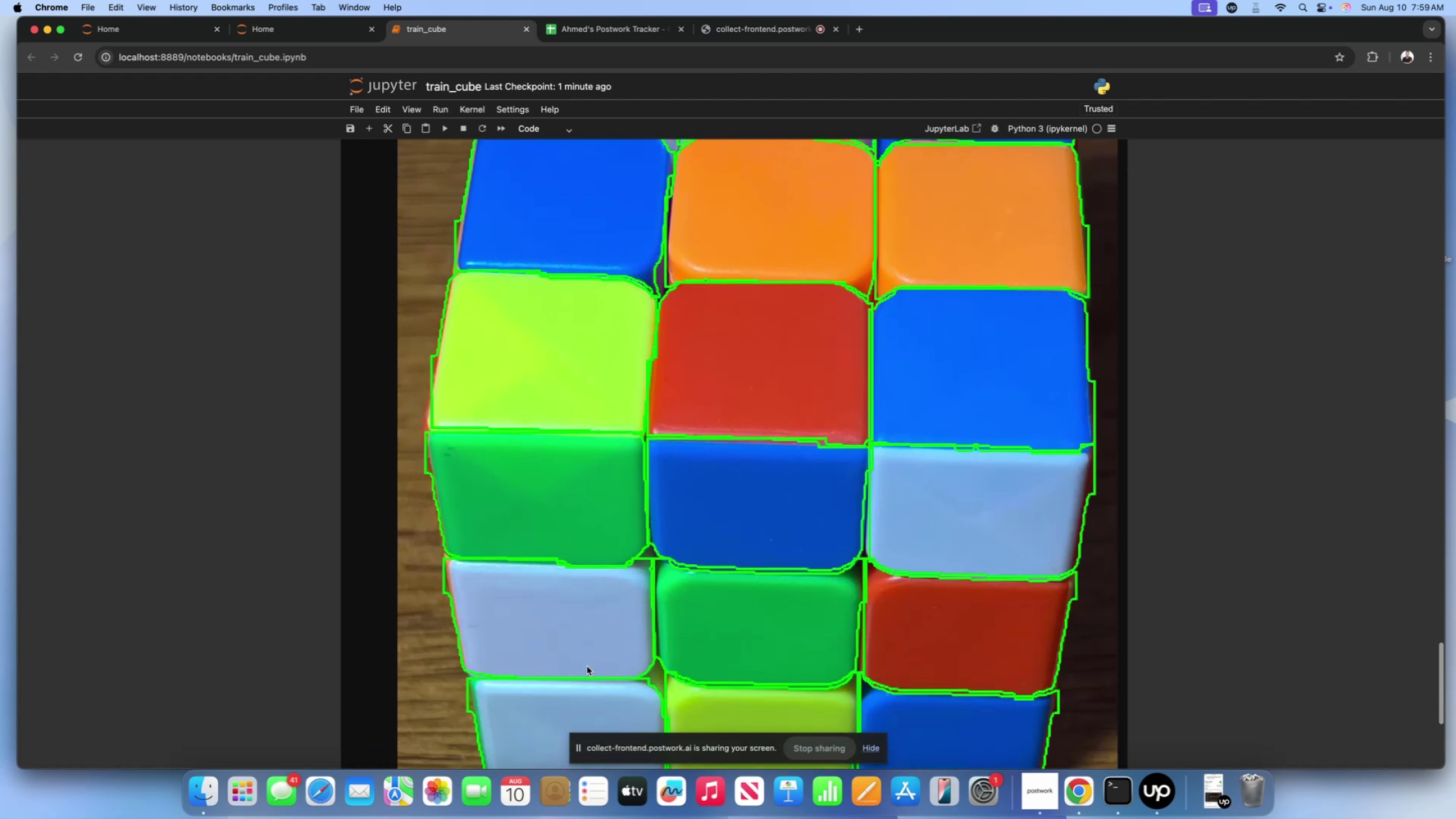 
scroll: coordinate [590, 651], scroll_direction: down, amount: 23.0
 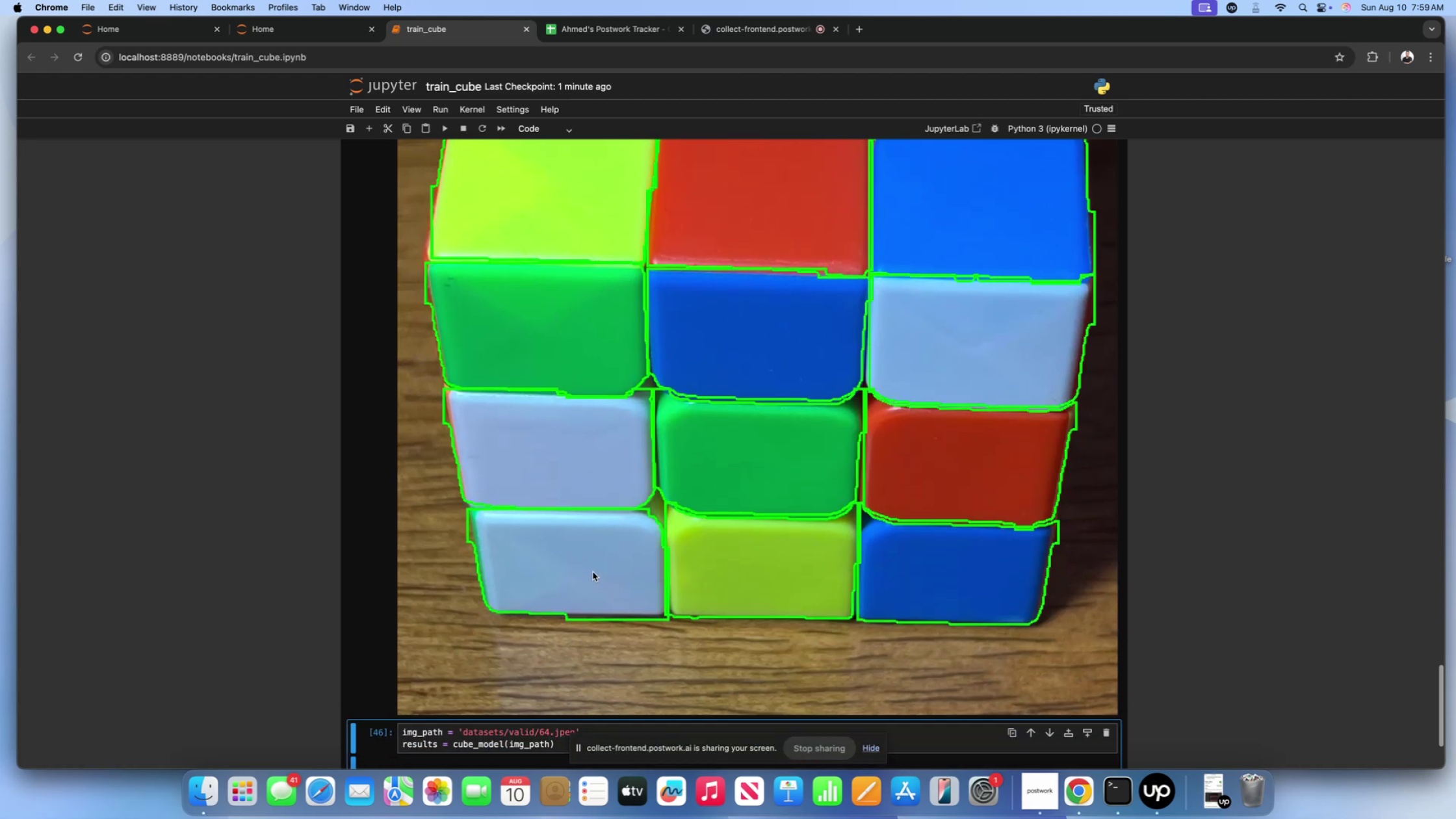 
left_click([593, 572])
 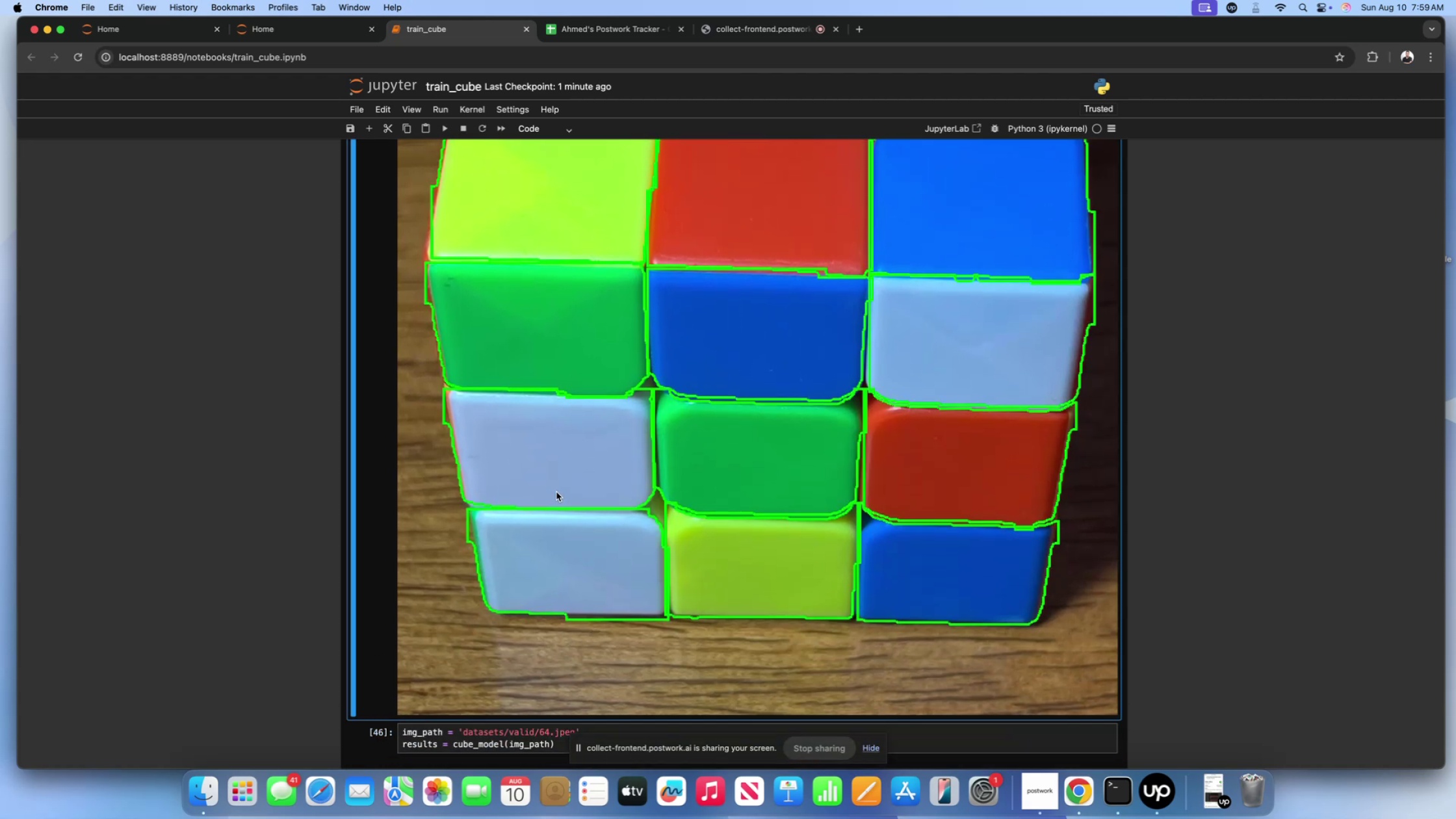 
scroll: coordinate [603, 505], scroll_direction: up, amount: 23.0
 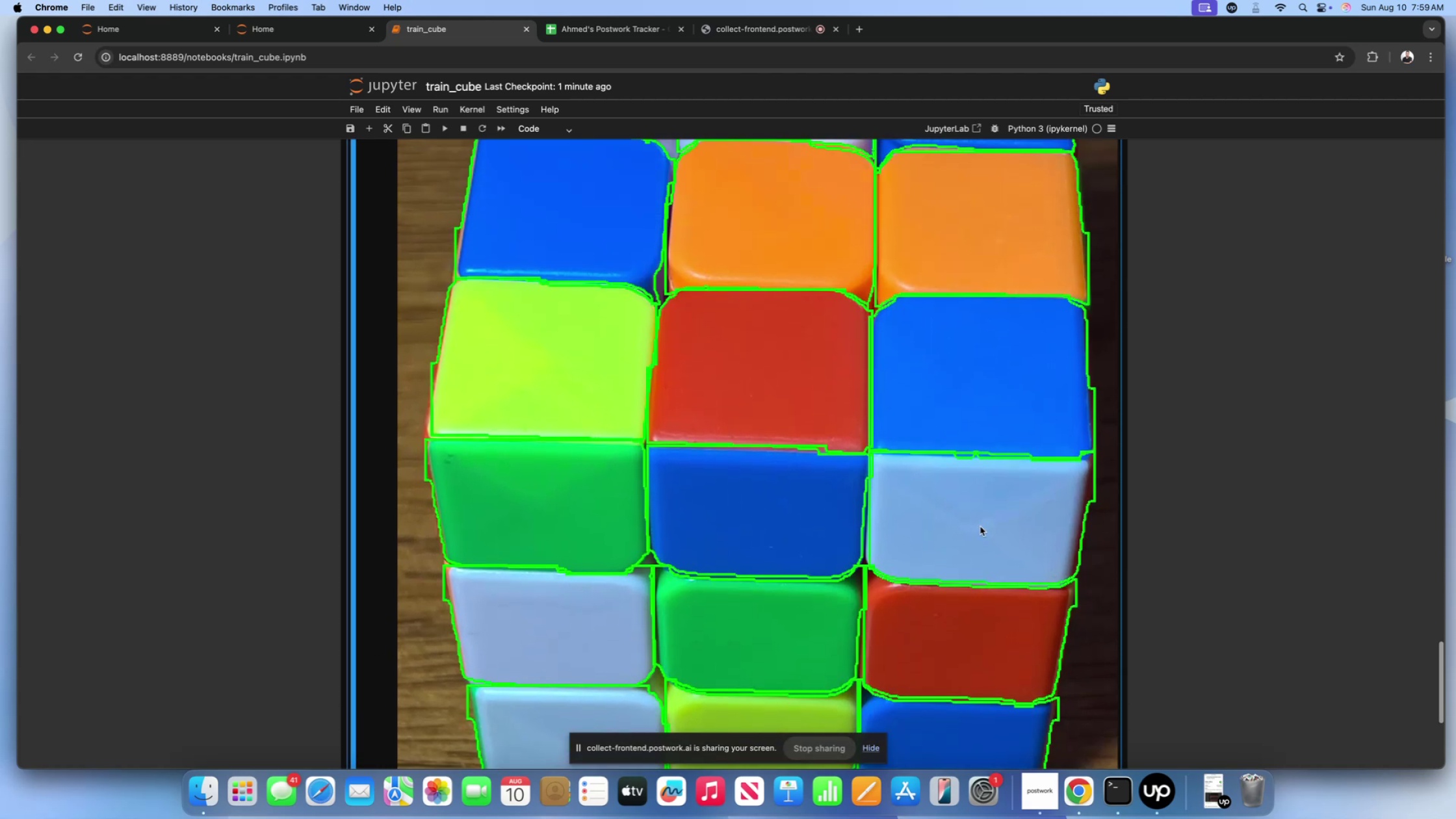 
left_click([980, 526])
 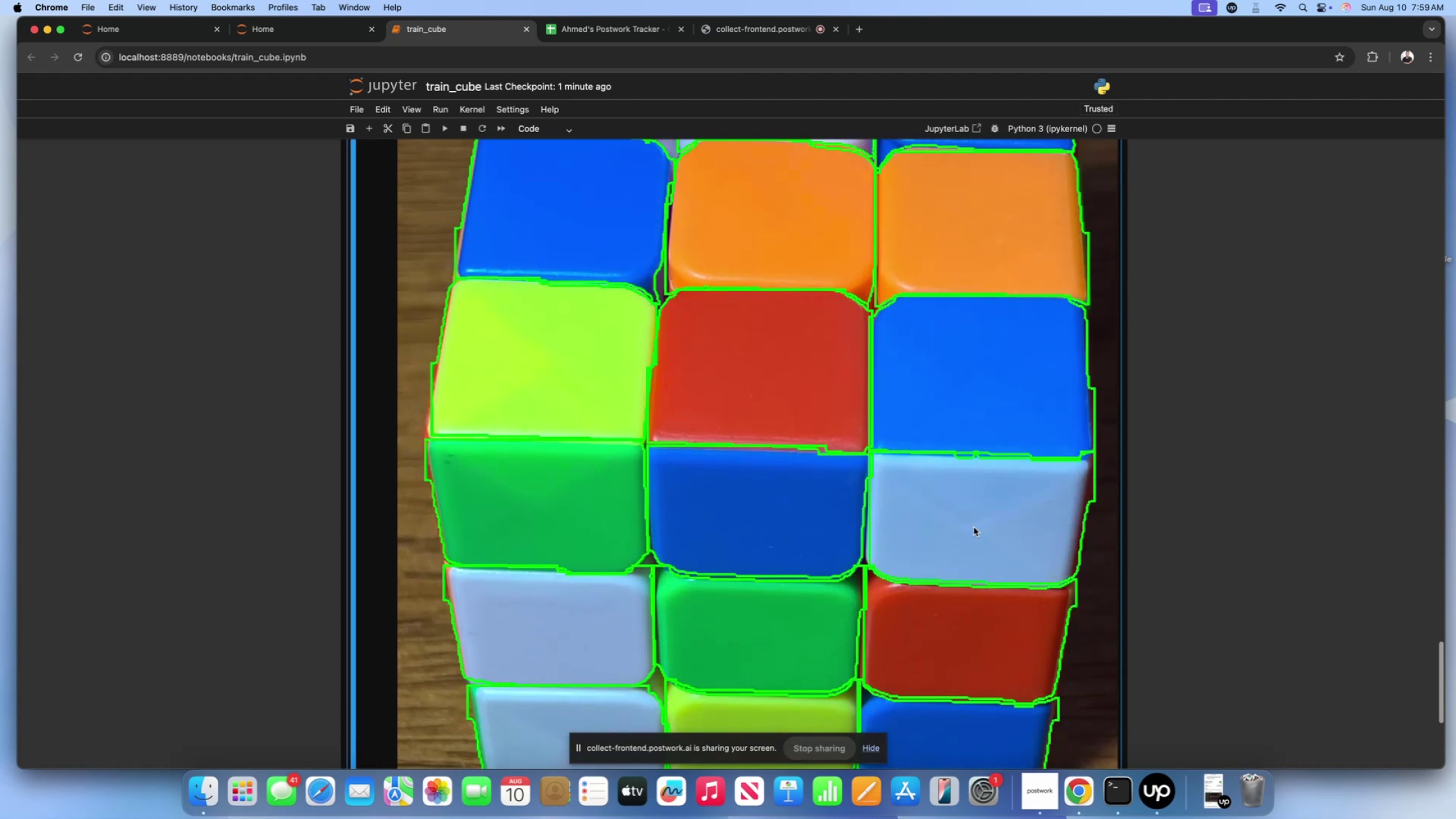 
scroll: coordinate [889, 532], scroll_direction: down, amount: 72.0
 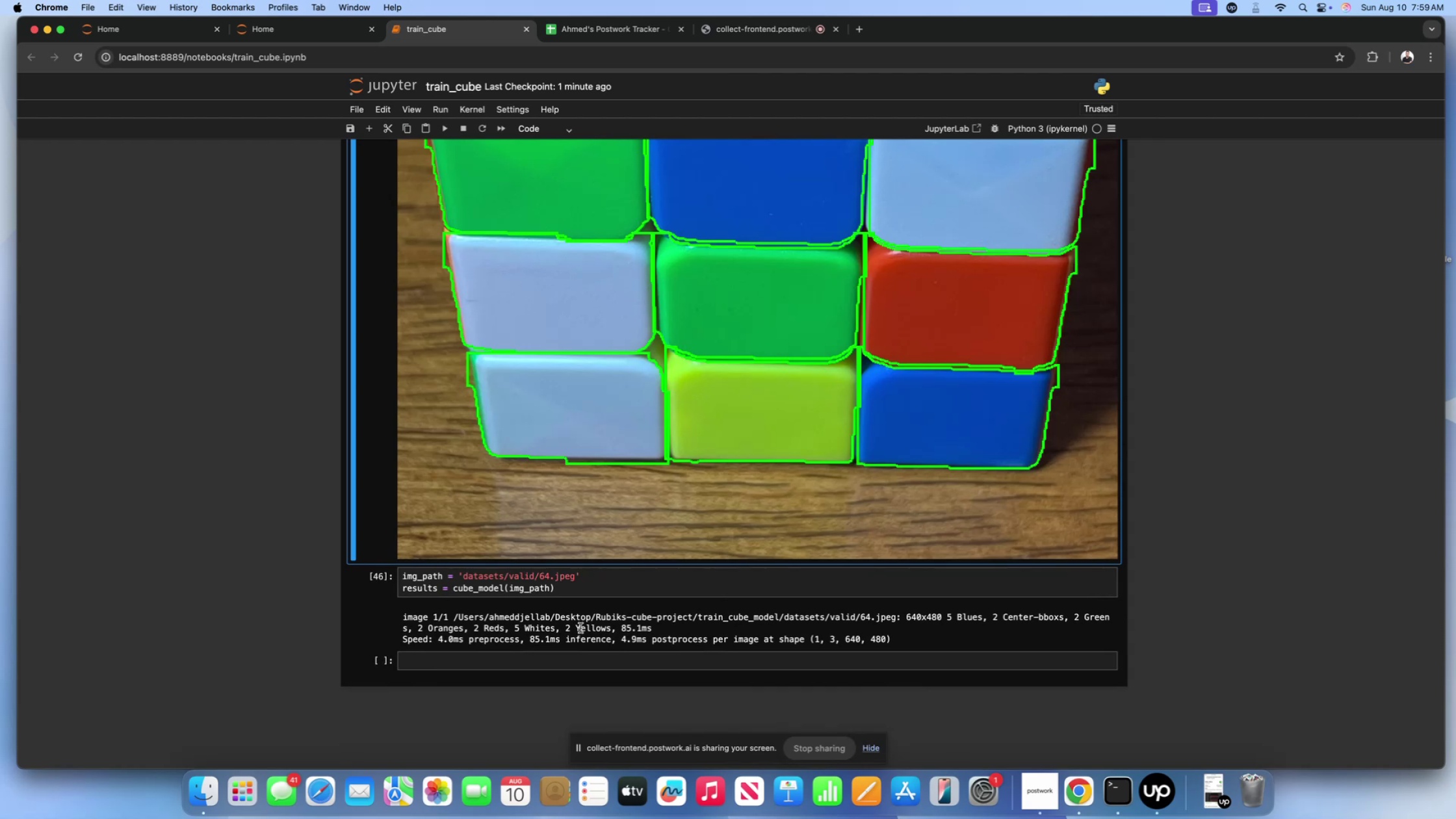 
left_click([580, 628])
 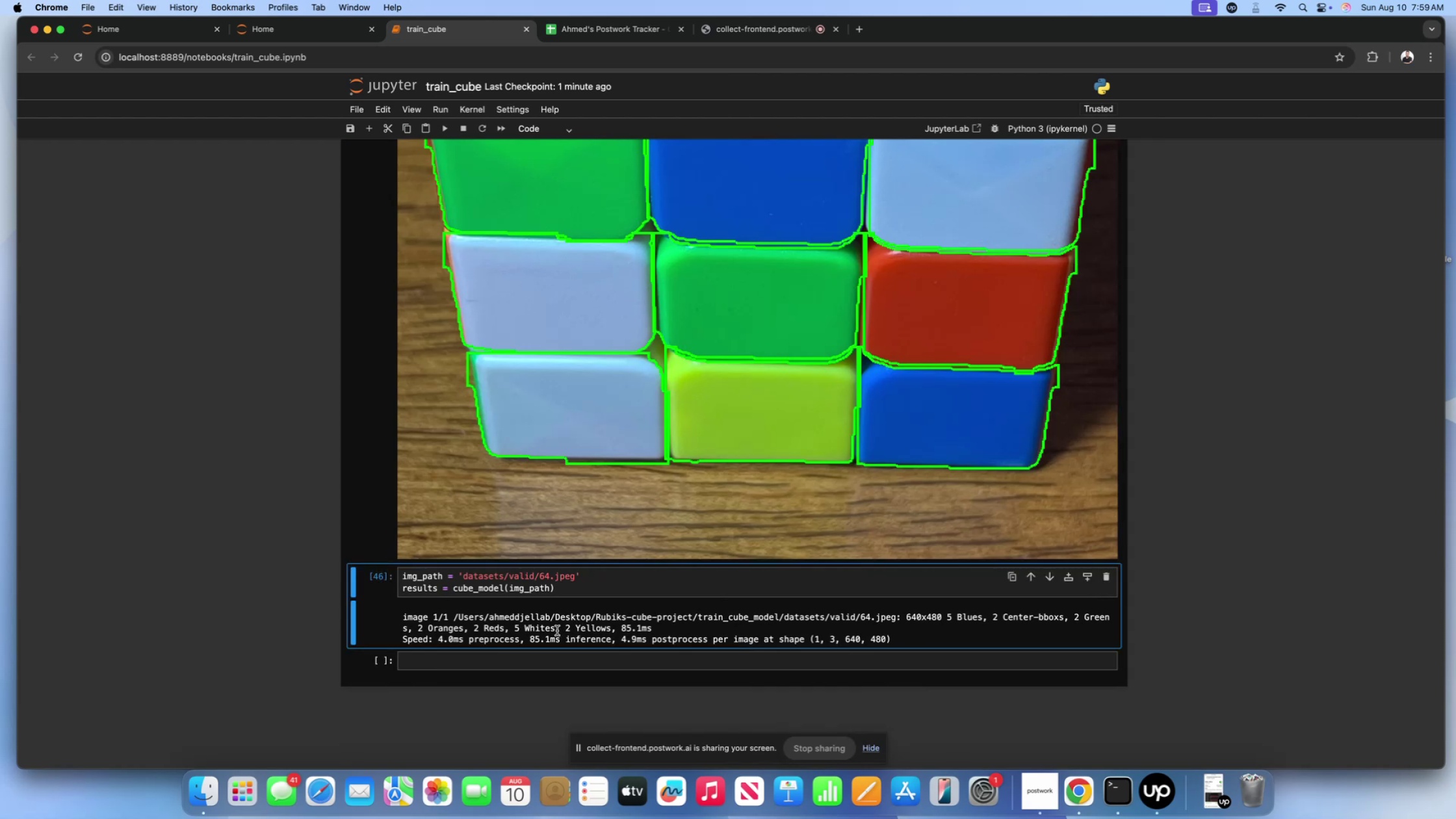 
left_click_drag(start_coordinate=[557, 630], to_coordinate=[609, 625])
 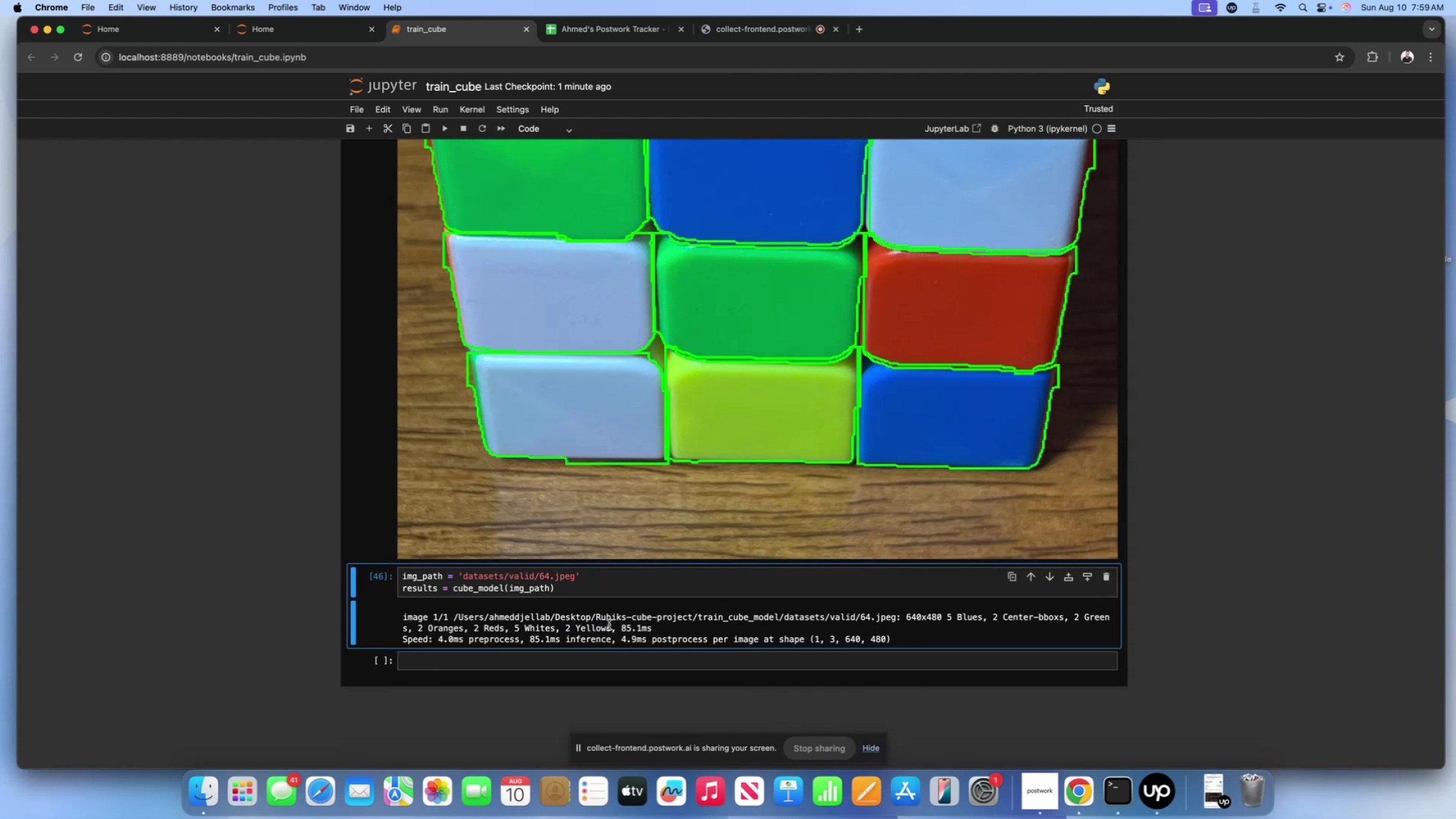 
scroll: coordinate [538, 501], scroll_direction: up, amount: 77.0
 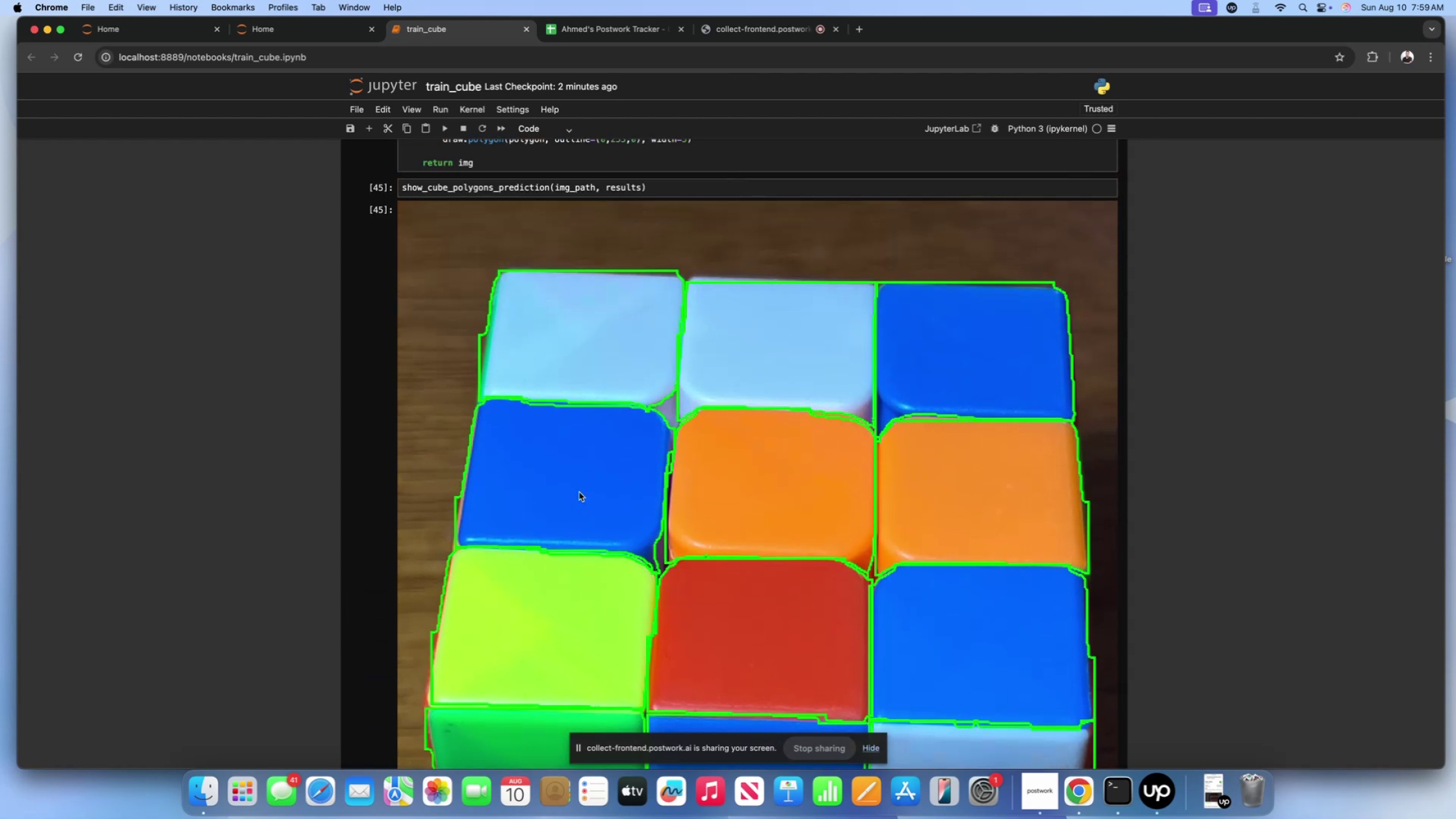 
scroll: coordinate [599, 476], scroll_direction: down, amount: 75.0
 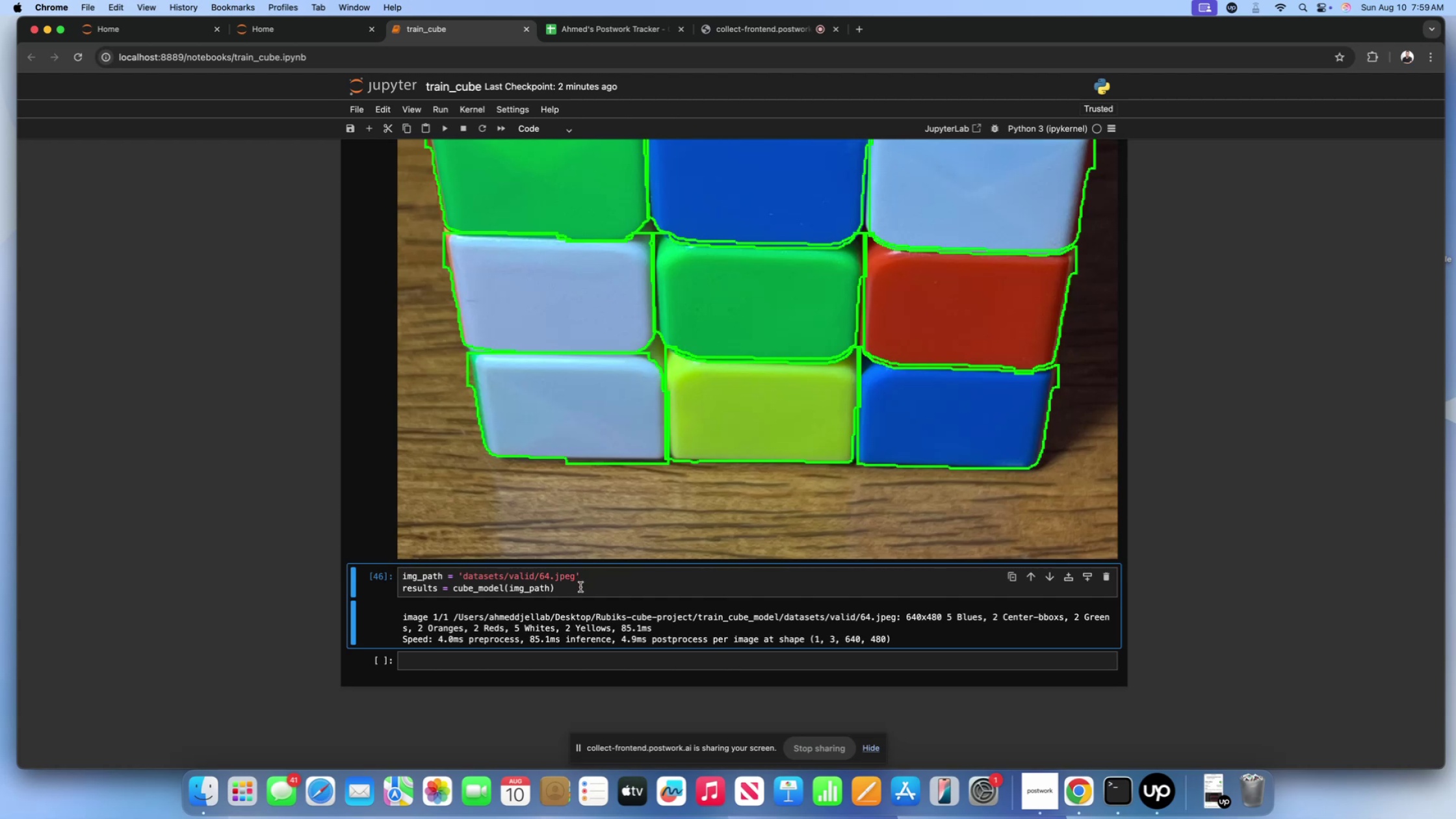 
left_click([580, 588])
 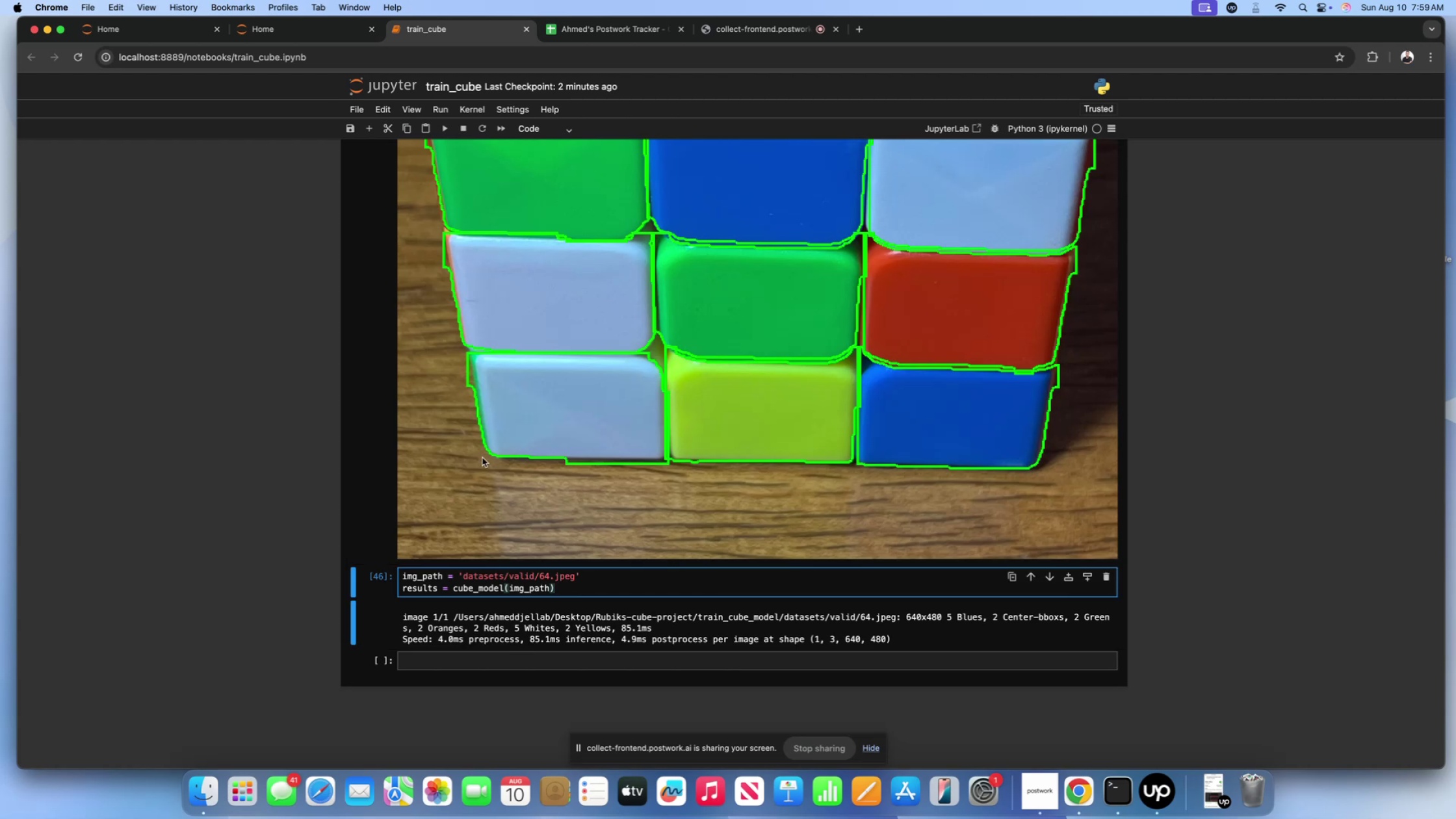 
scroll: coordinate [482, 458], scroll_direction: down, amount: 11.0
 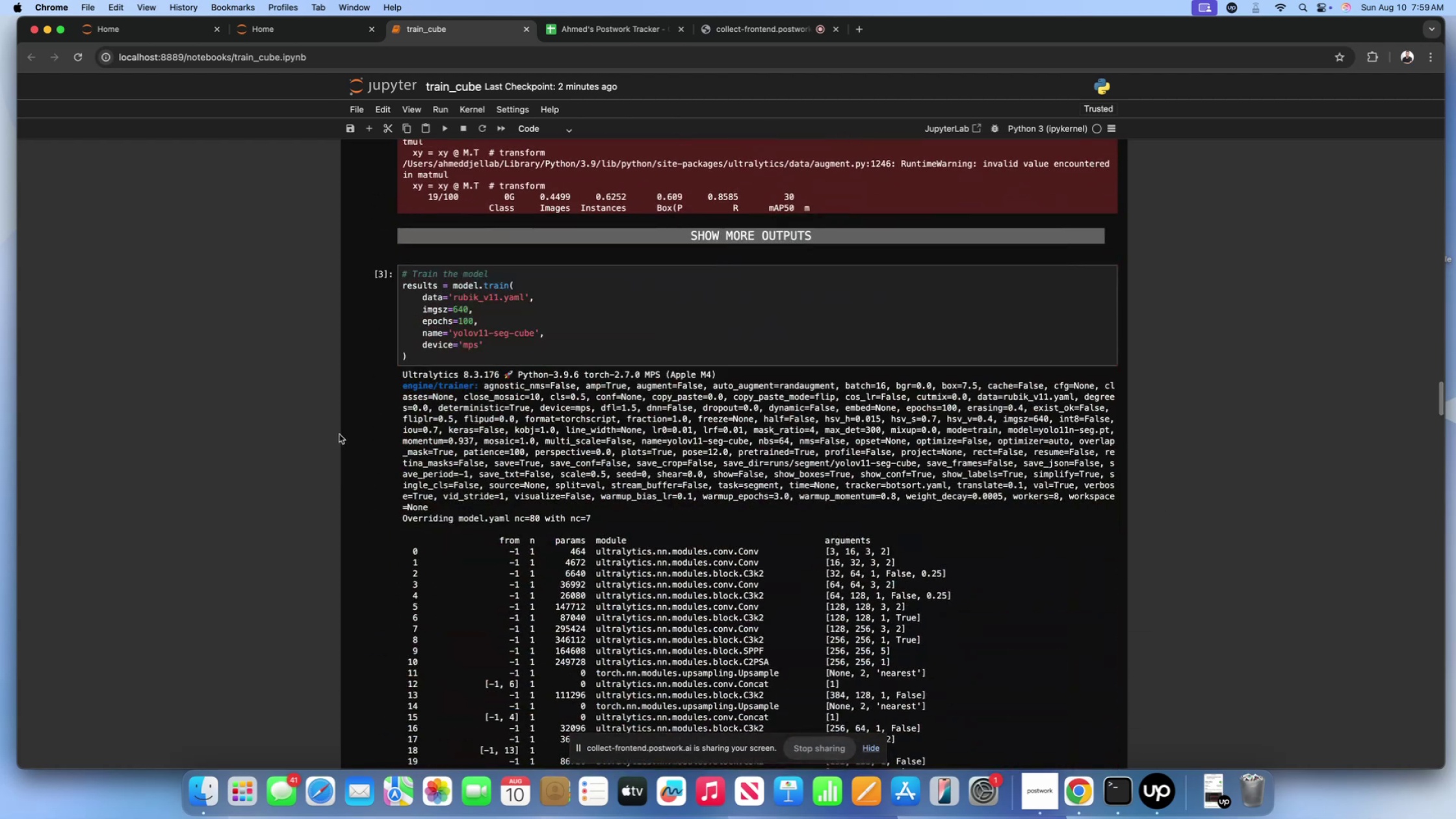 
scroll: coordinate [339, 434], scroll_direction: up, amount: 23.0
 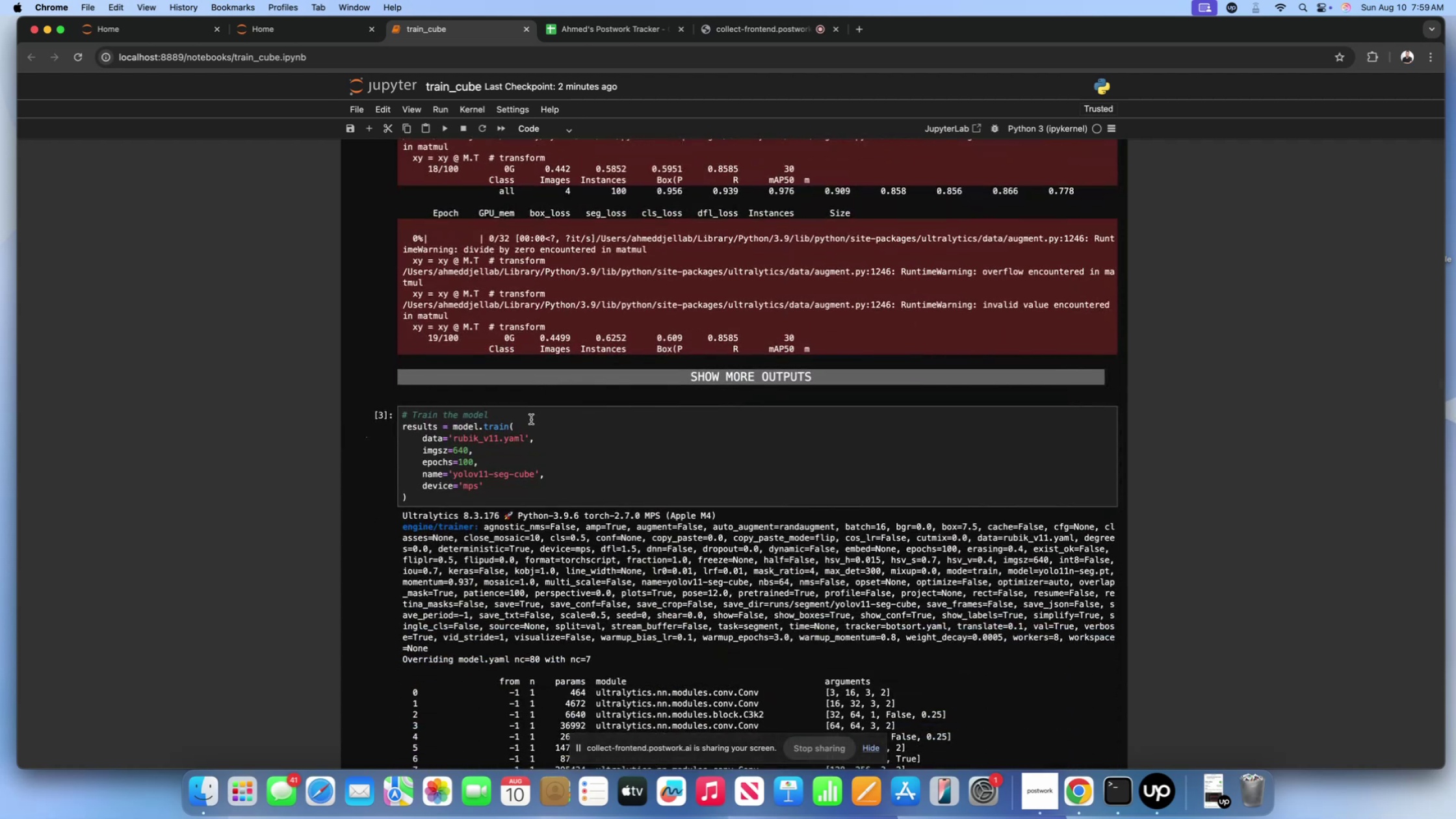 
left_click([531, 419])
 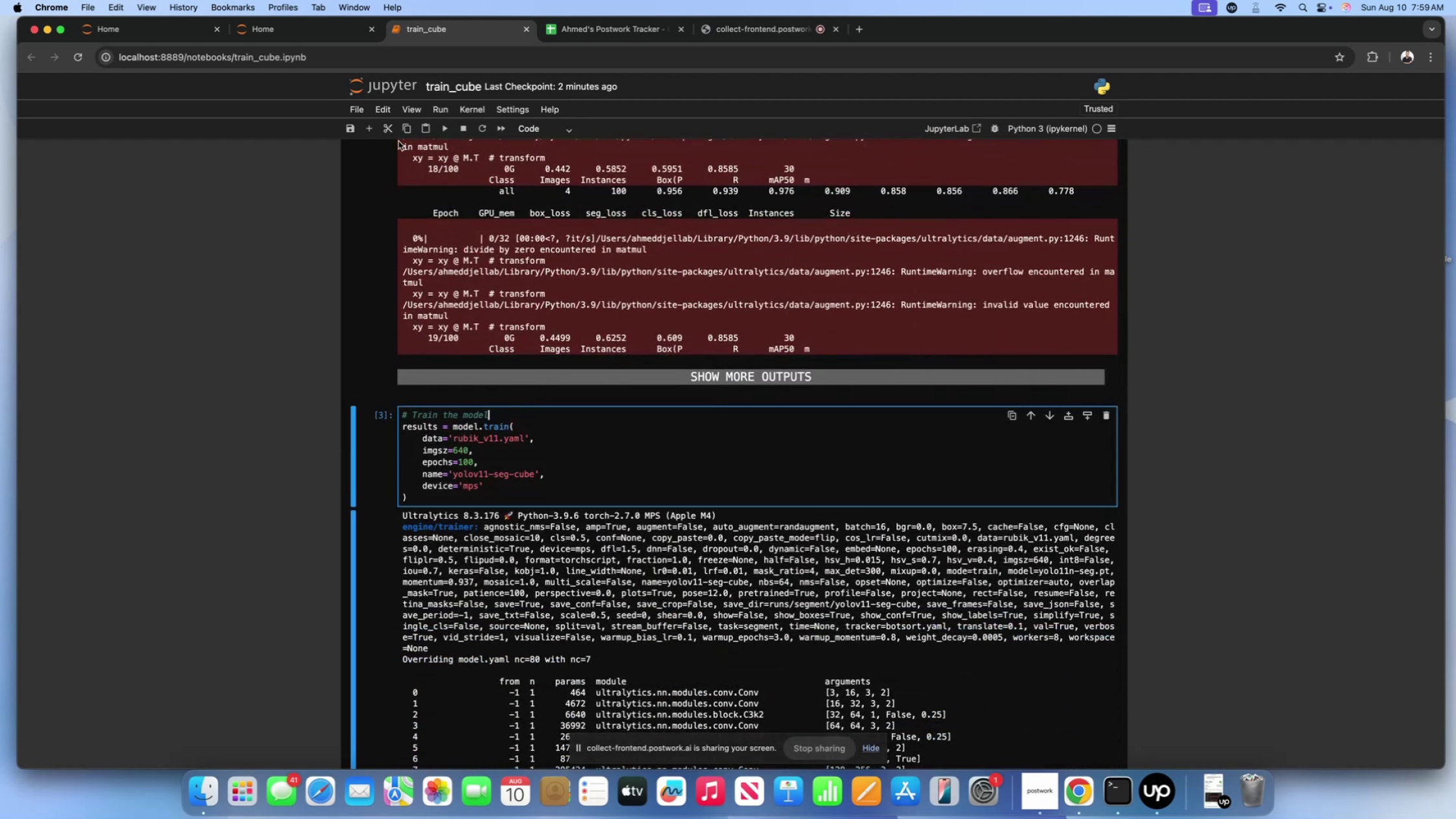 
left_click([392, 131])
 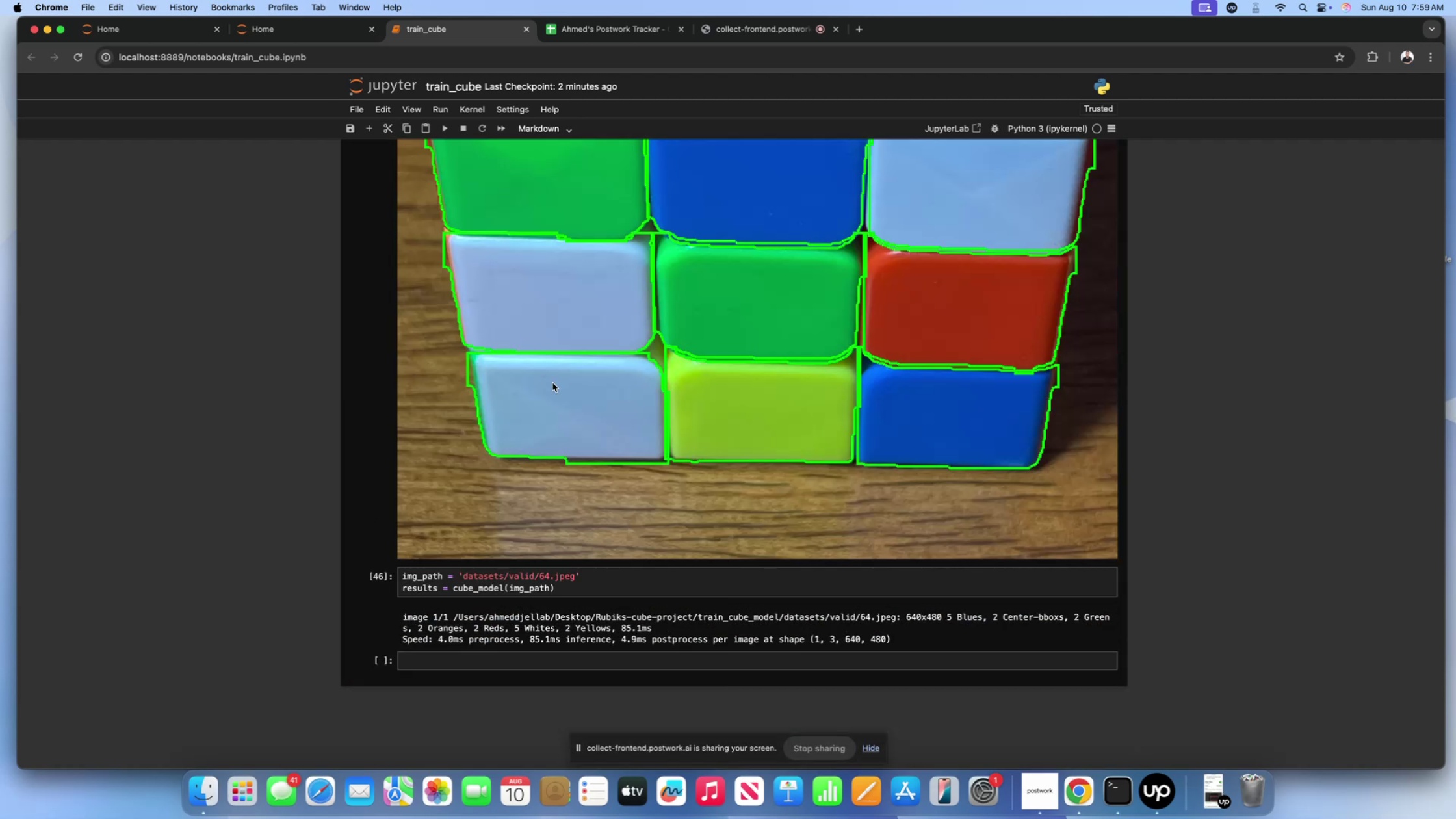 
scroll: coordinate [544, 411], scroll_direction: down, amount: 142.0
 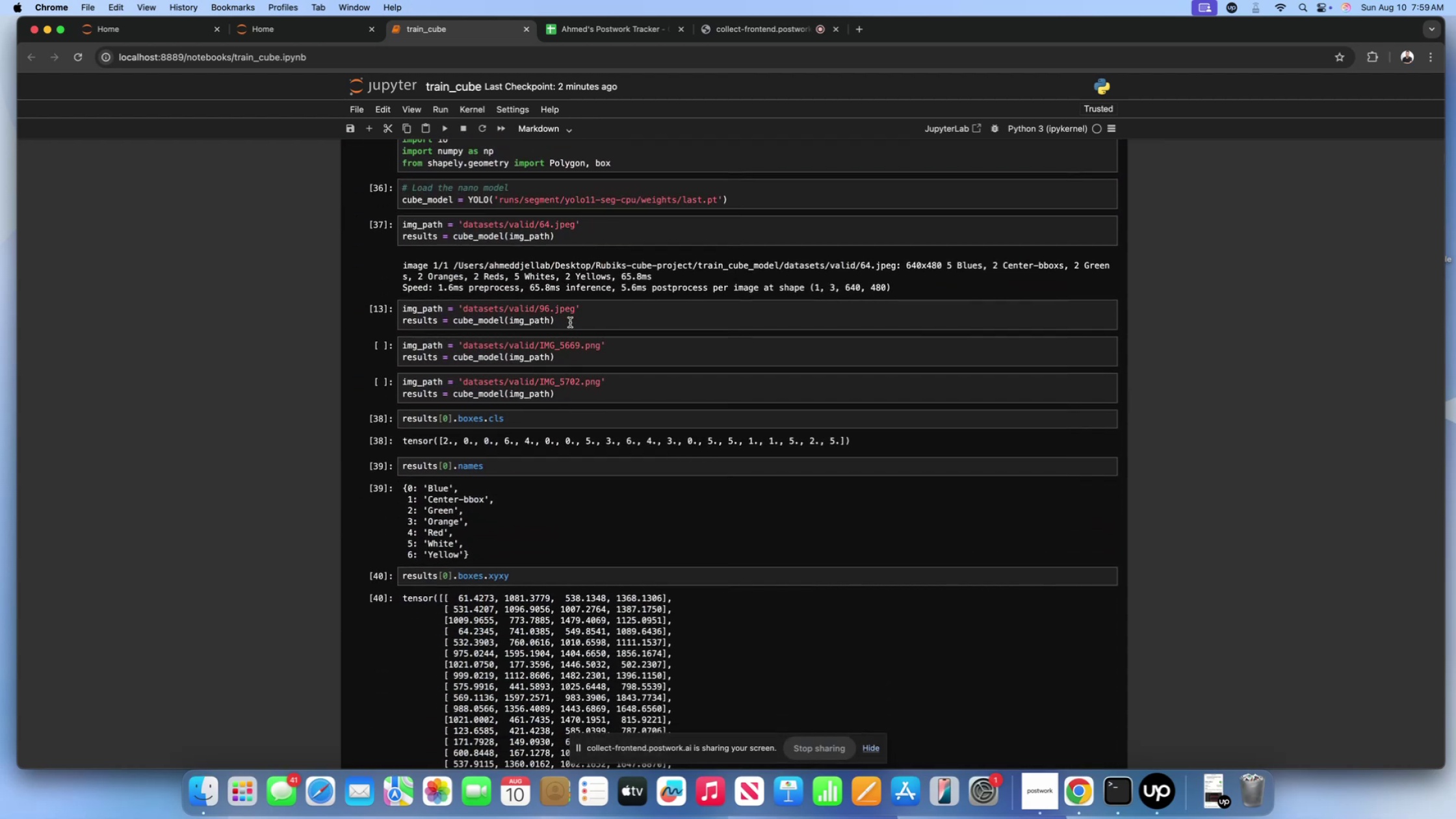 
left_click([570, 322])
 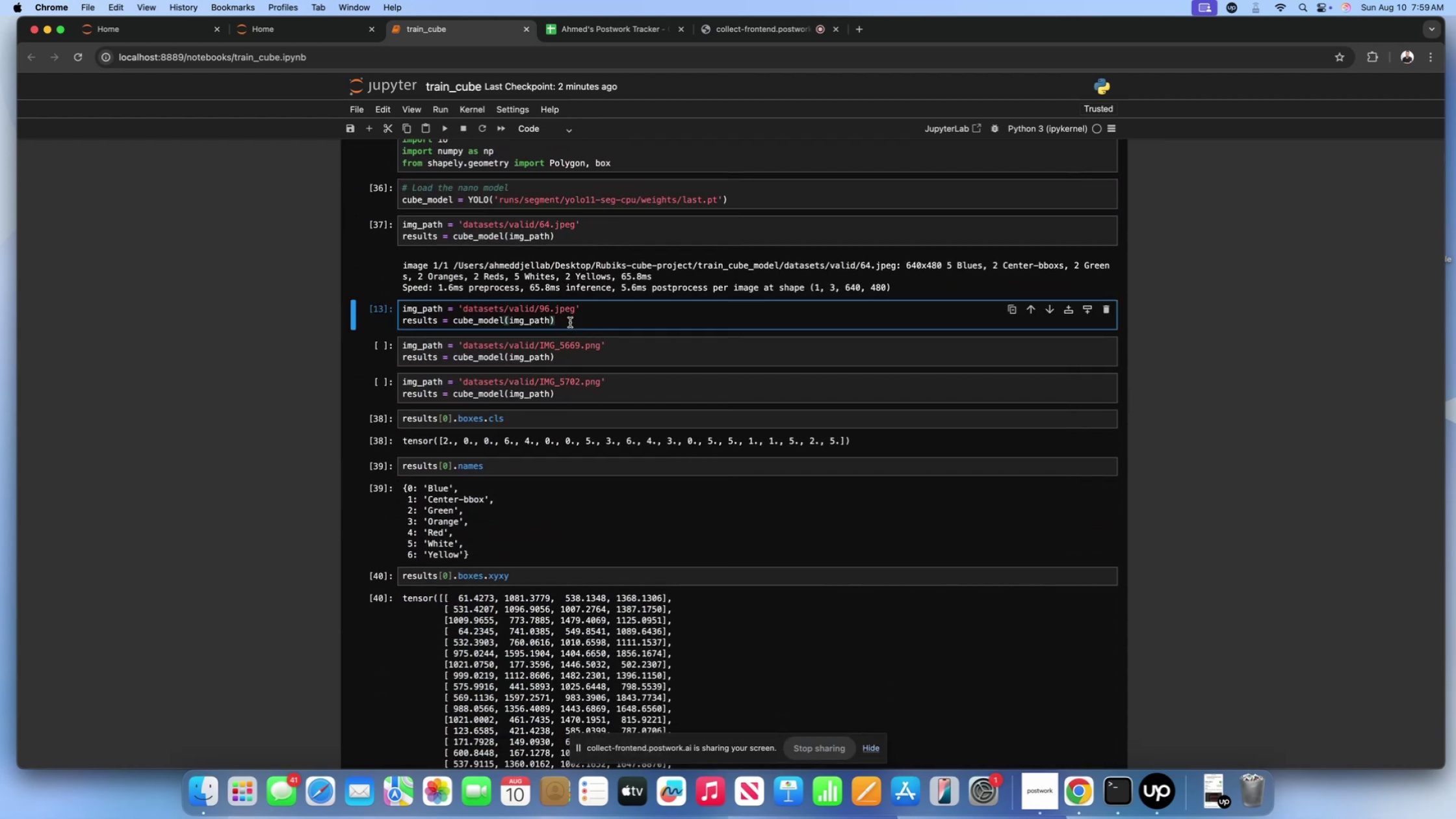 
key(Shift+Enter)
 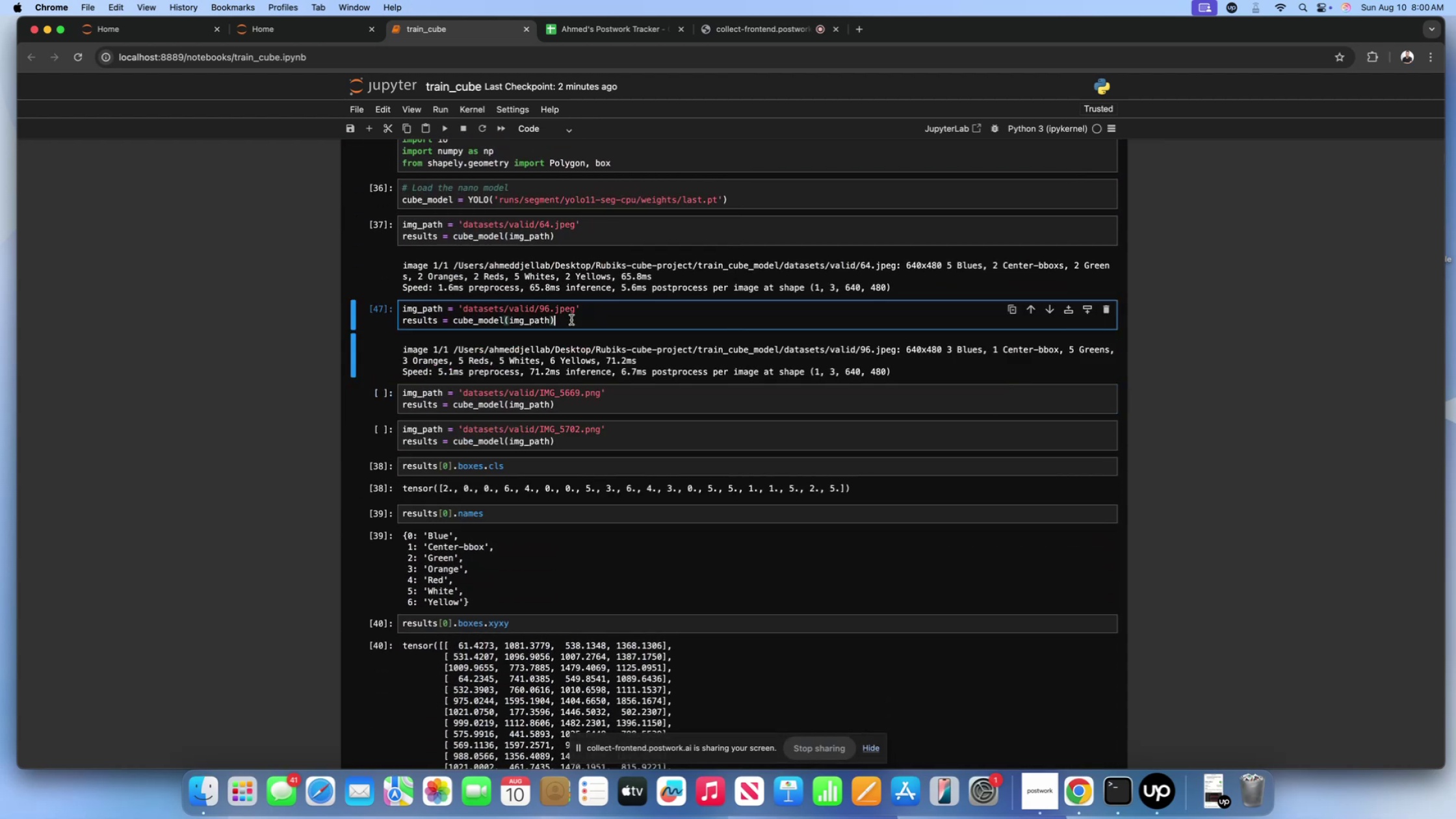 
left_click_drag(start_coordinate=[569, 321], to_coordinate=[370, 306])
 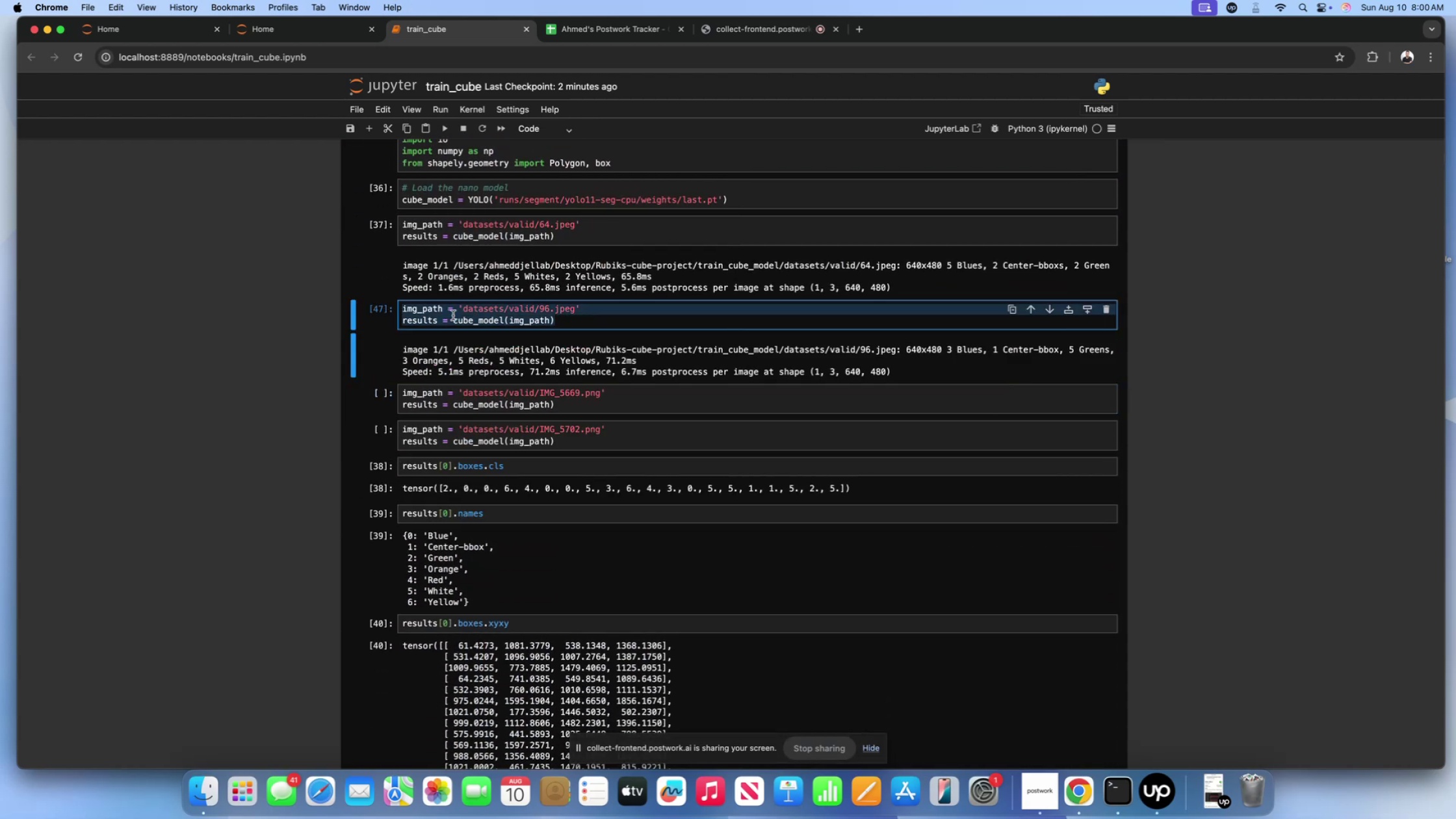 
key(Meta+C)
 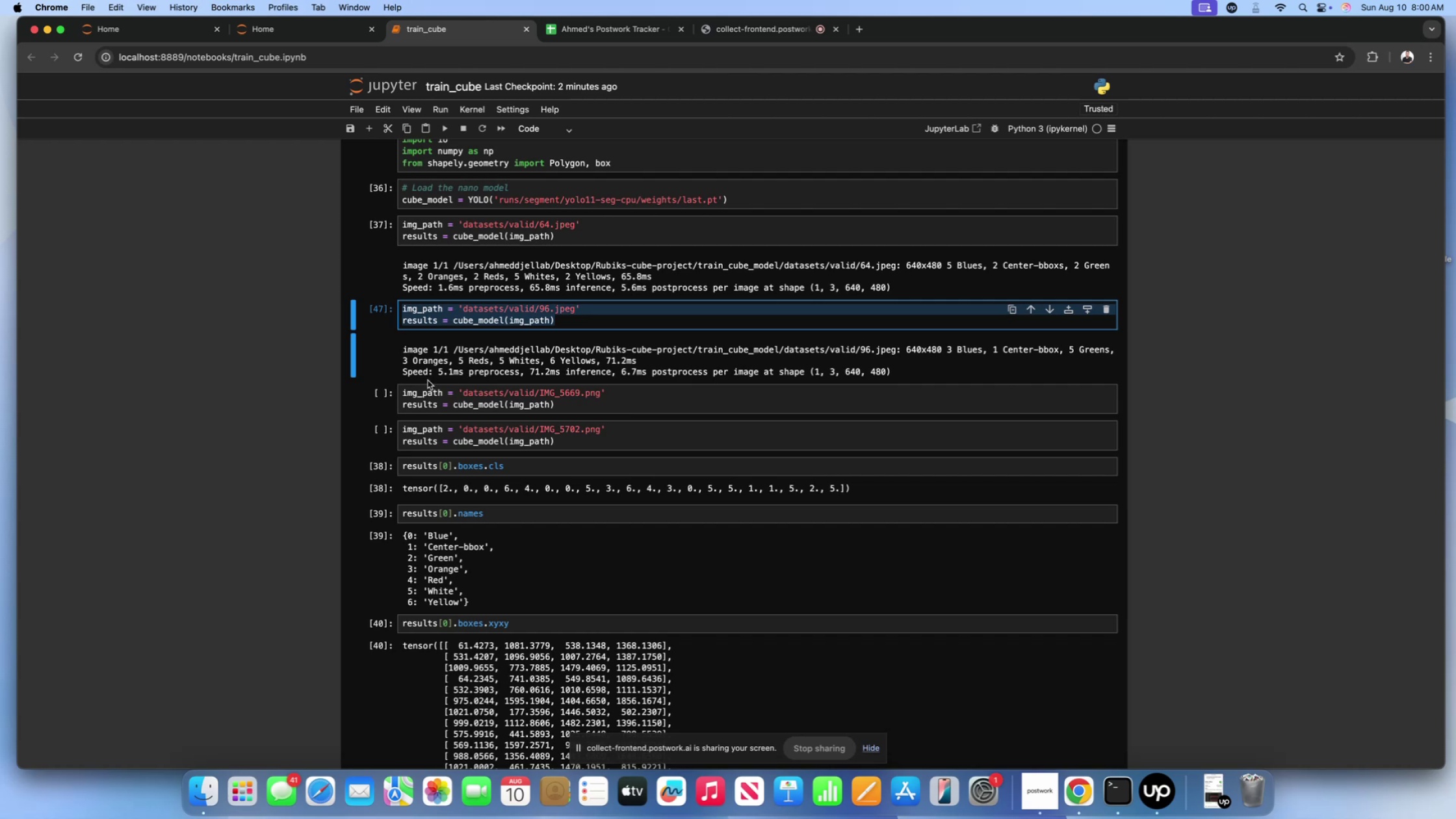 
scroll: coordinate [382, 396], scroll_direction: down, amount: 17.0
 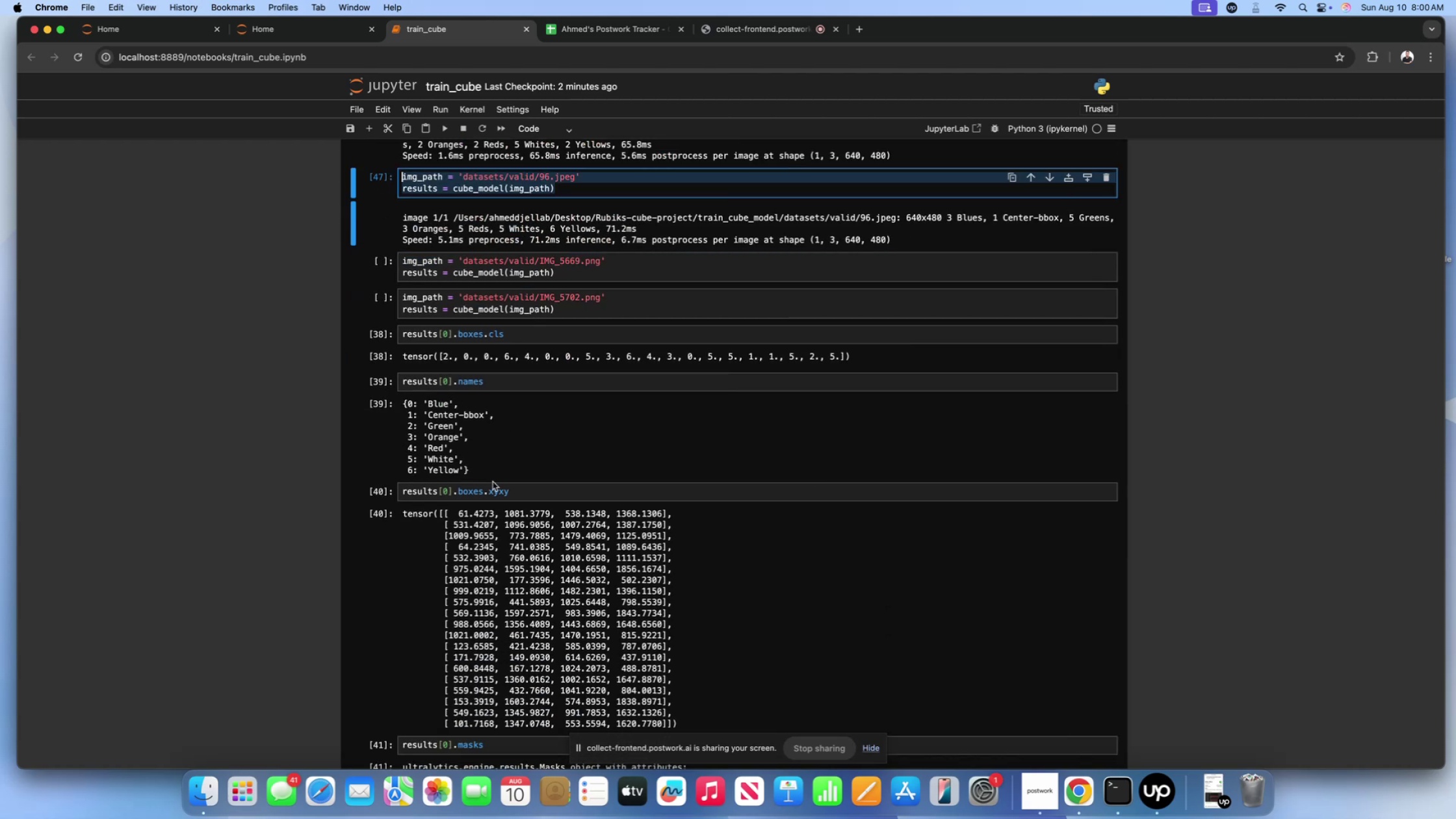 
left_click([538, 499])
 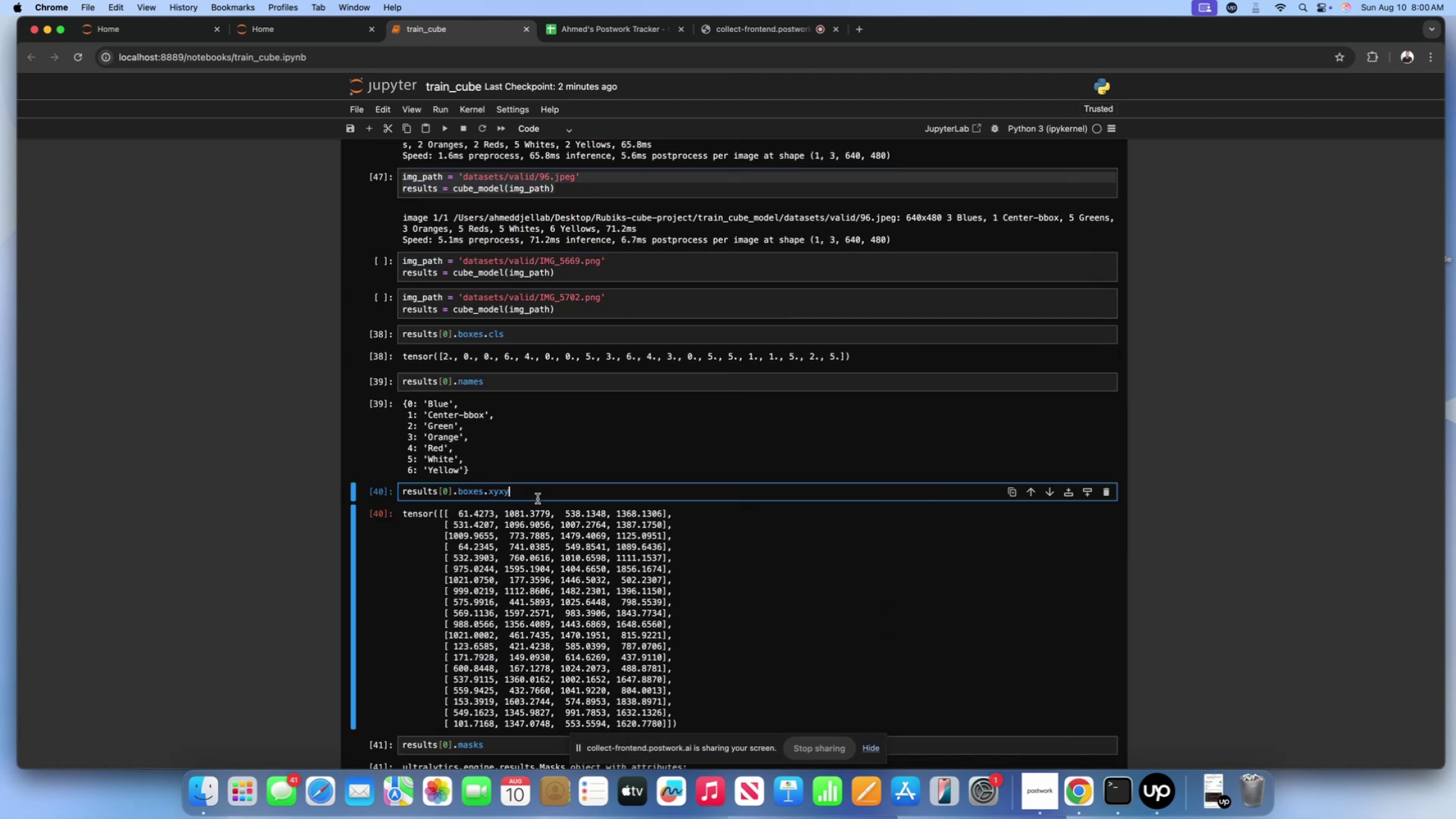 
key(Shift+Enter)
 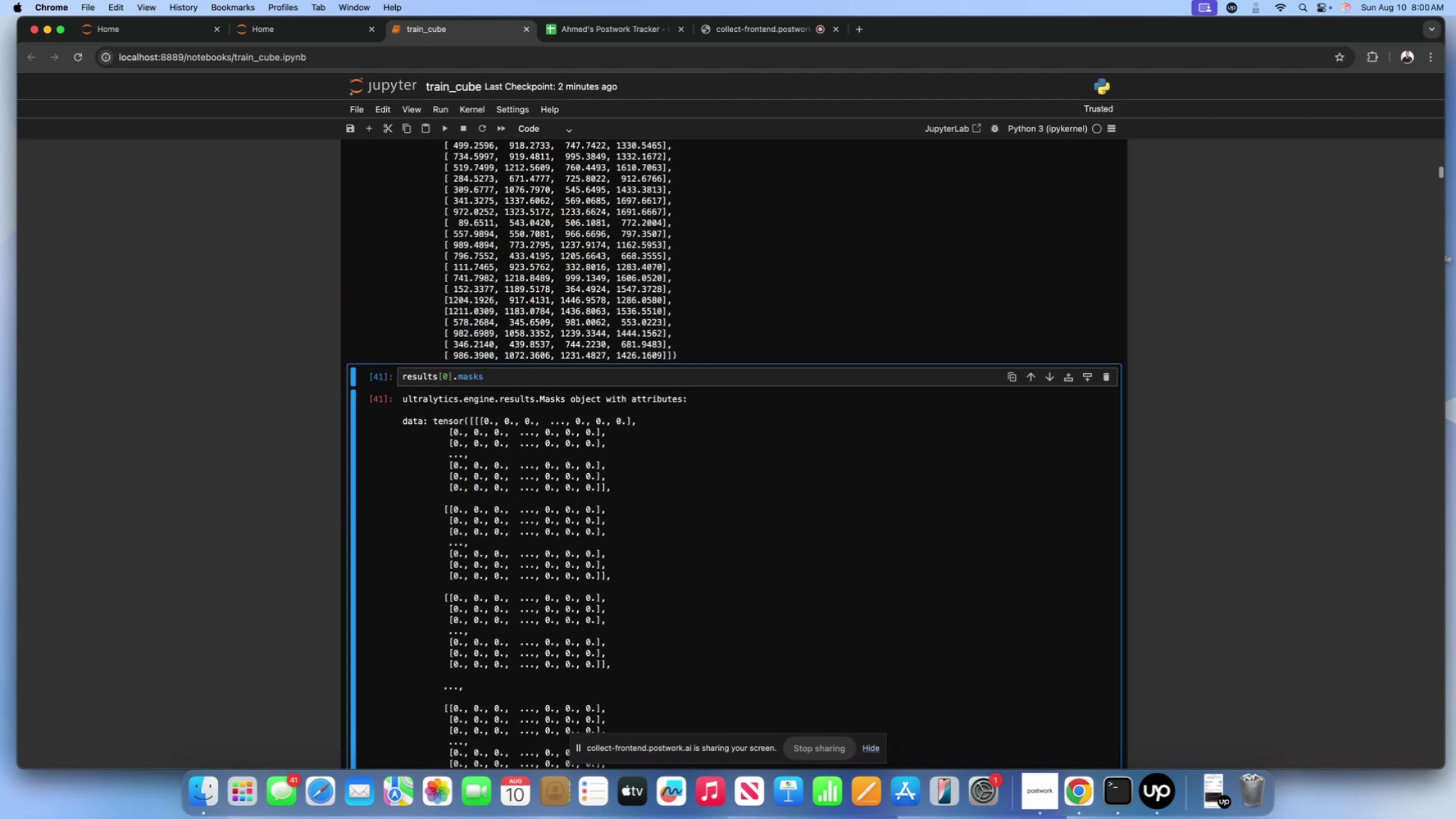 
scroll: coordinate [541, 490], scroll_direction: up, amount: 11.0
 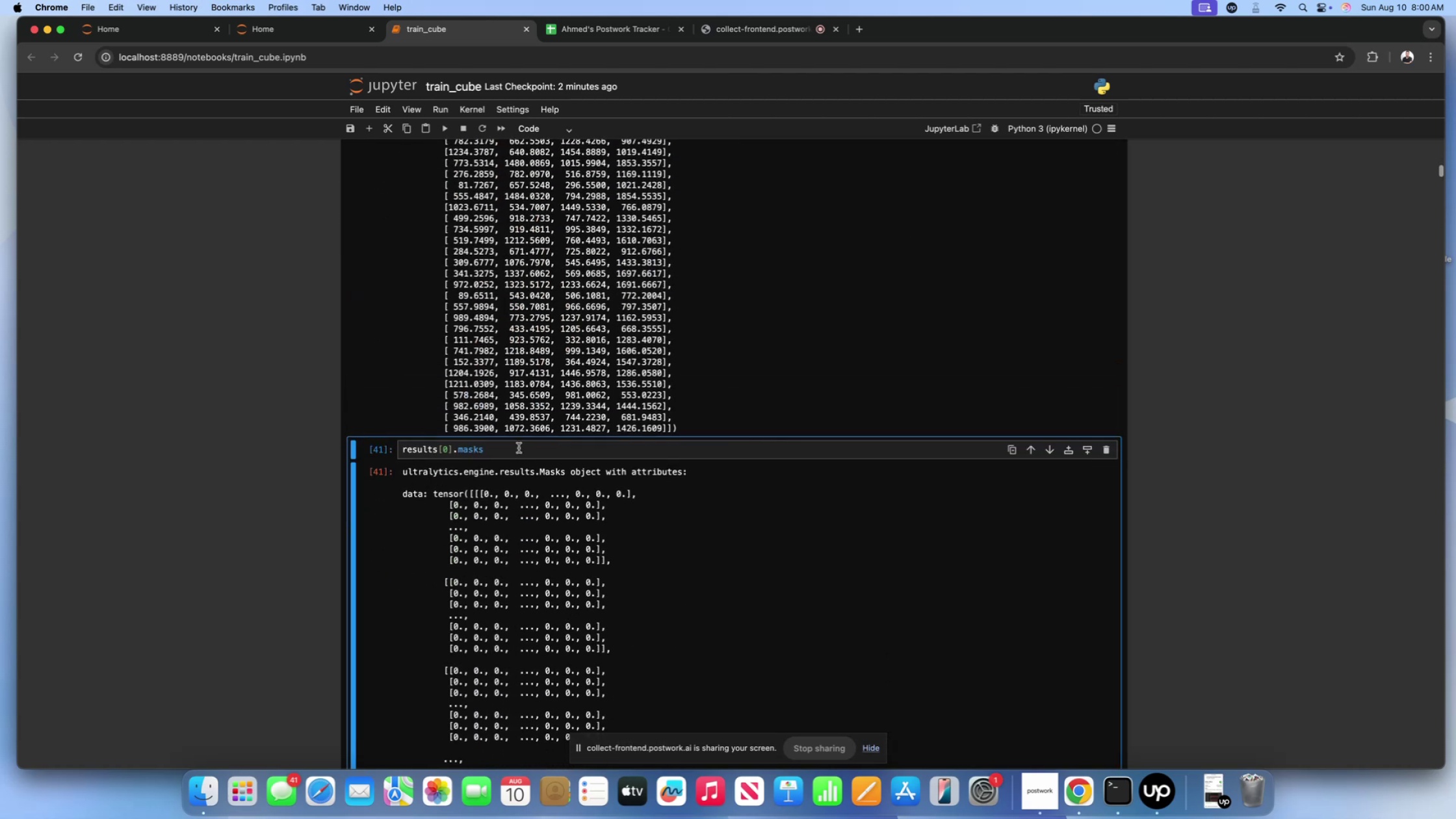 
left_click([519, 447])
 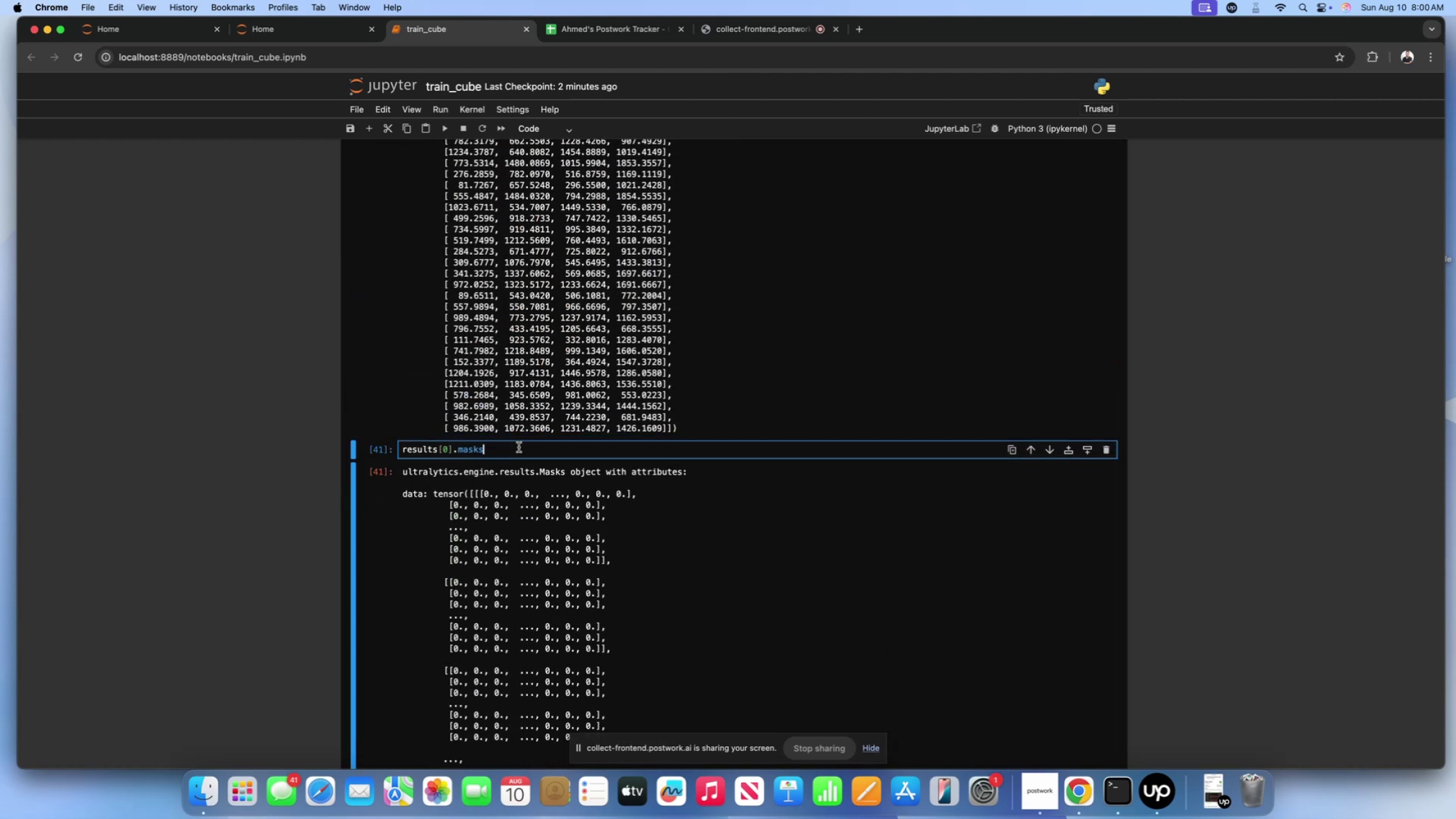 
key(Shift+Enter)
 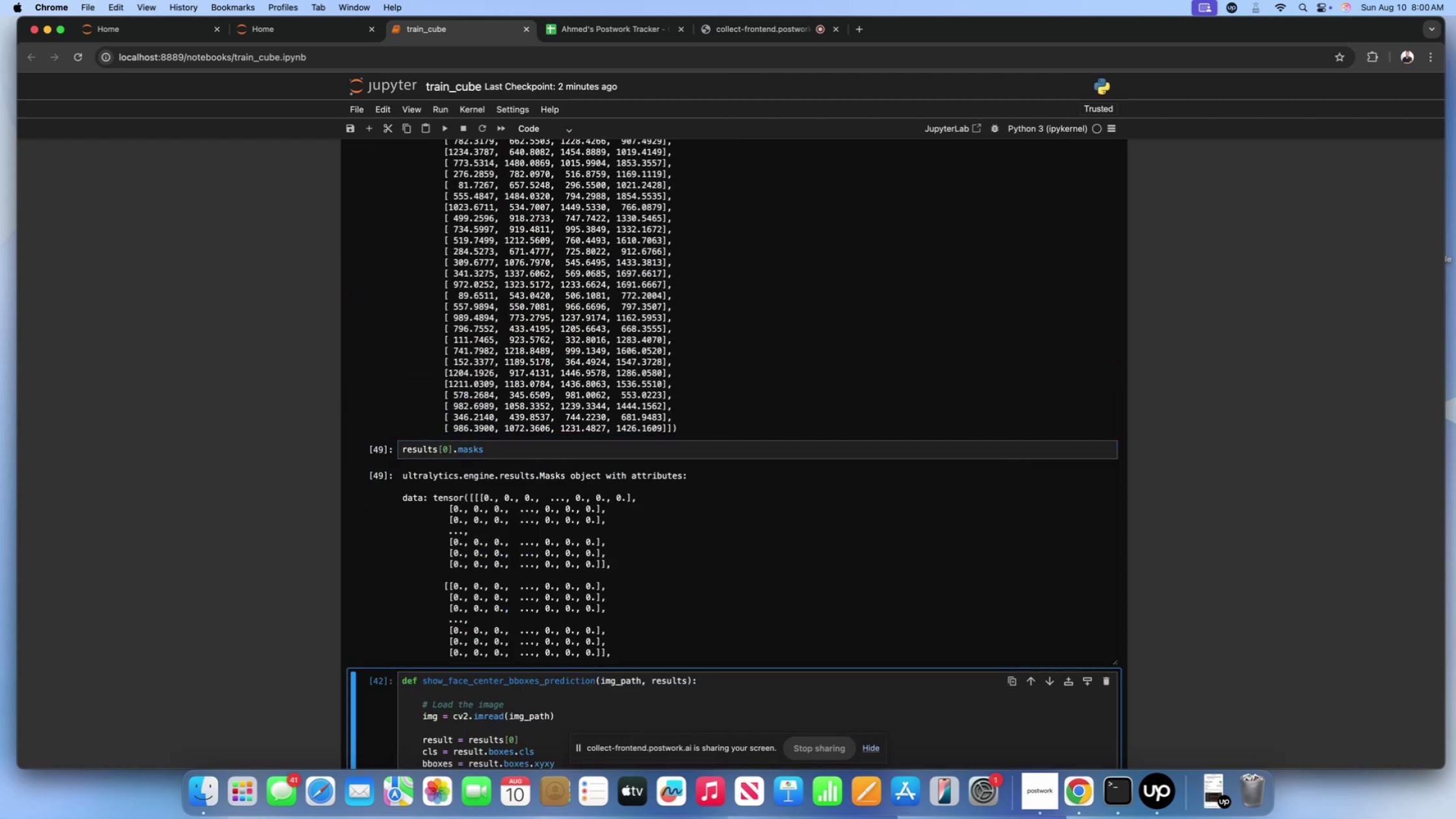 
scroll: coordinate [331, 486], scroll_direction: down, amount: 120.0
 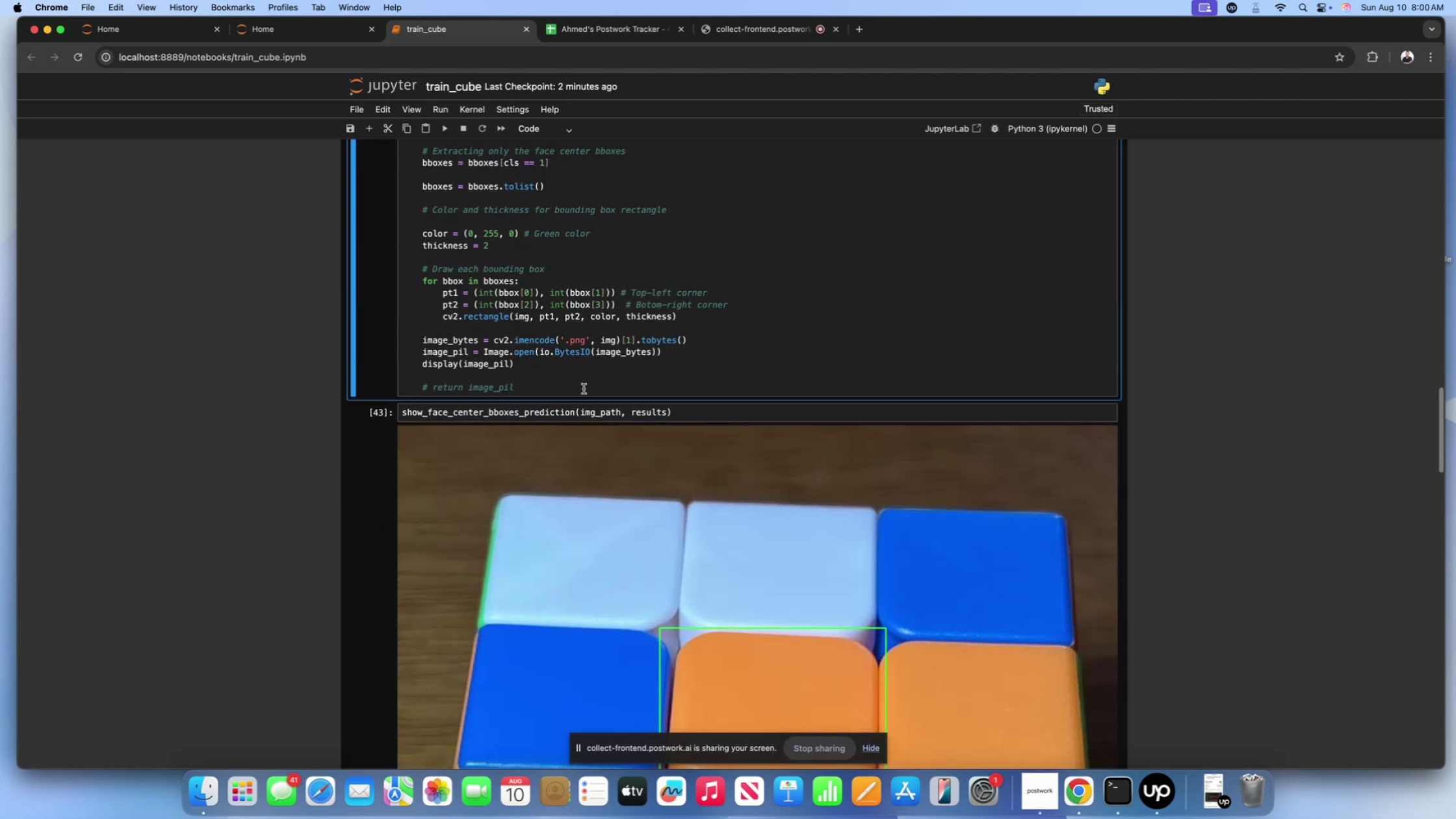 
left_click([584, 389])
 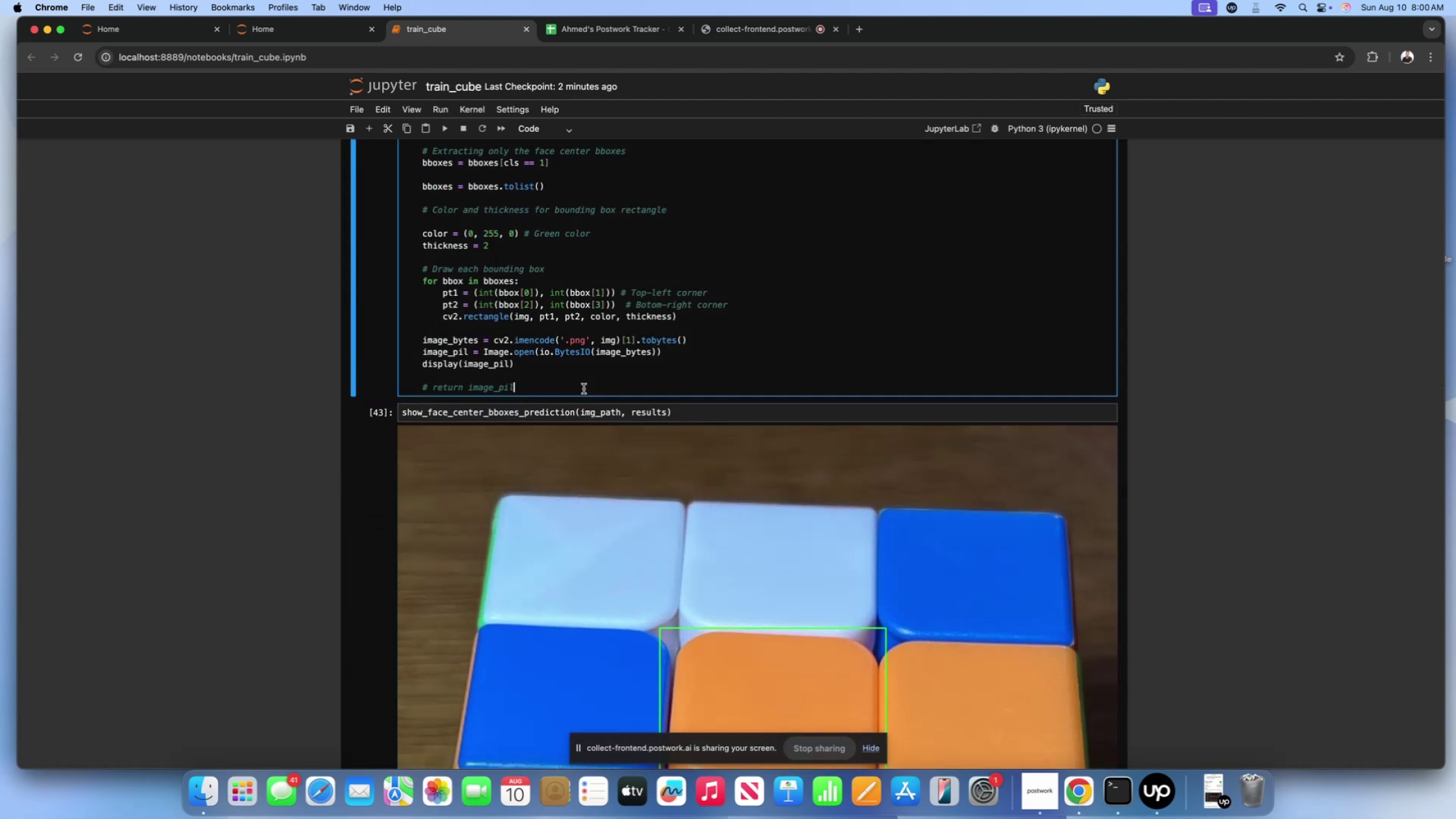 
key(Shift+Enter)
 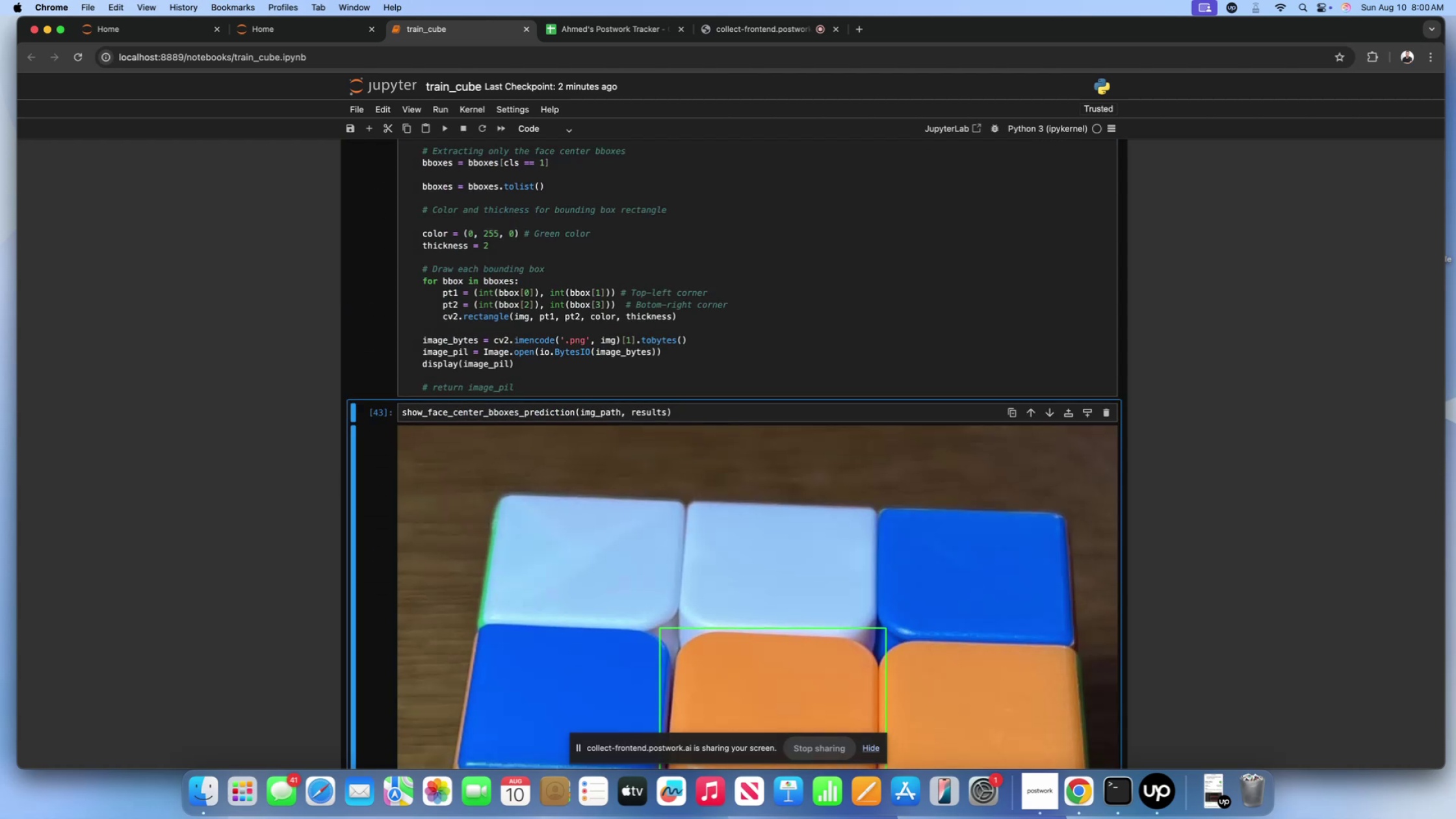 
key(Shift+ShiftLeft)
 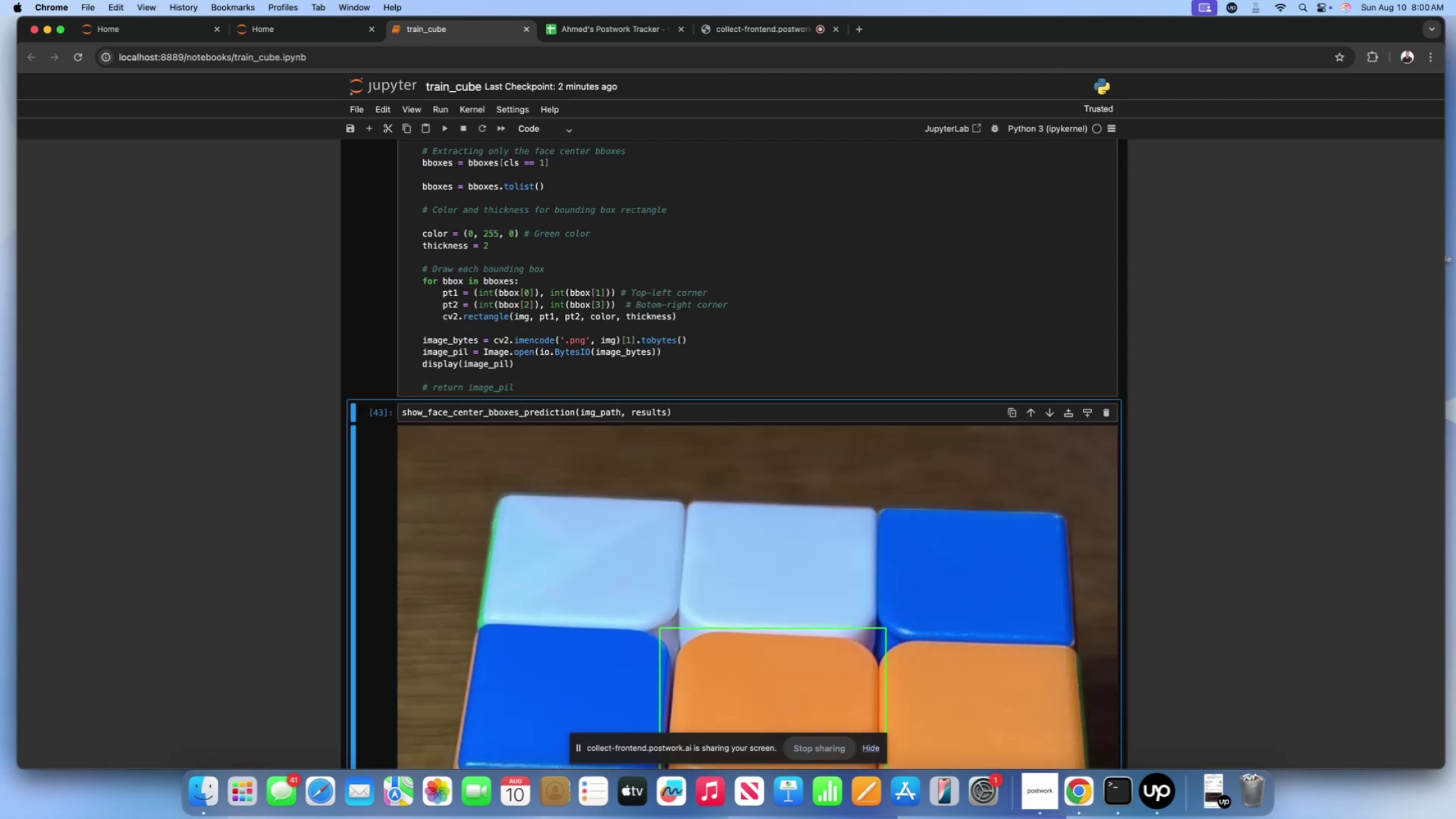 
key(Shift+Enter)
 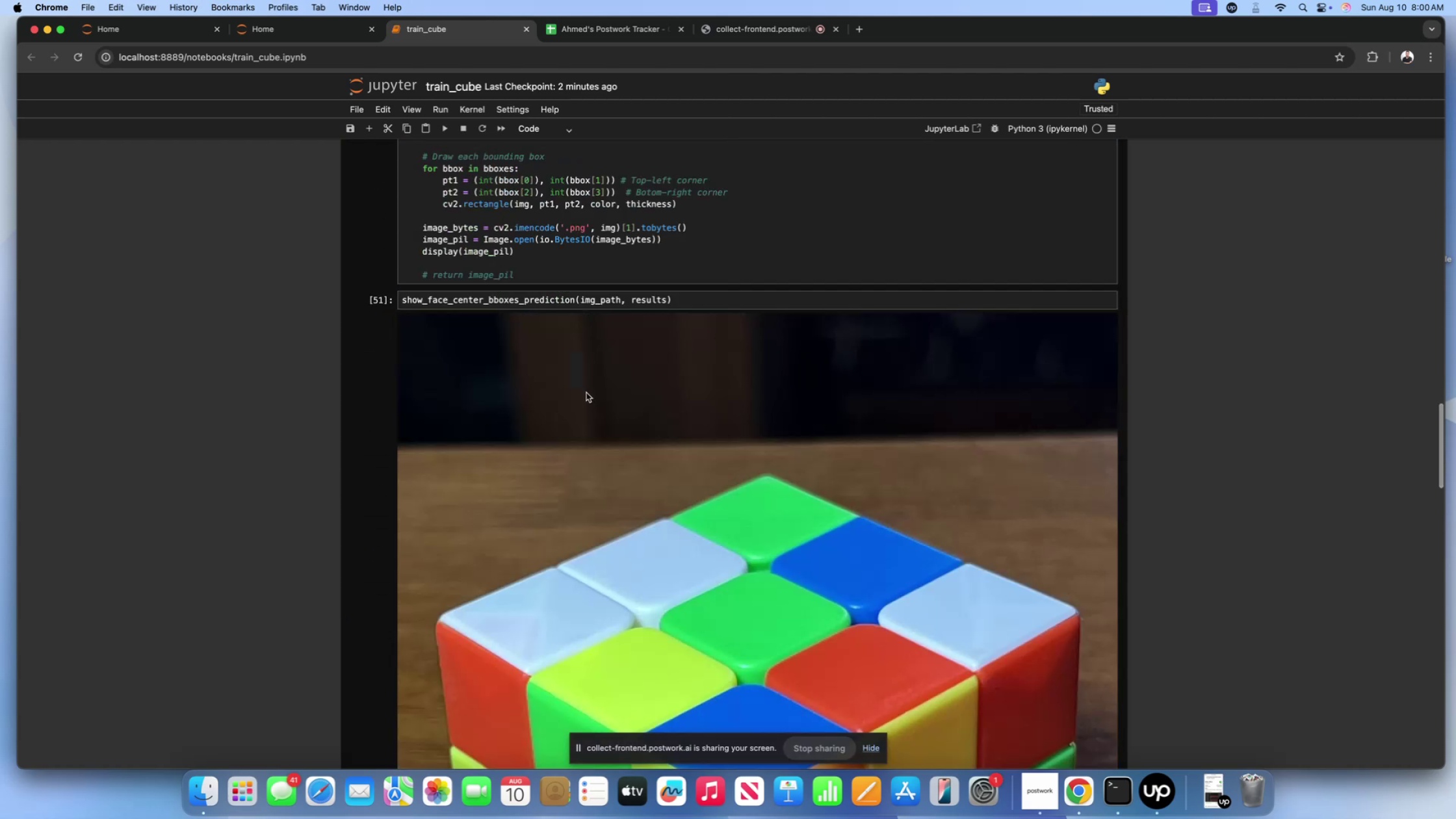 
scroll: coordinate [610, 408], scroll_direction: down, amount: 50.0
 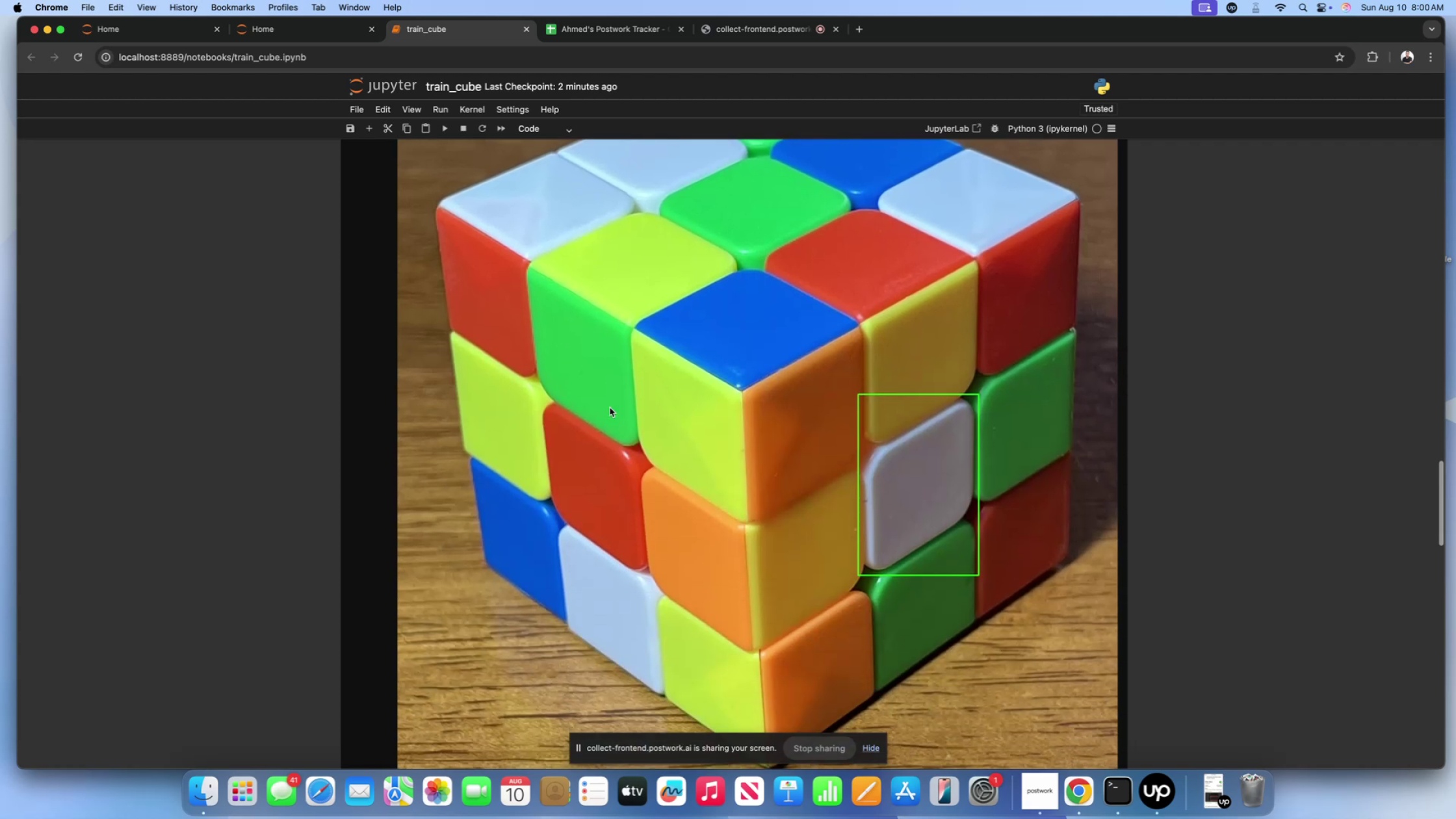 
scroll: coordinate [610, 408], scroll_direction: up, amount: 12.0
 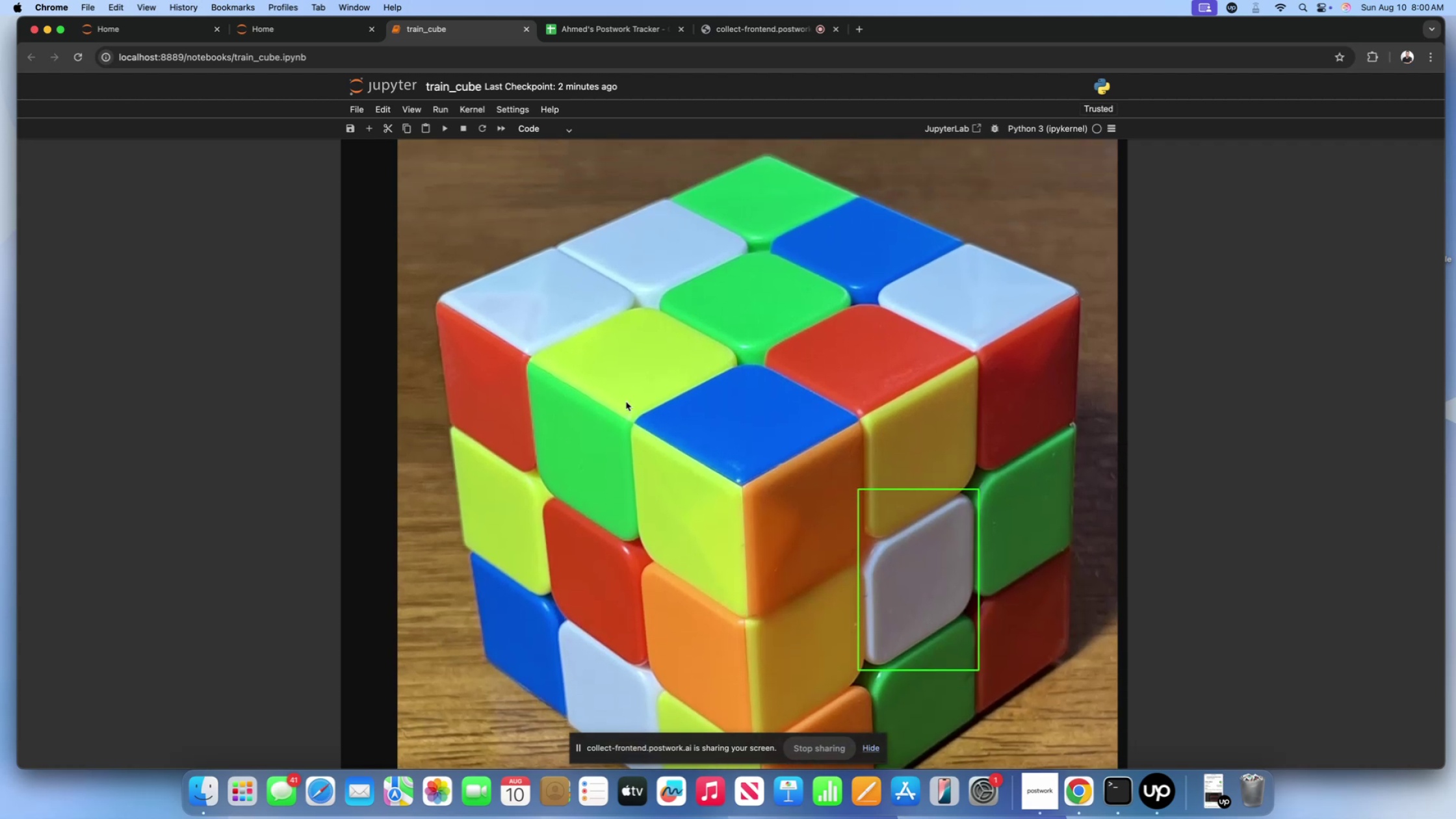 
scroll: coordinate [626, 402], scroll_direction: down, amount: 107.0
 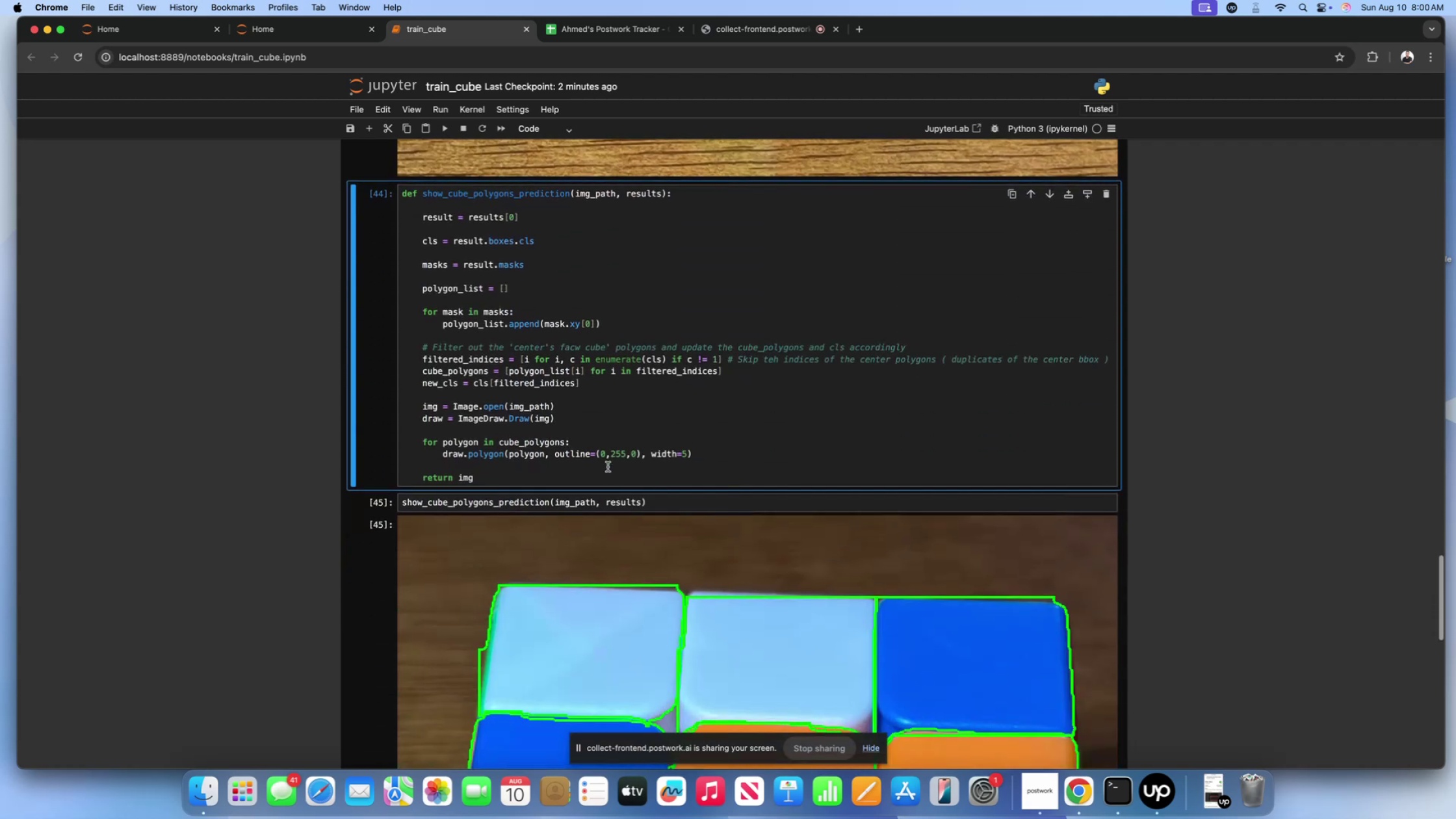 
left_click([607, 468])
 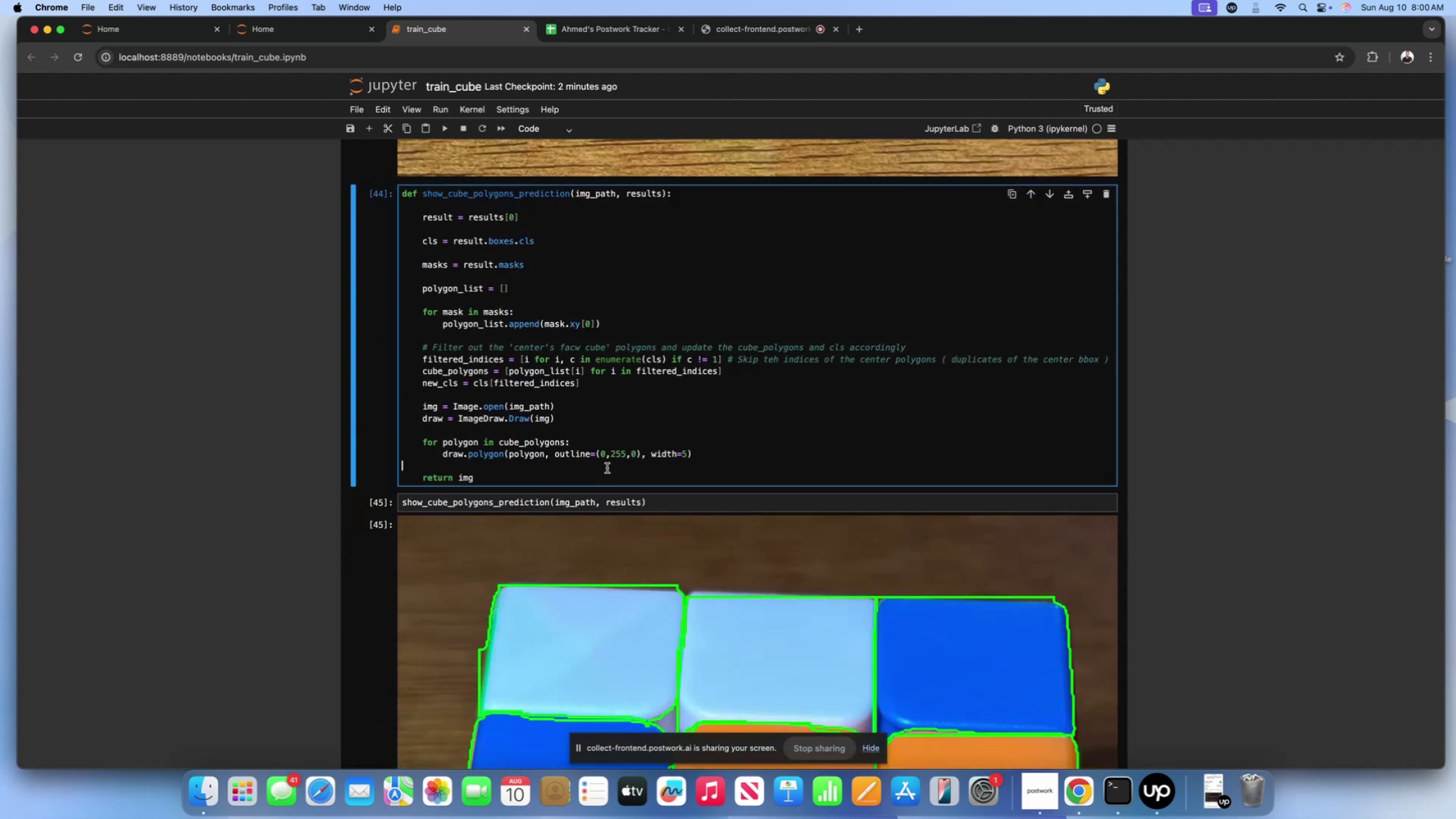 
key(Shift+Enter)
 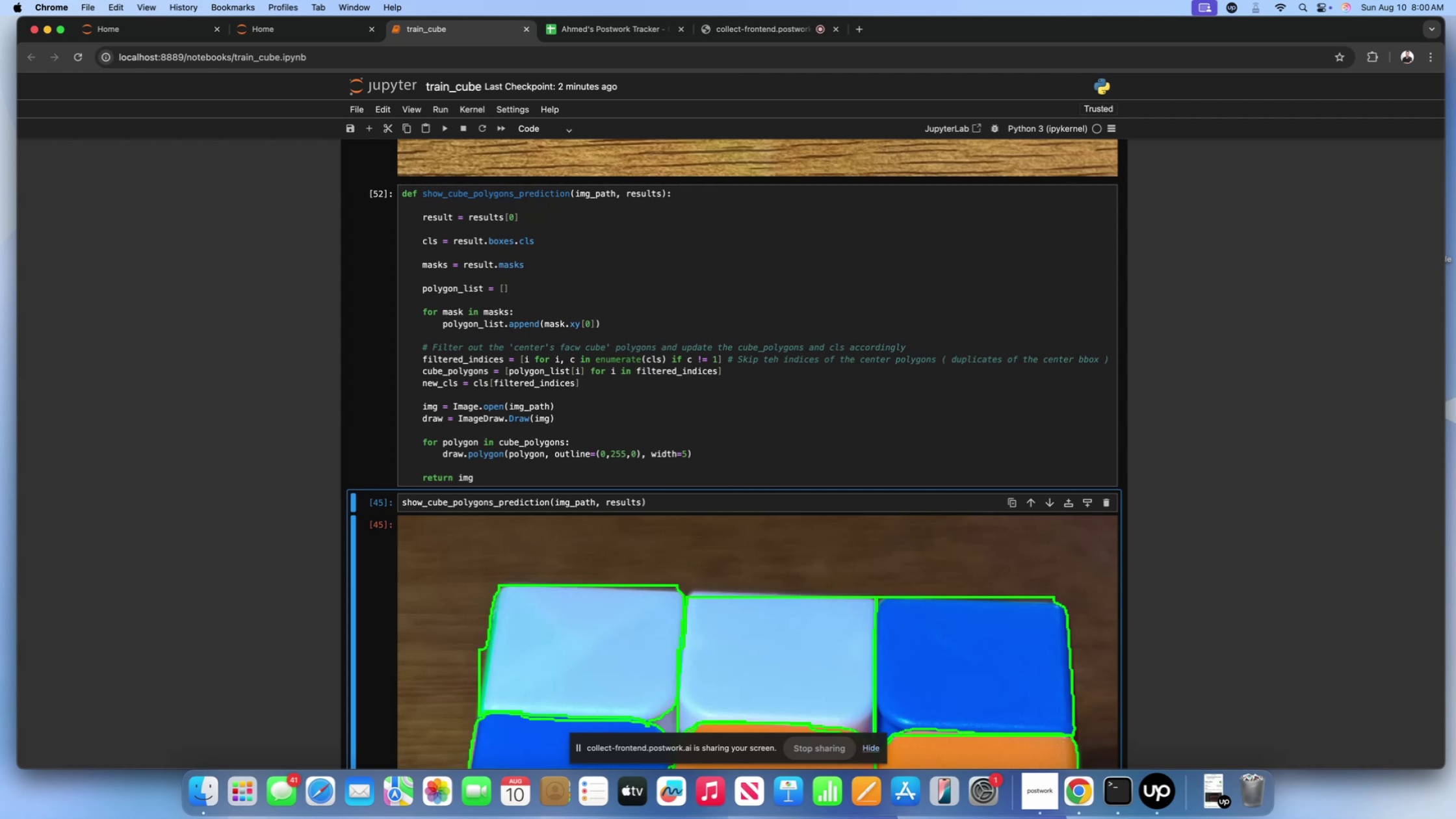 
key(Shift+ShiftLeft)
 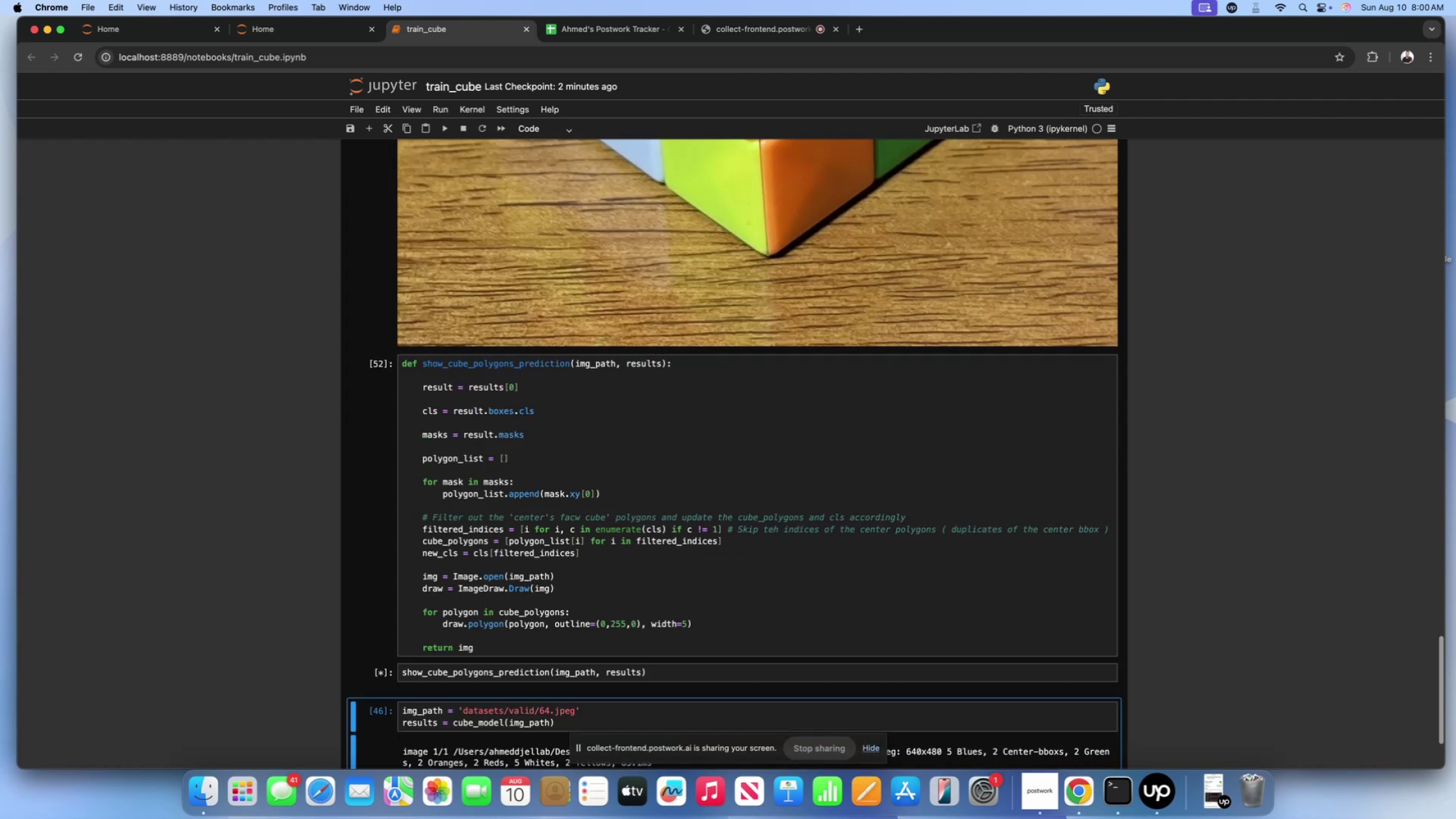 
key(Shift+Enter)
 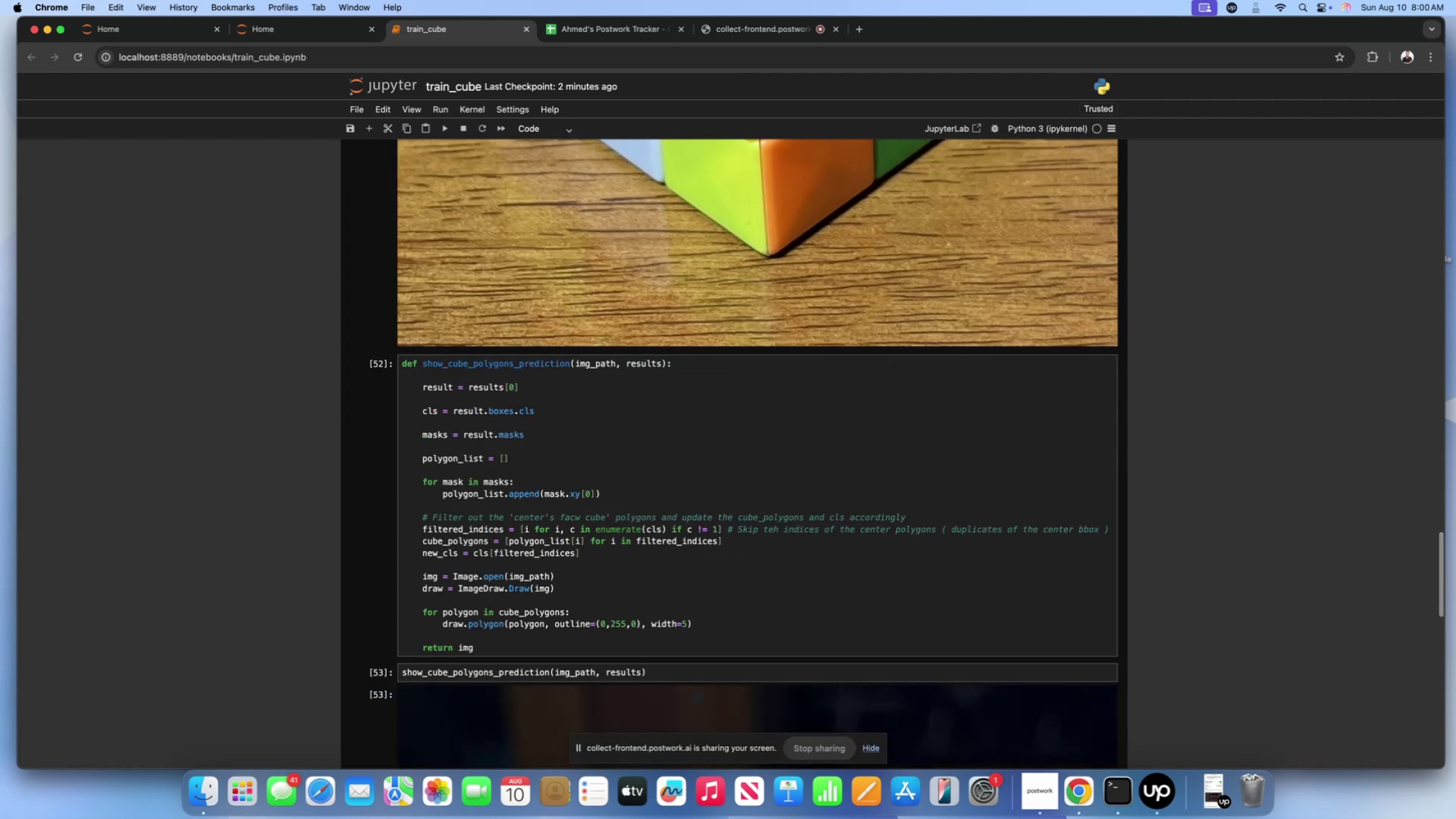 
scroll: coordinate [607, 468], scroll_direction: down, amount: 98.0
 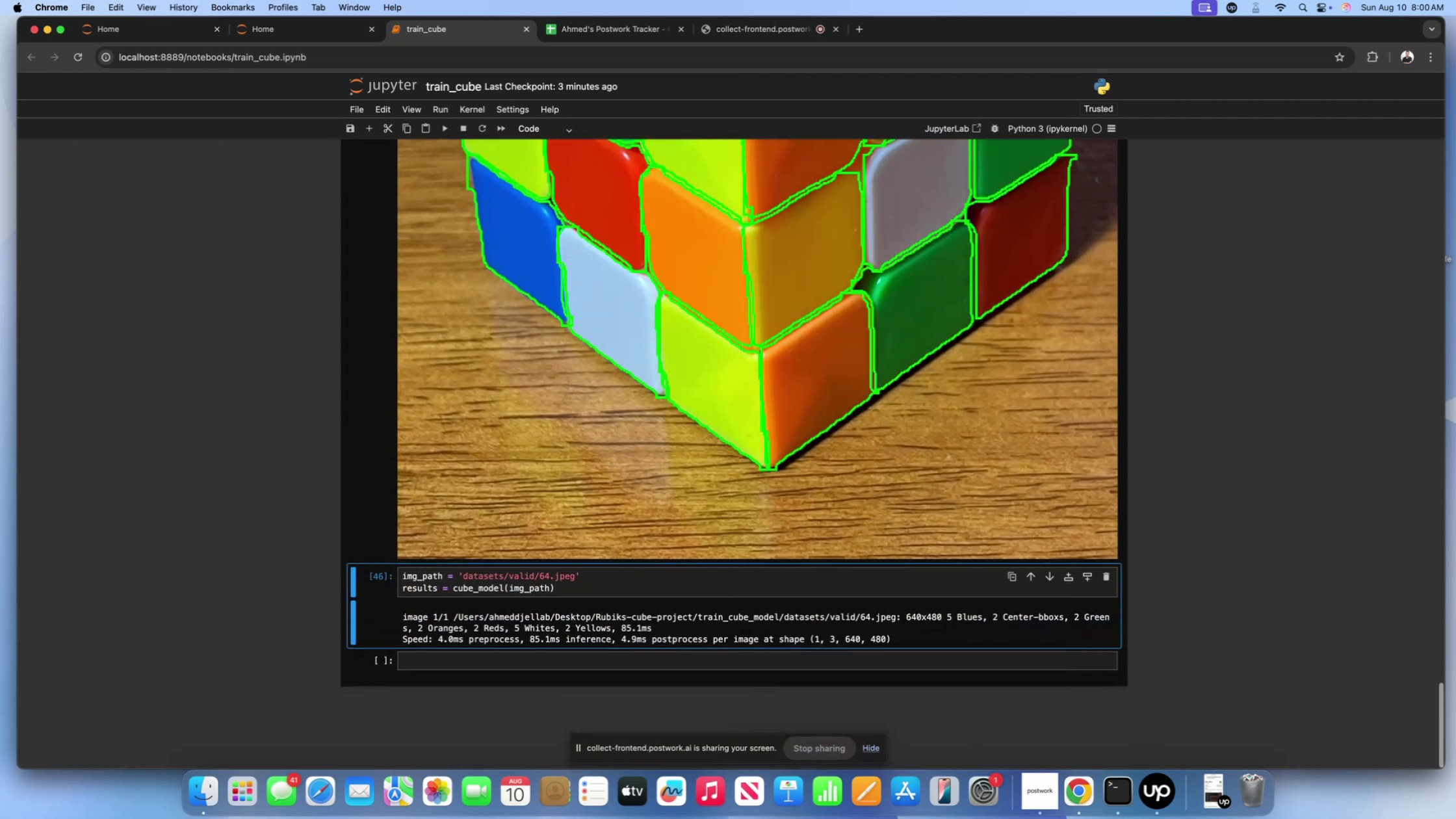 
scroll: coordinate [607, 468], scroll_direction: up, amount: 50.0
 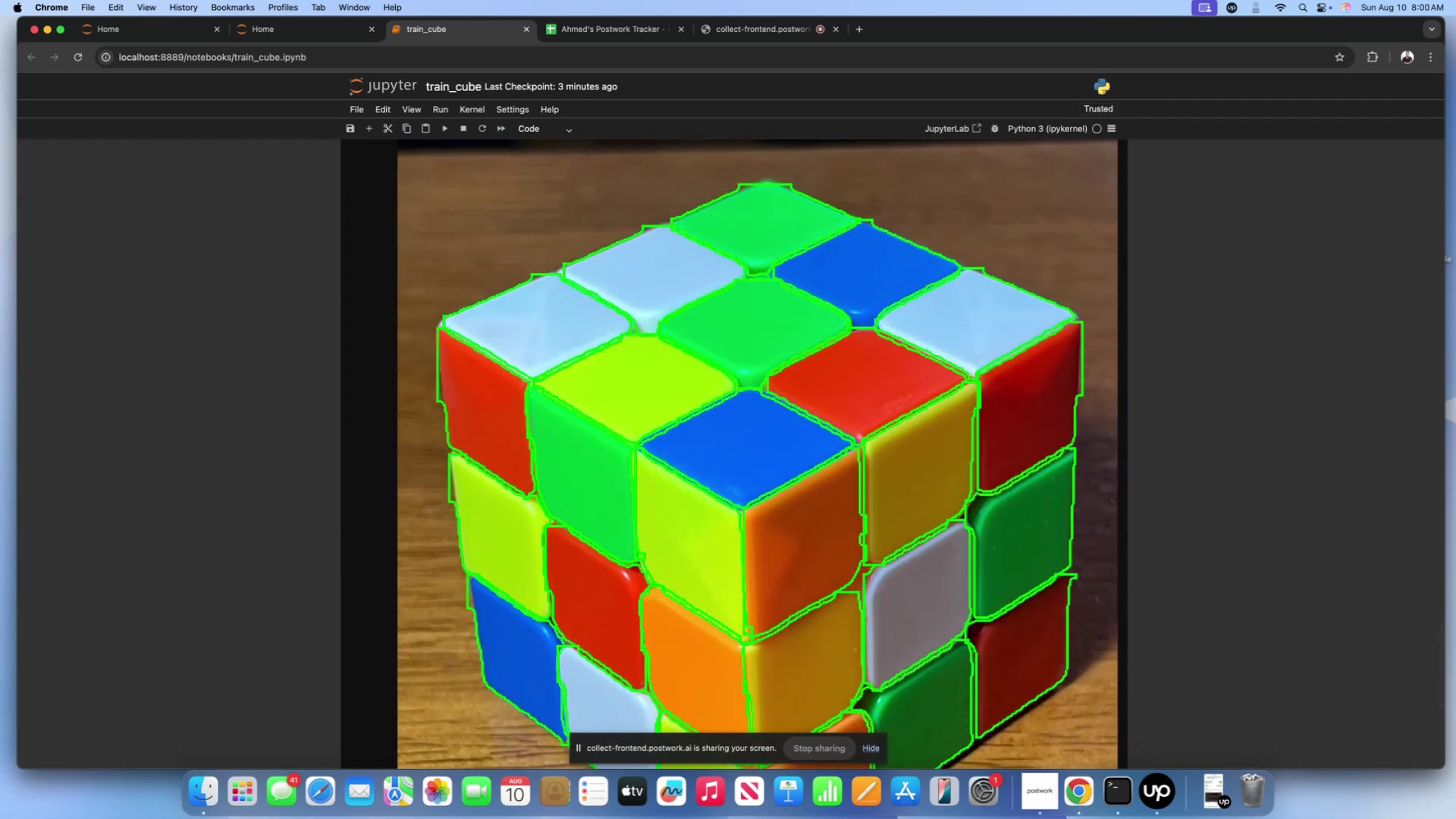 
scroll: coordinate [607, 468], scroll_direction: down, amount: 19.0
 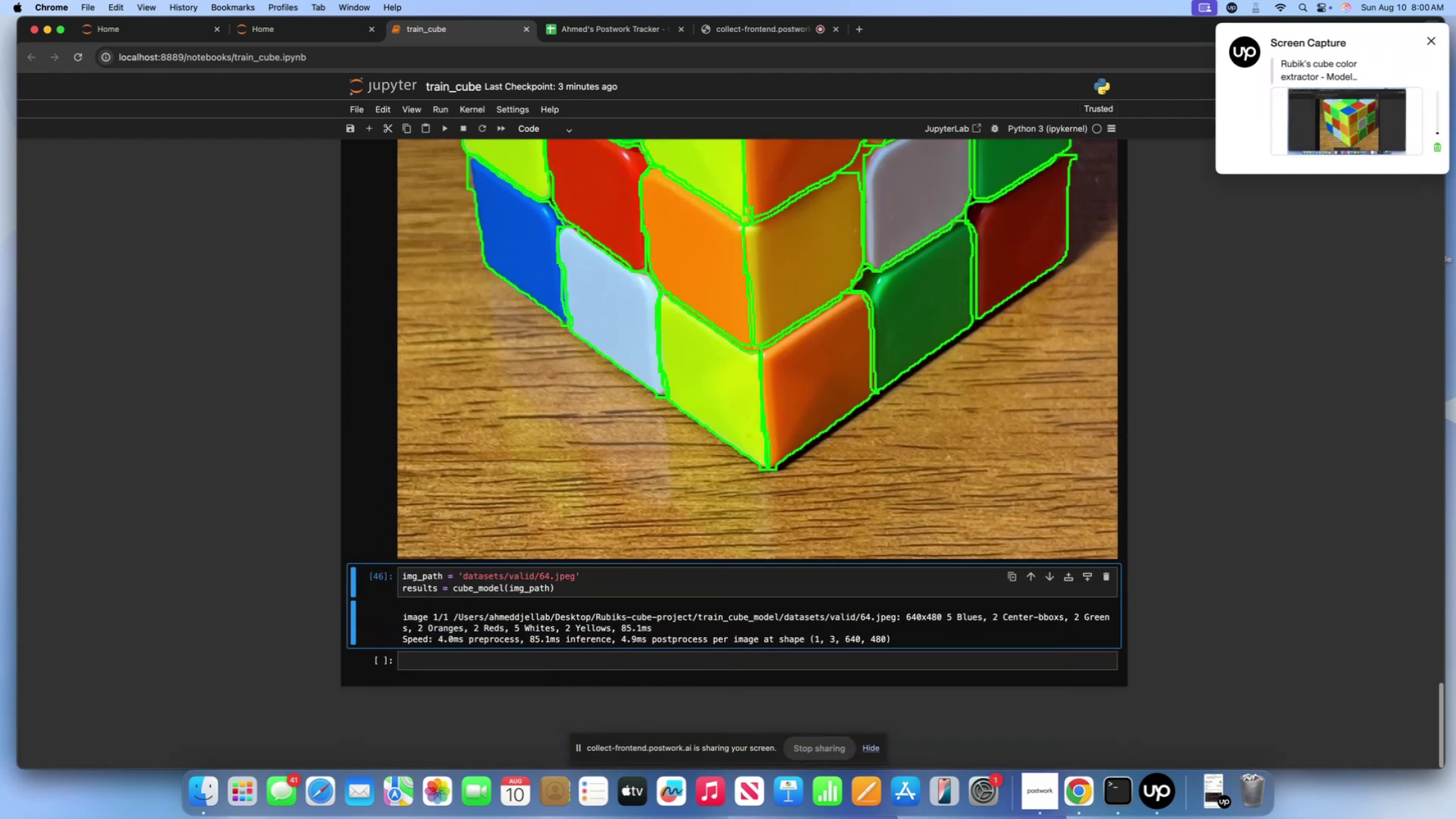 
scroll: coordinate [607, 468], scroll_direction: up, amount: 2.0
 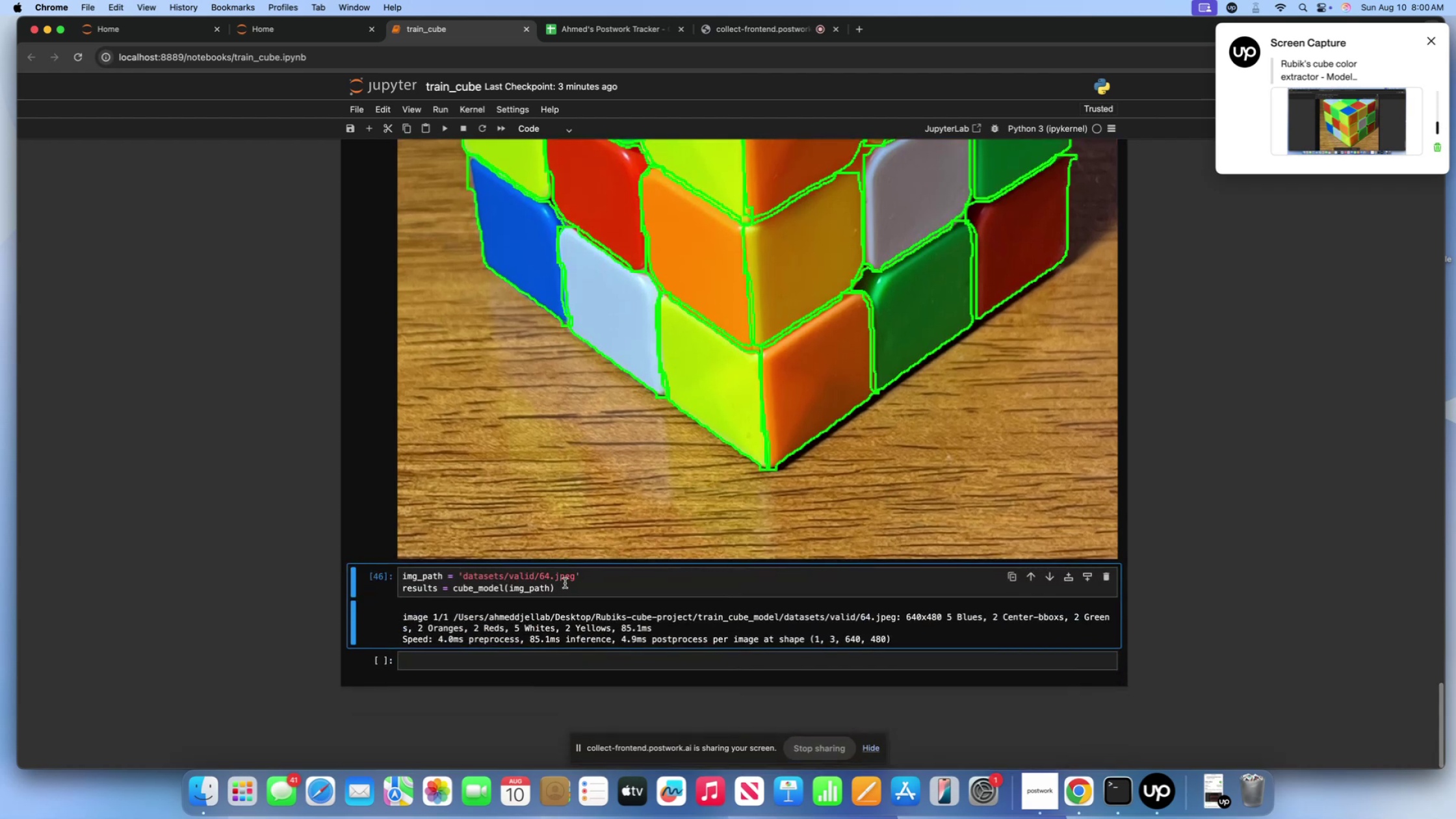 
left_click([565, 583])
 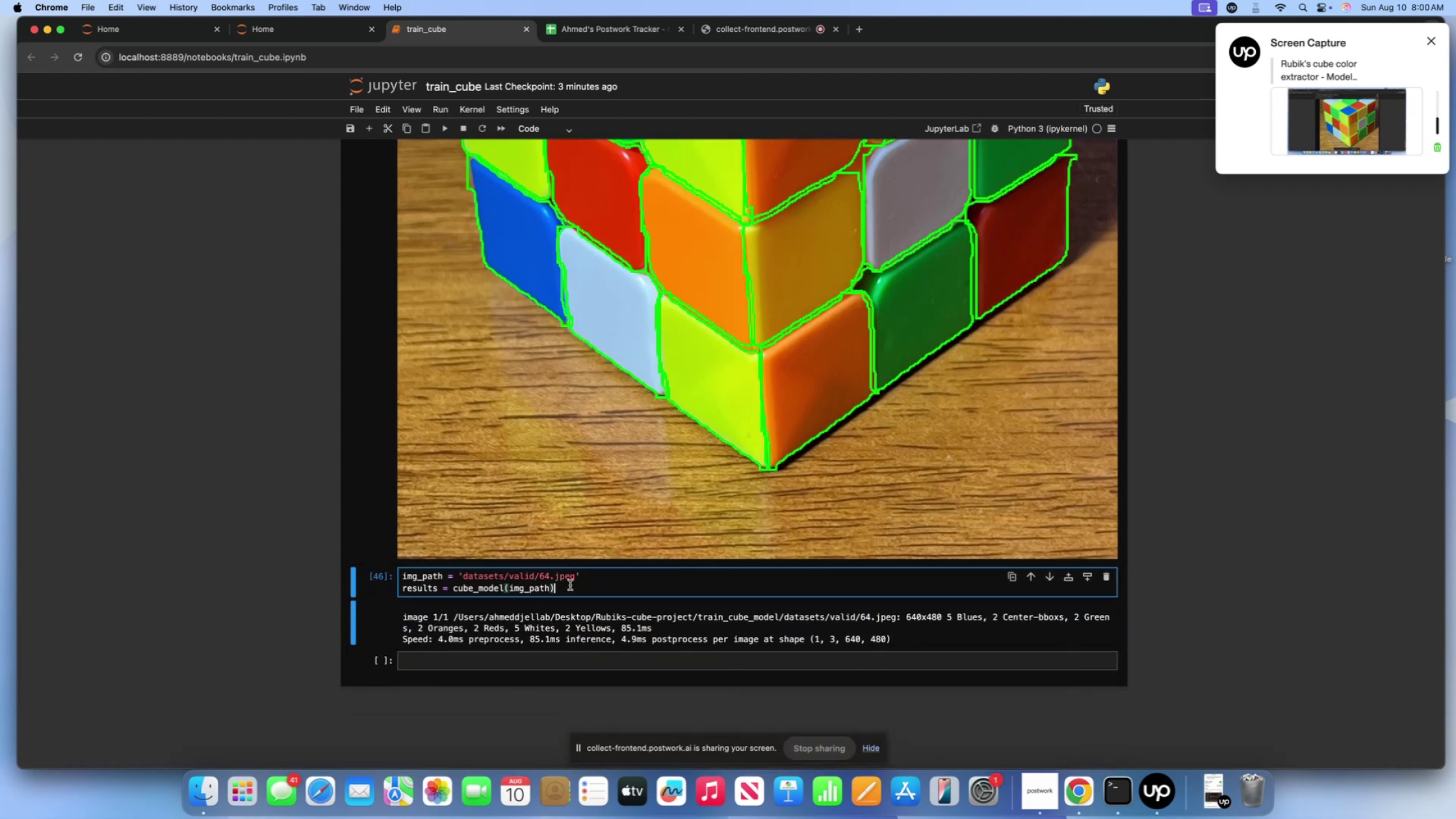 
left_click_drag(start_coordinate=[571, 585], to_coordinate=[390, 567])
 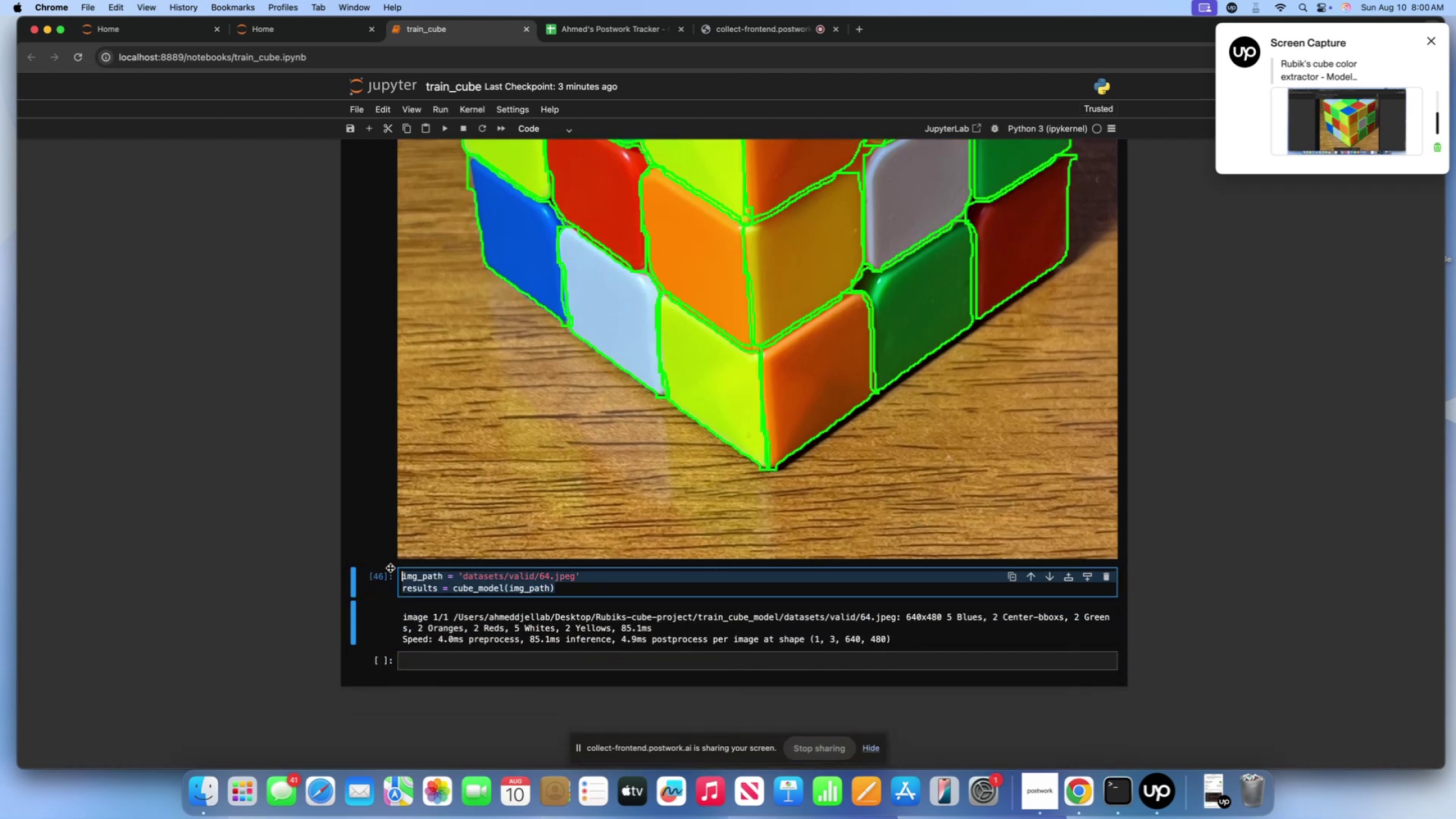 
key(Meta+CommandLeft)
 